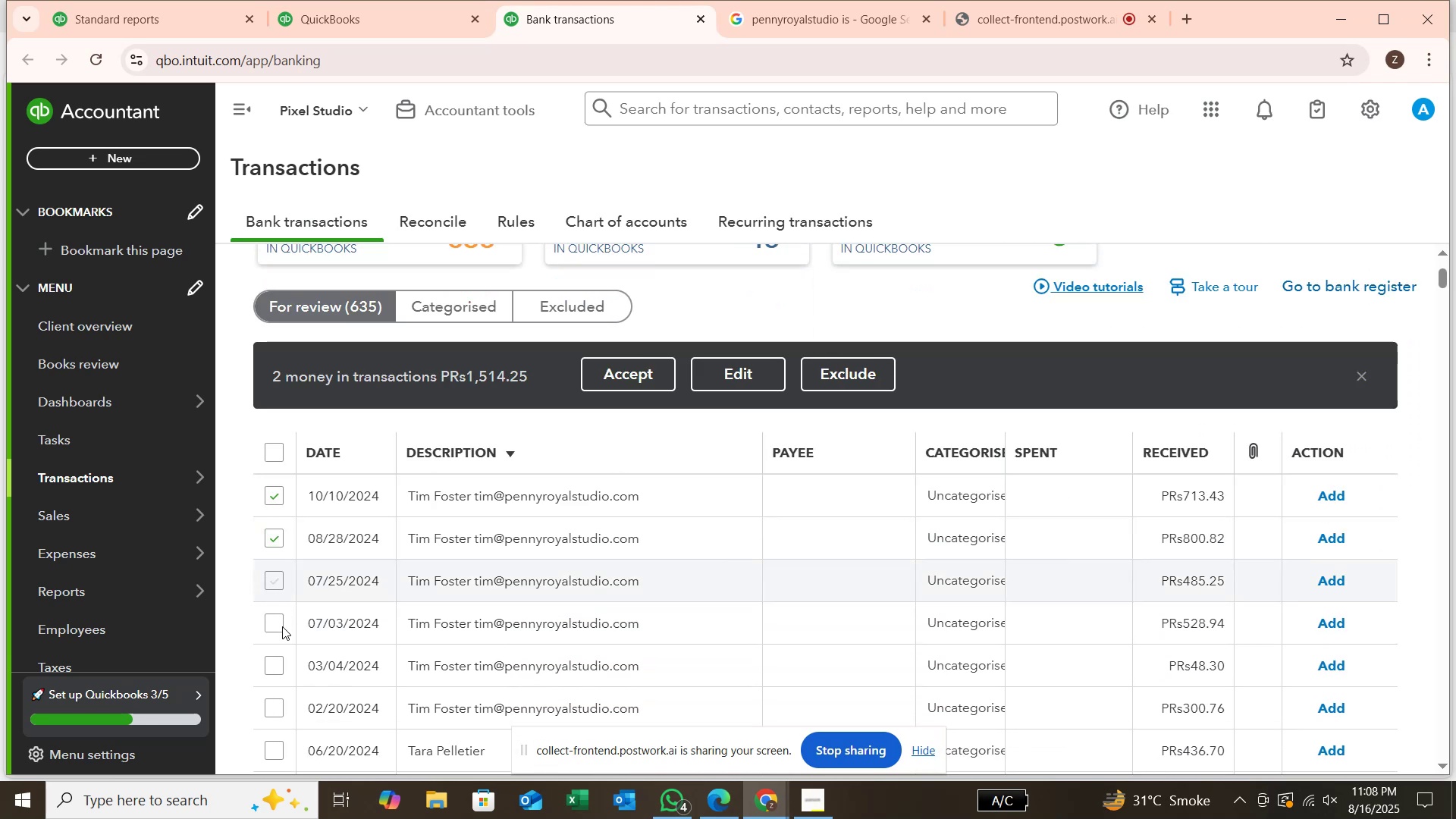 
left_click([282, 626])
 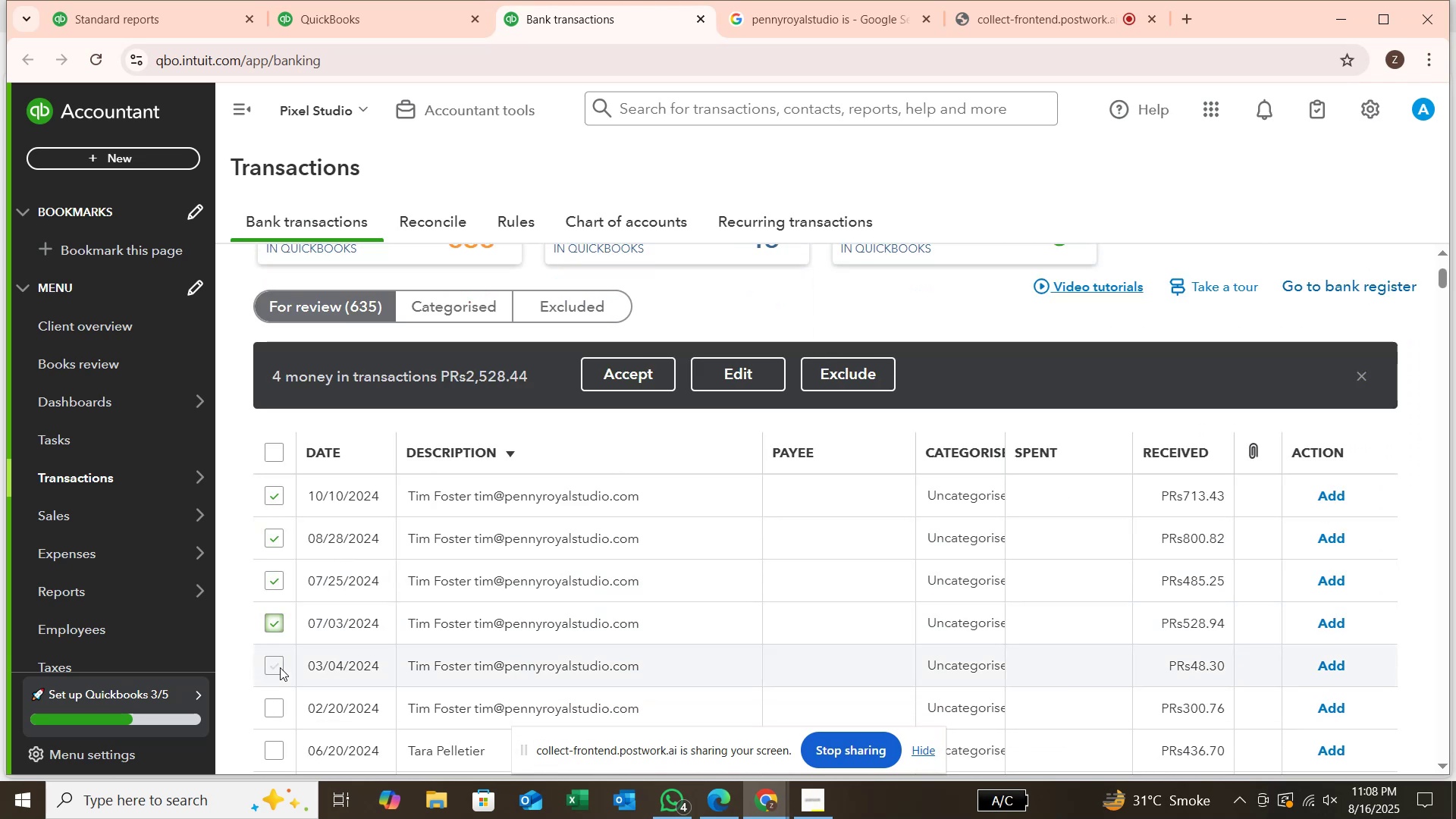 
left_click([280, 667])
 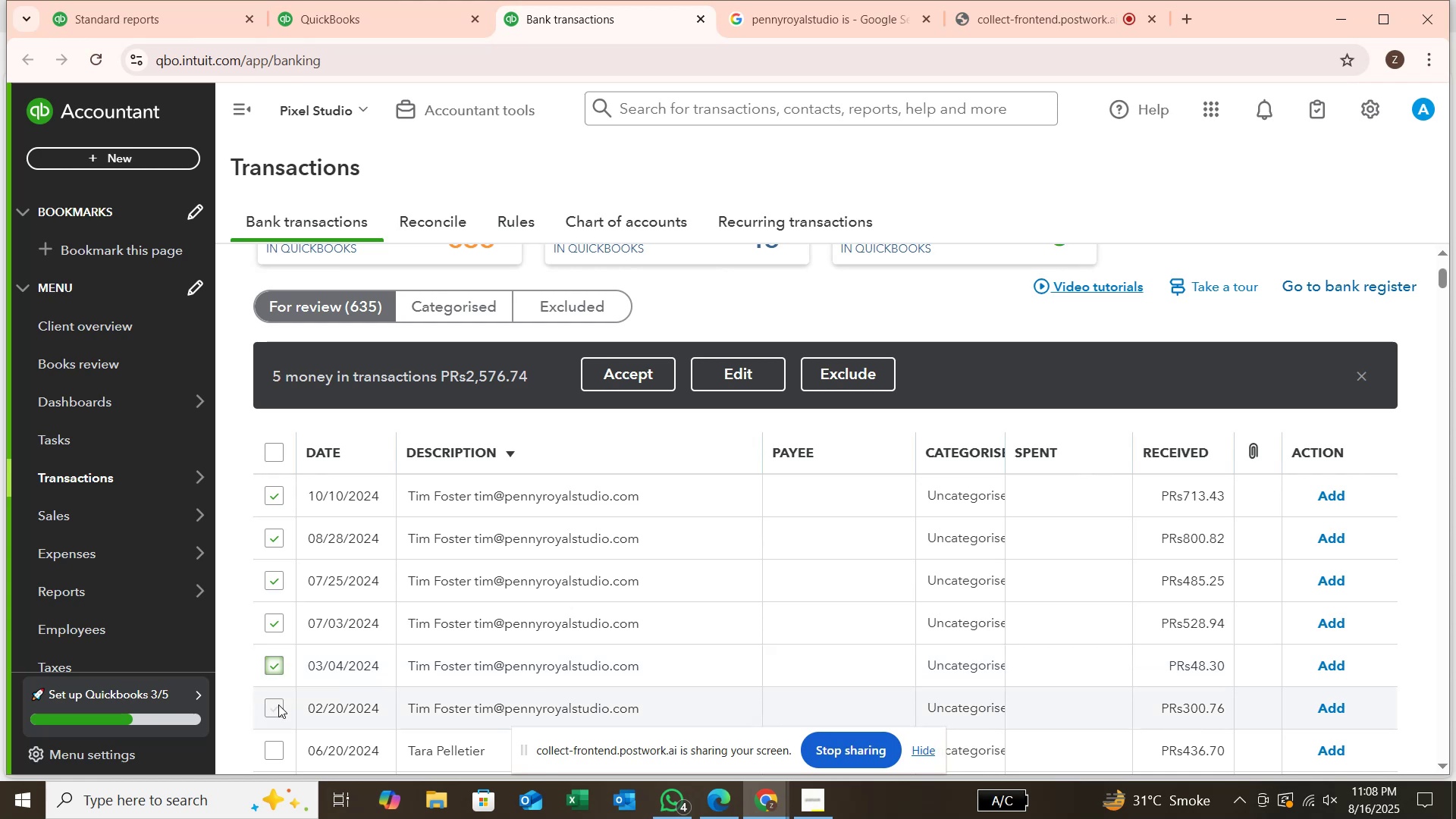 
left_click([278, 707])
 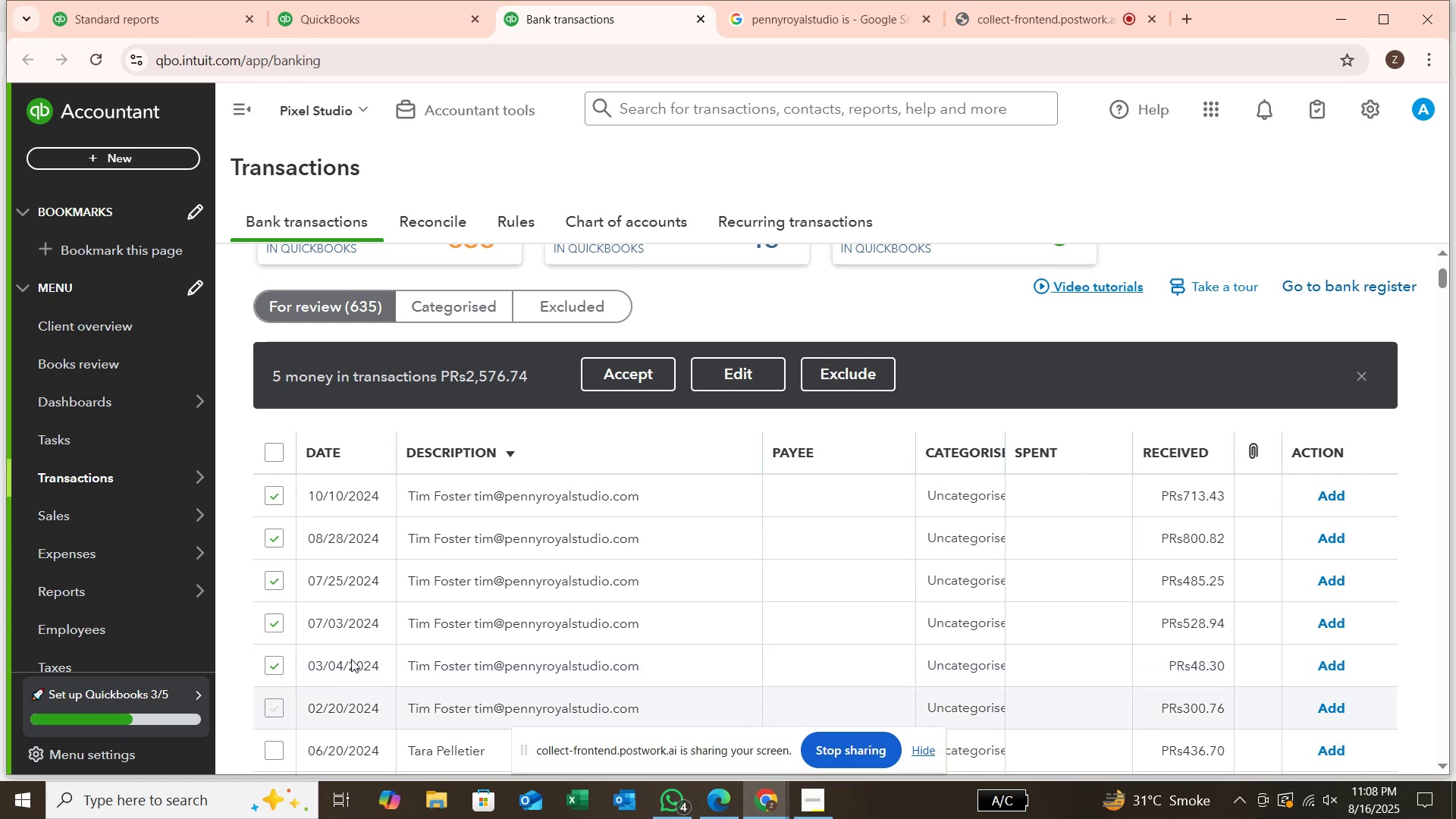 
scroll: coordinate [369, 653], scroll_direction: down, amount: 2.0
 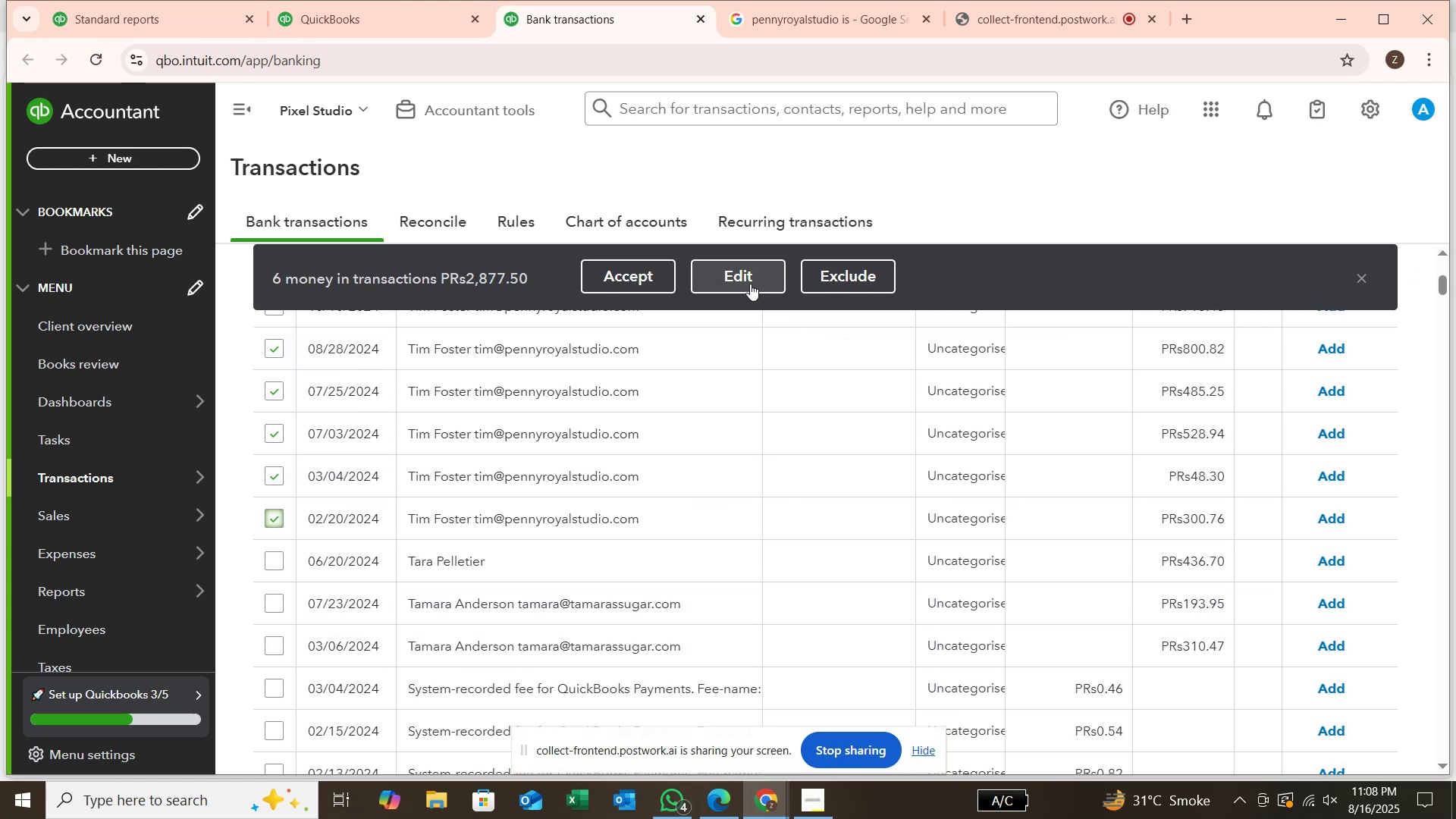 
left_click([748, 271])
 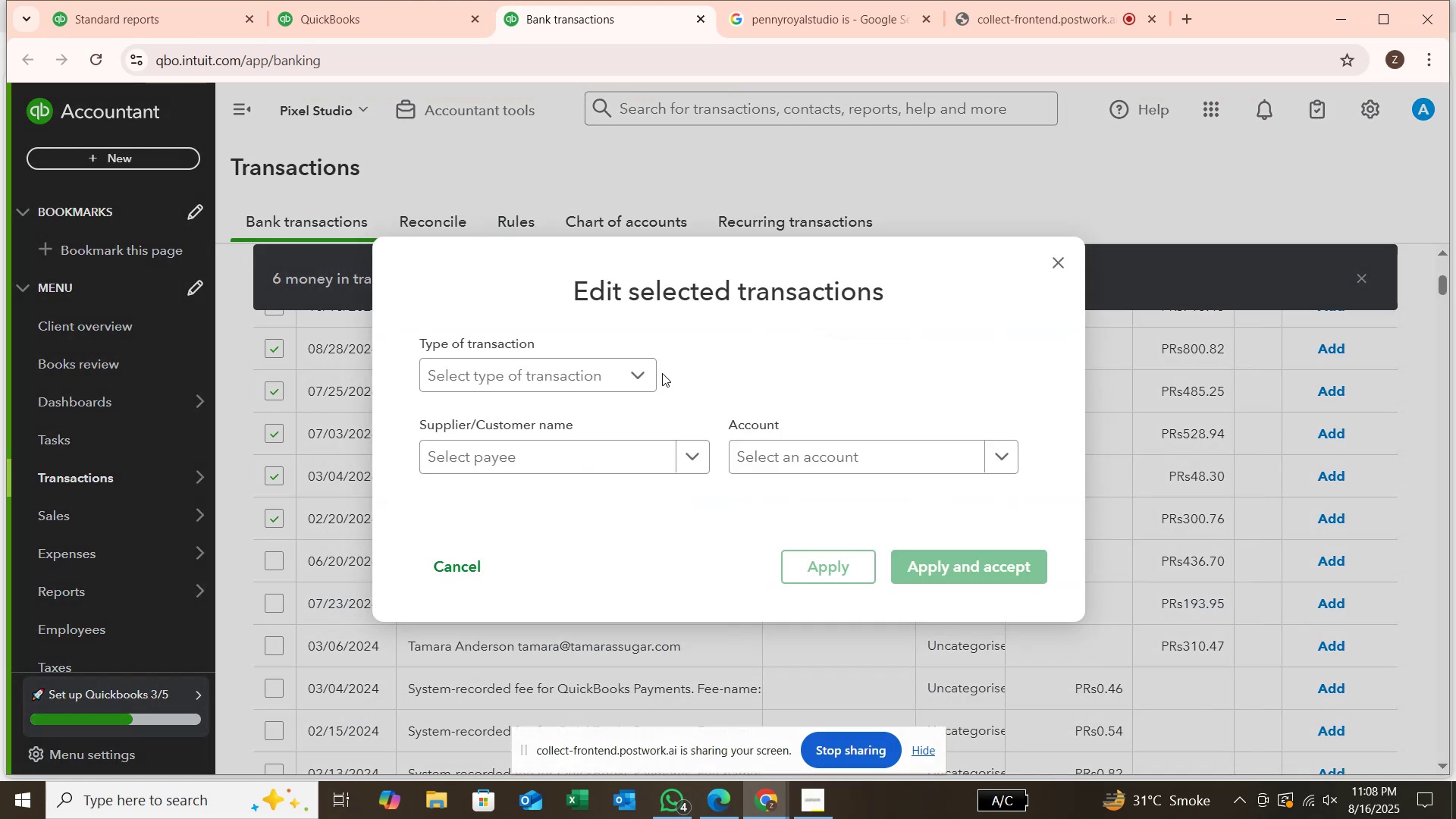 
left_click([649, 377])
 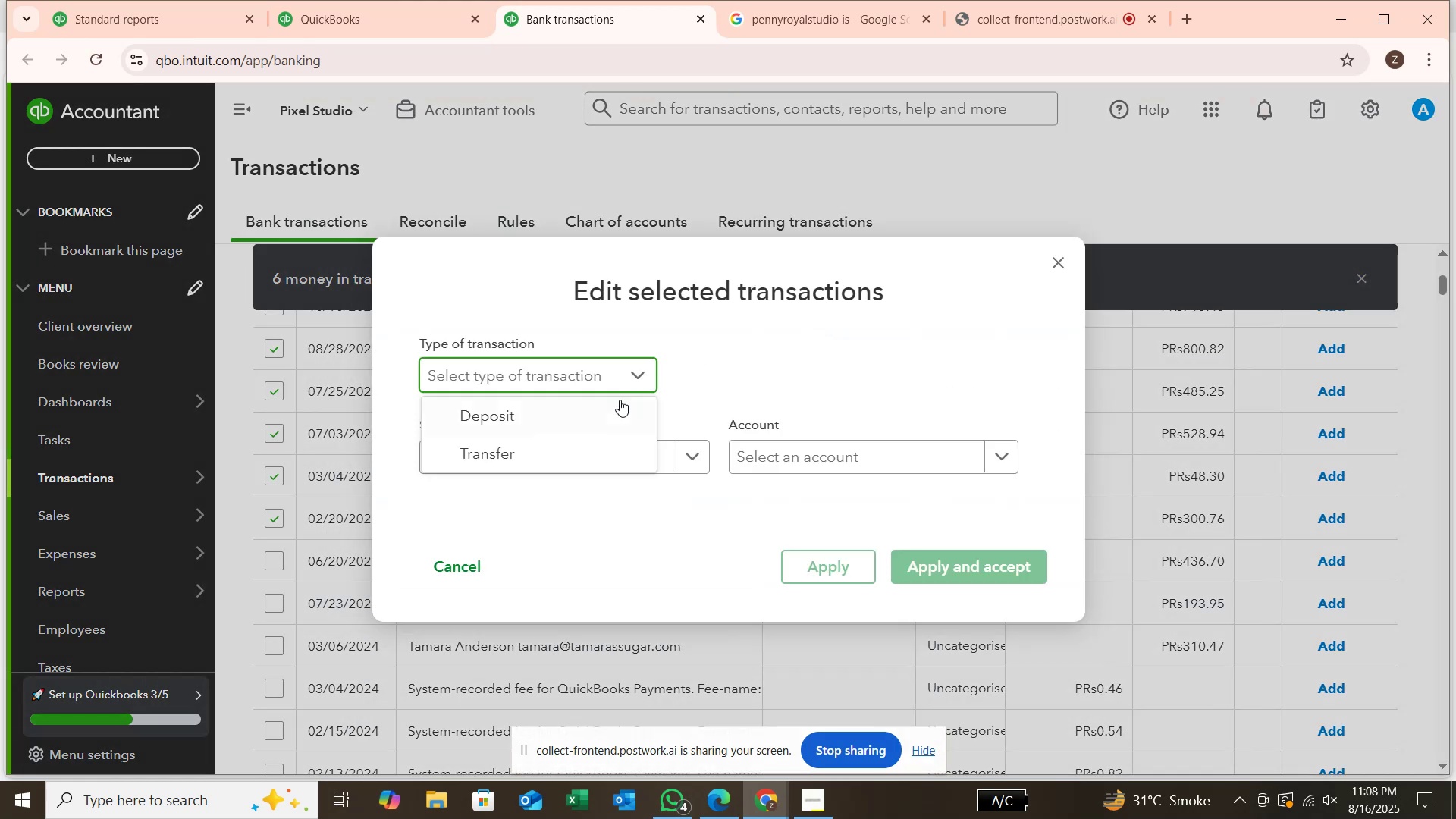 
left_click([609, 410])
 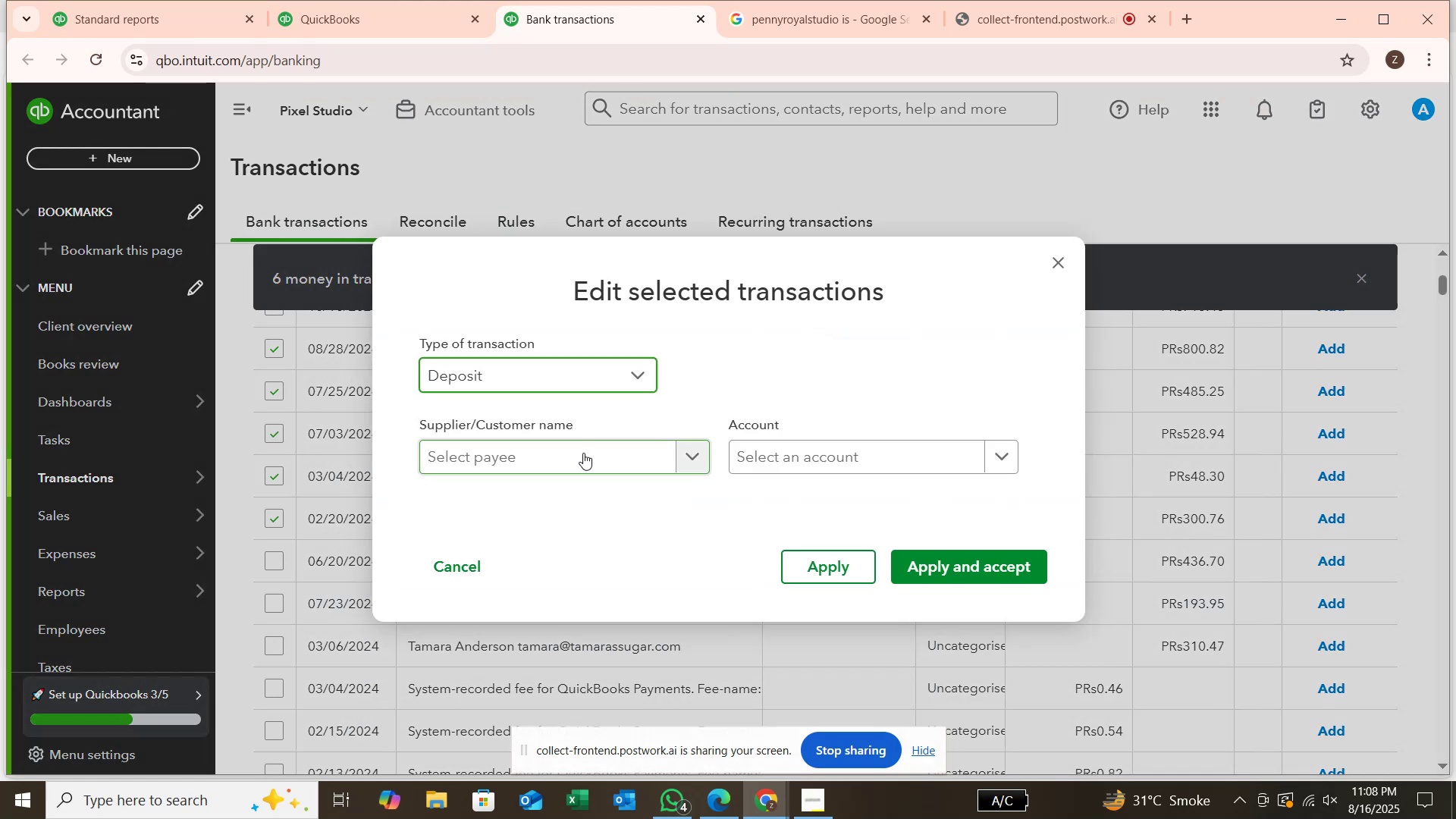 
left_click([583, 453])
 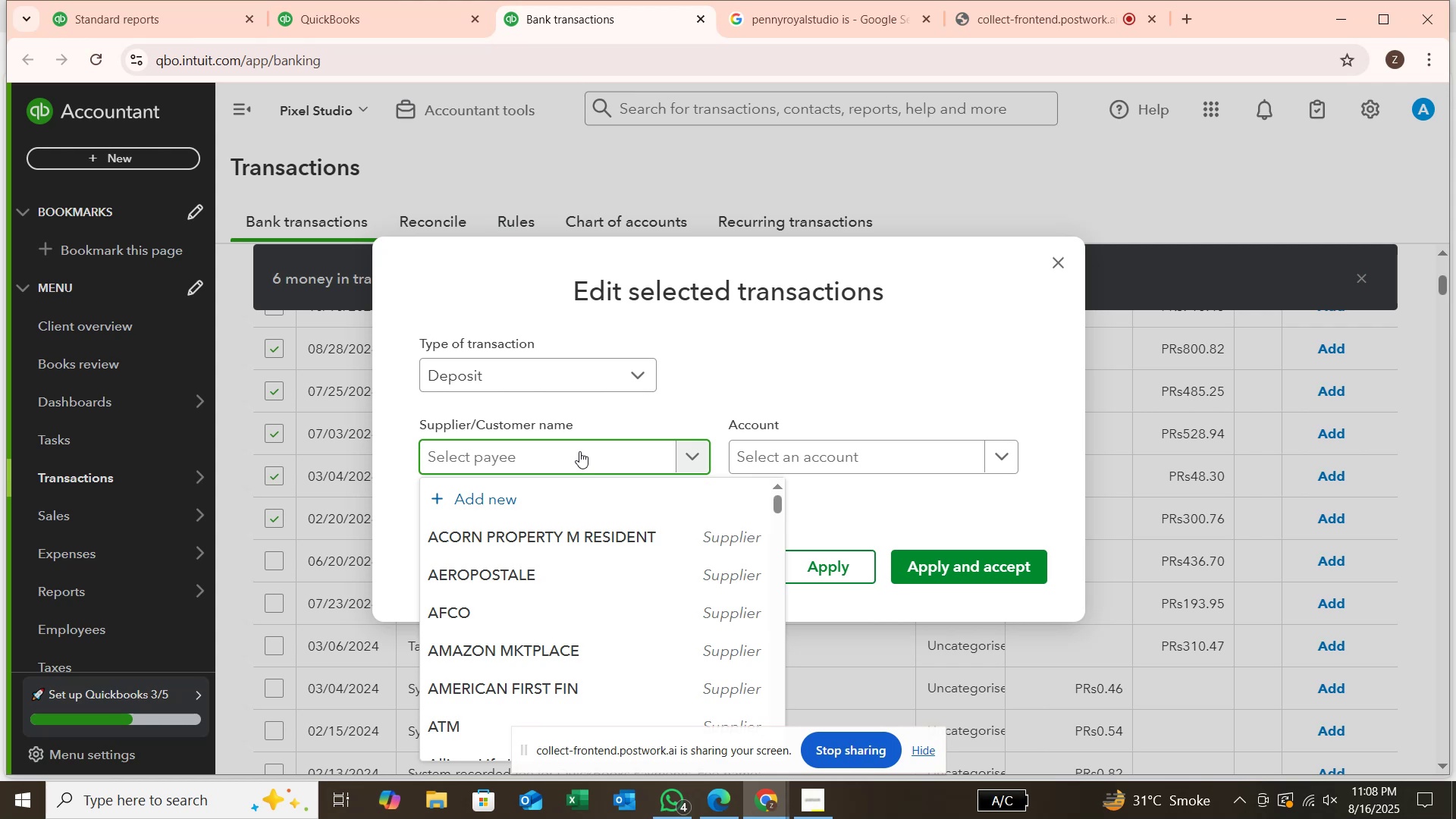 
type(PENNY)
 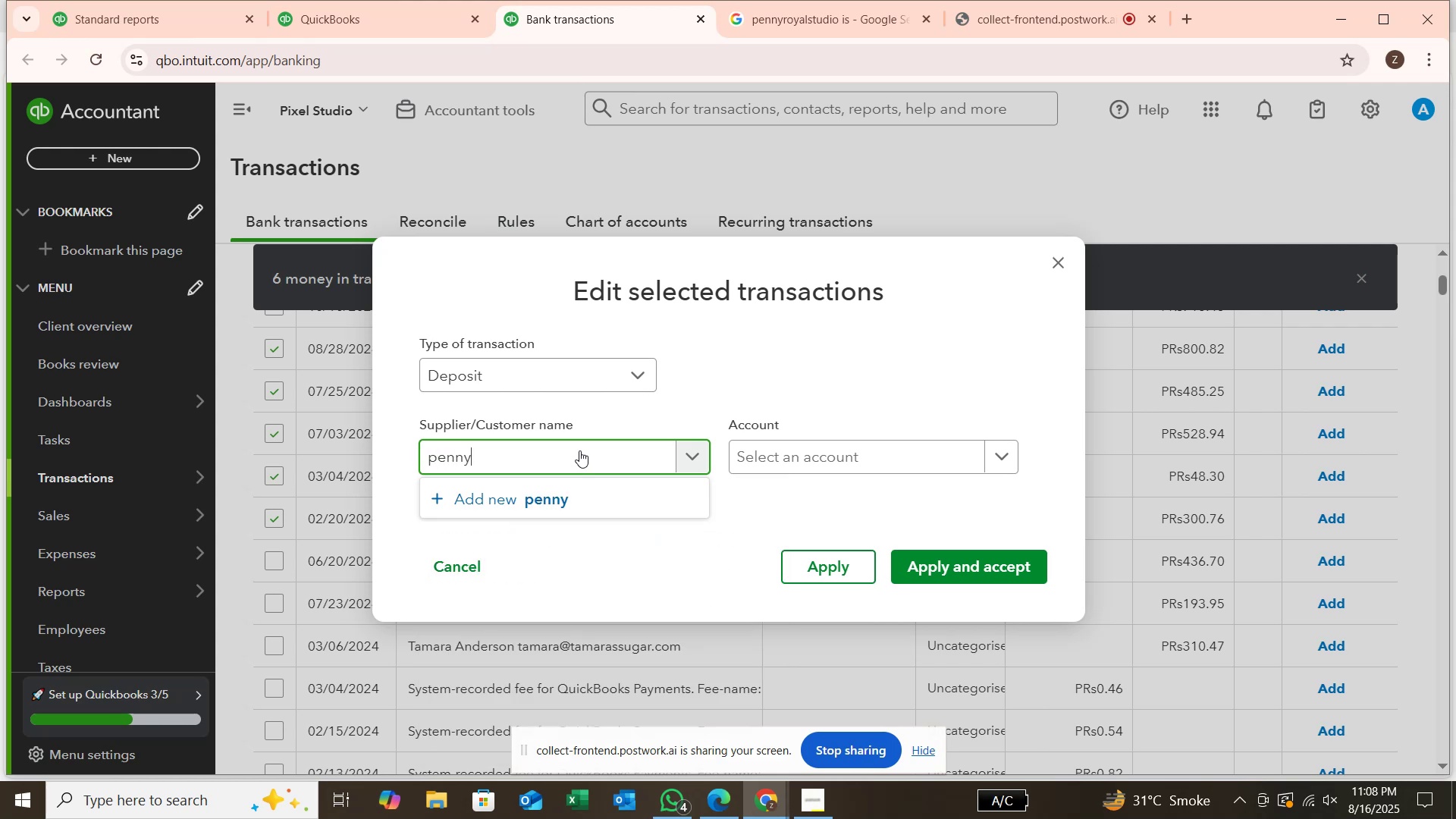 
type( ROYAL STUDIO)
 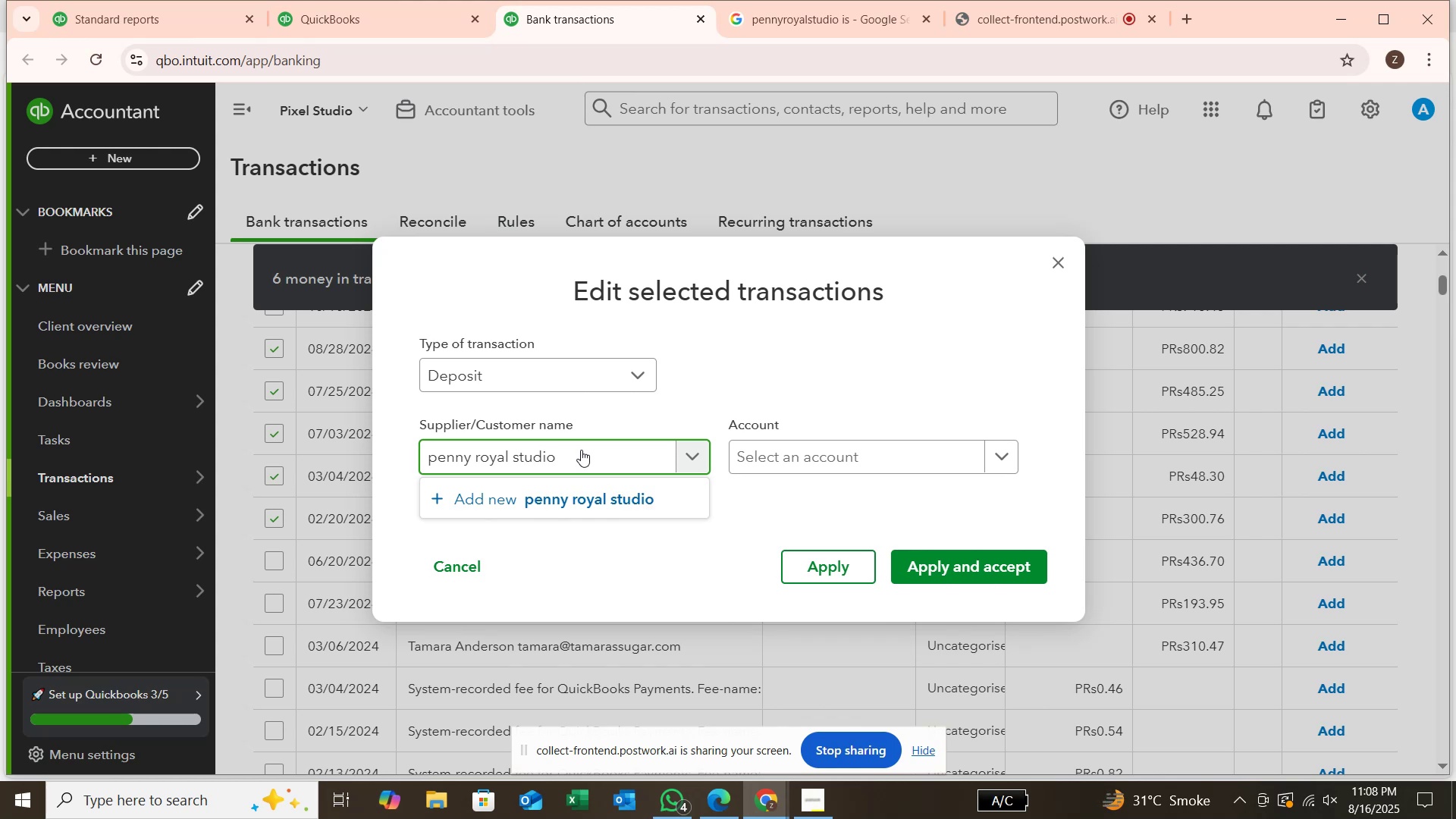 
key(Enter)
 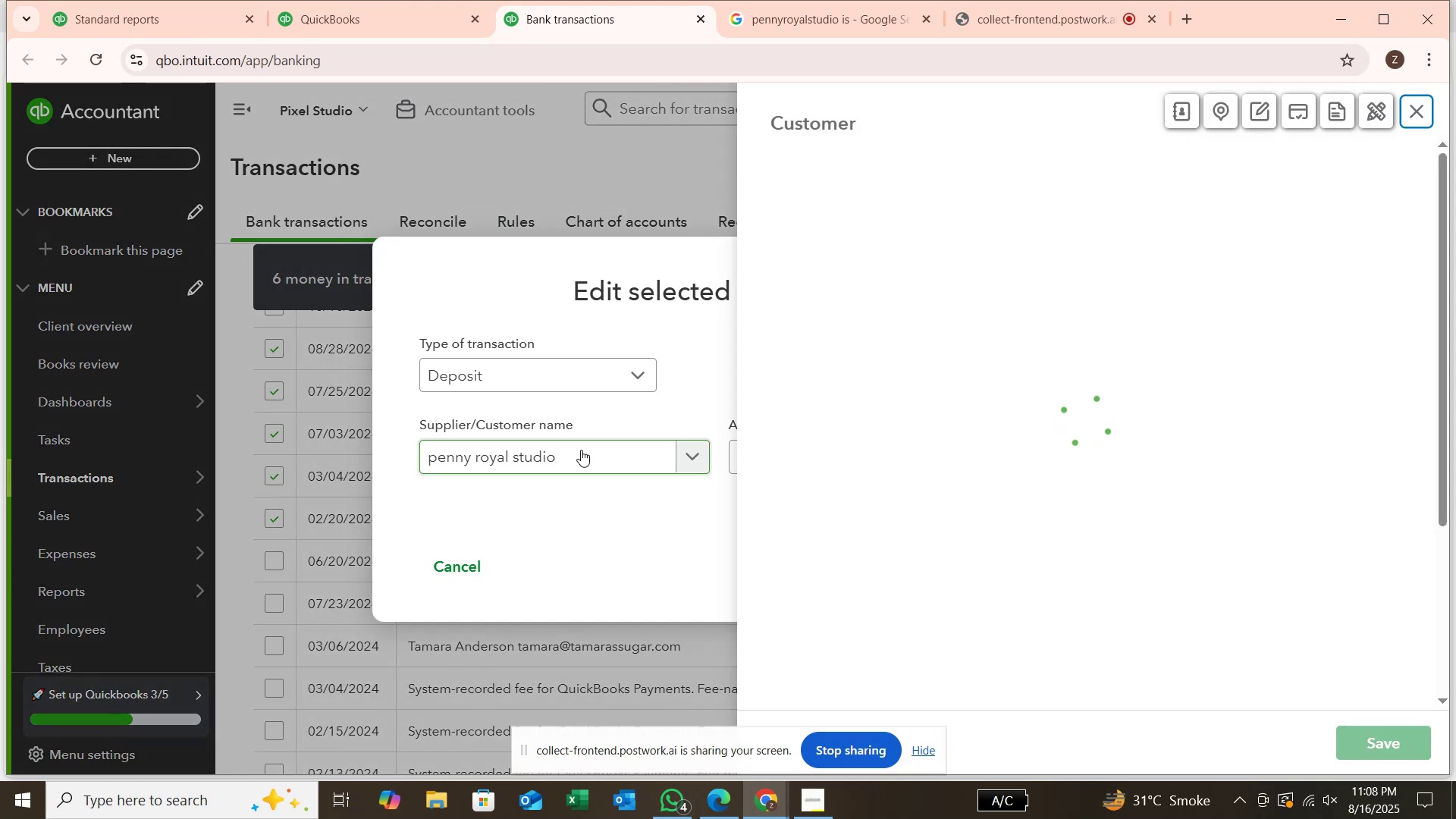 
key(Enter)
 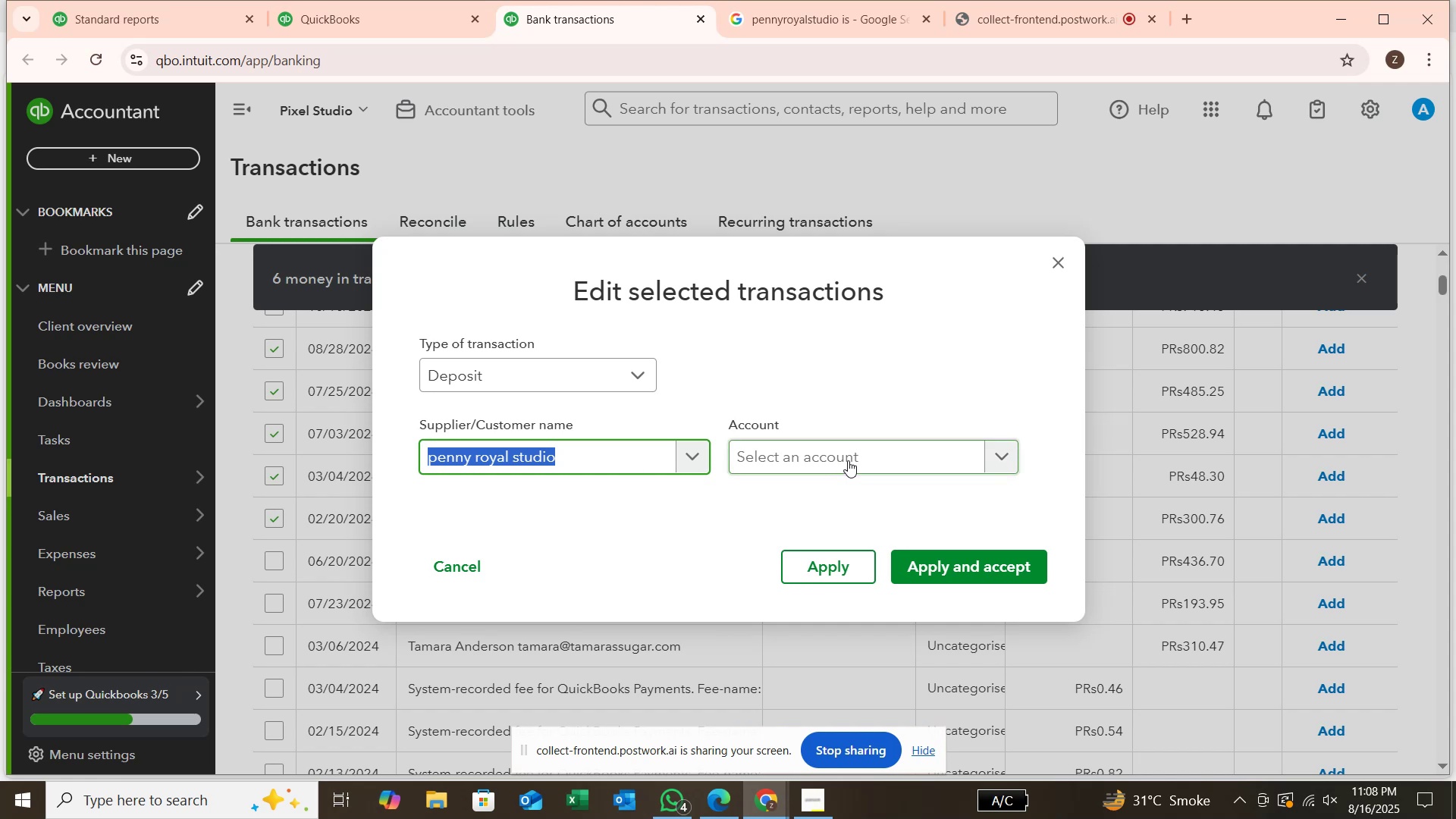 
wait(17.17)
 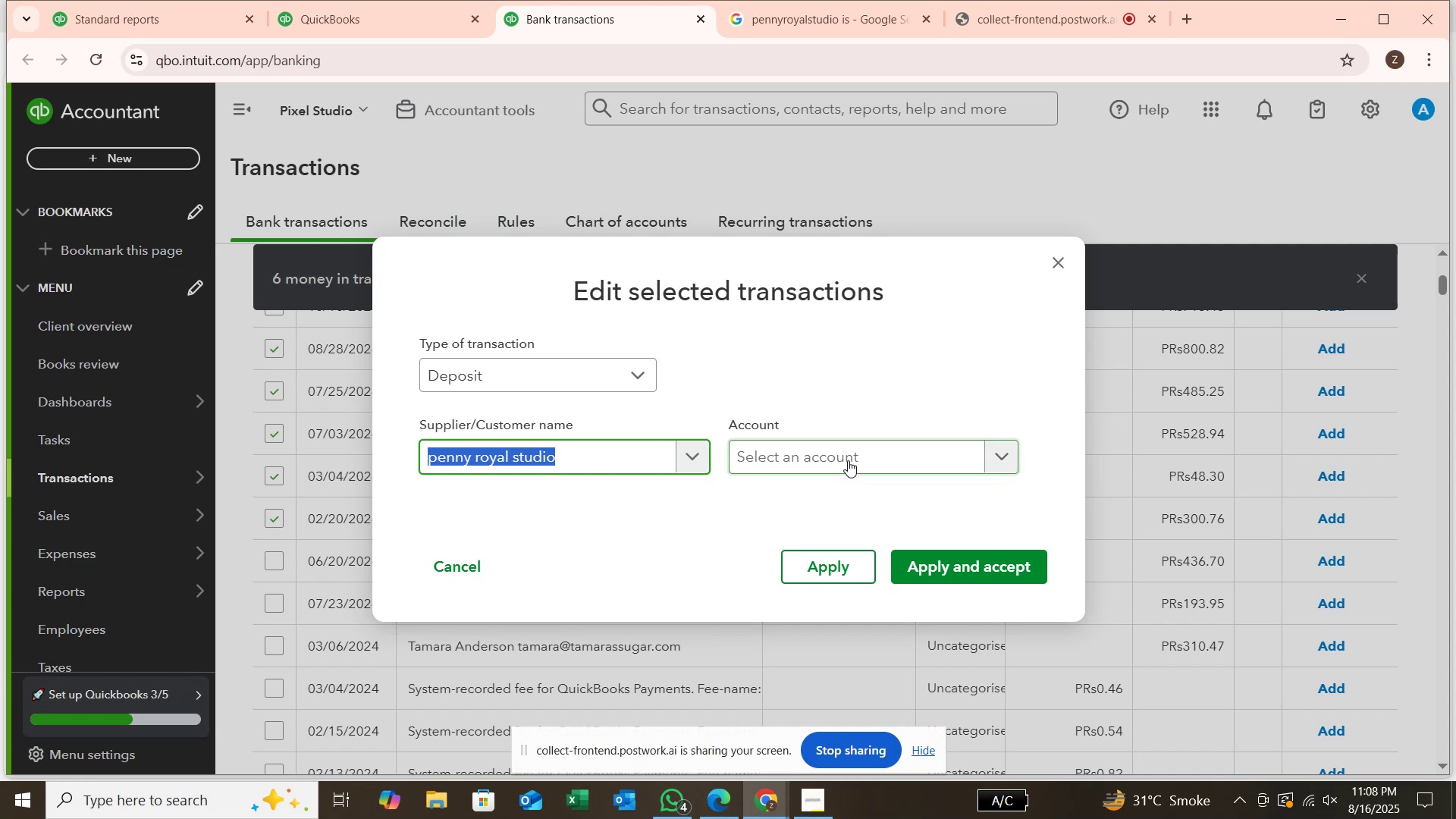 
left_click([848, 460])
 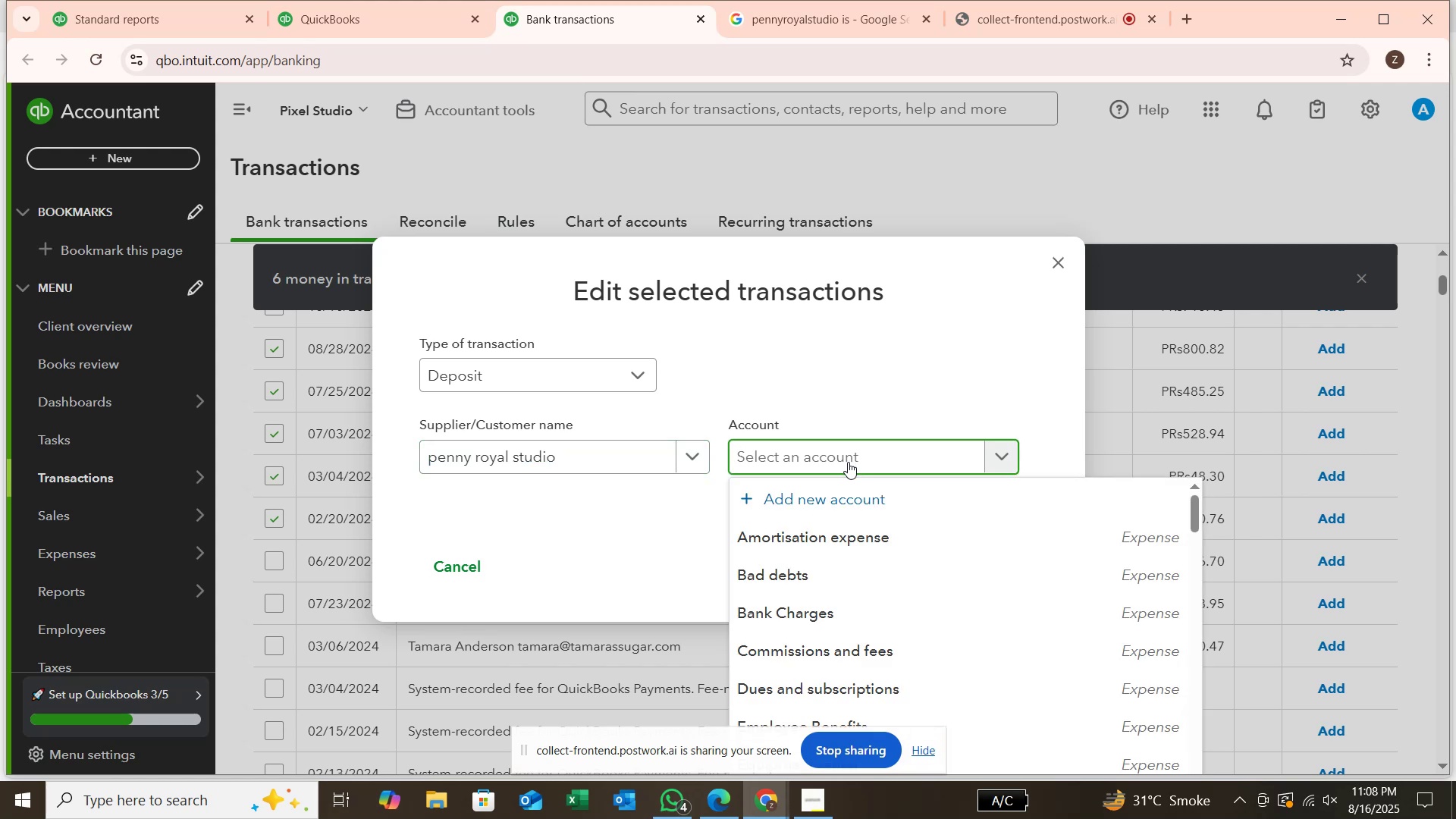 
type(SER)
 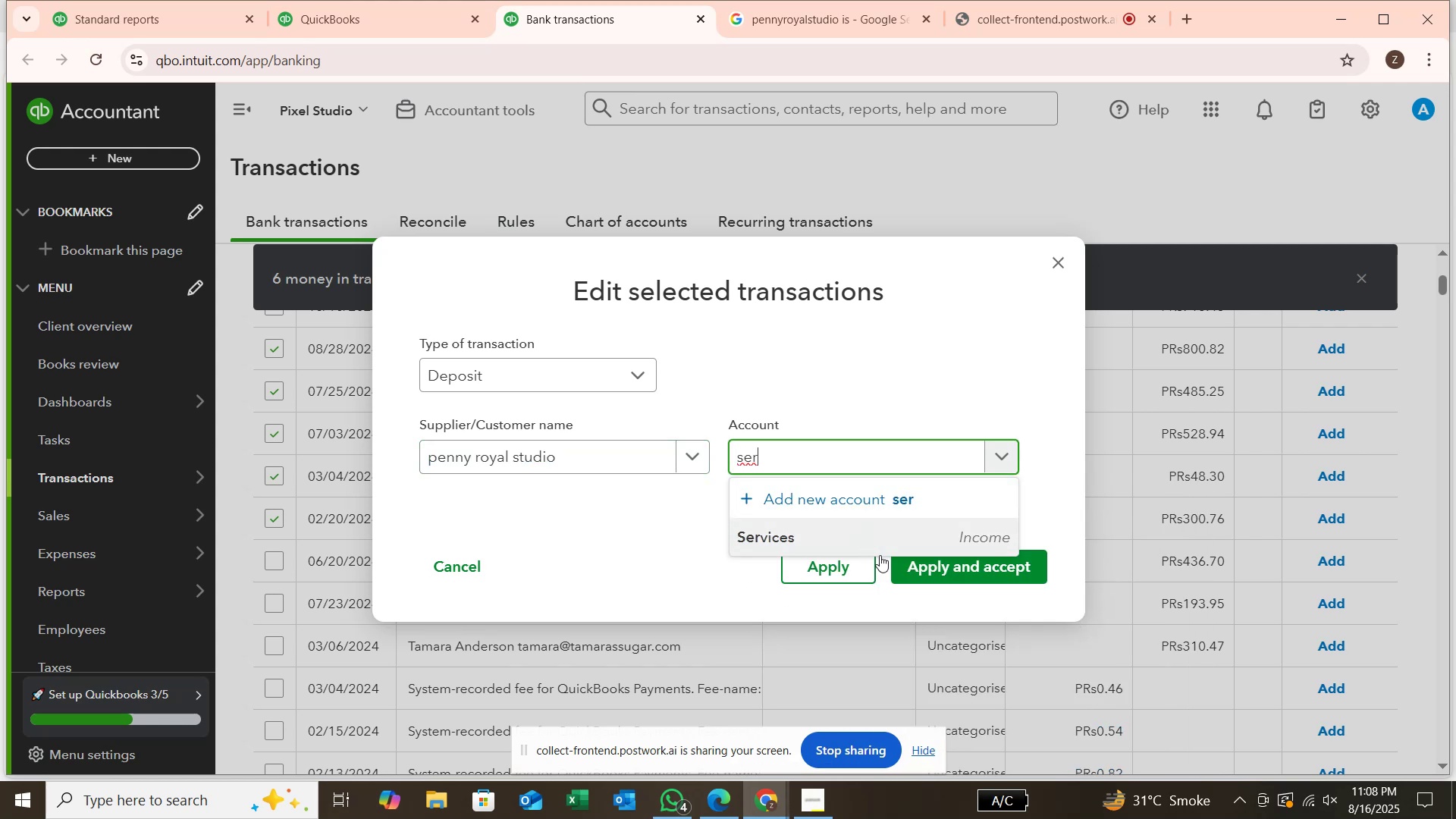 
left_click([927, 576])
 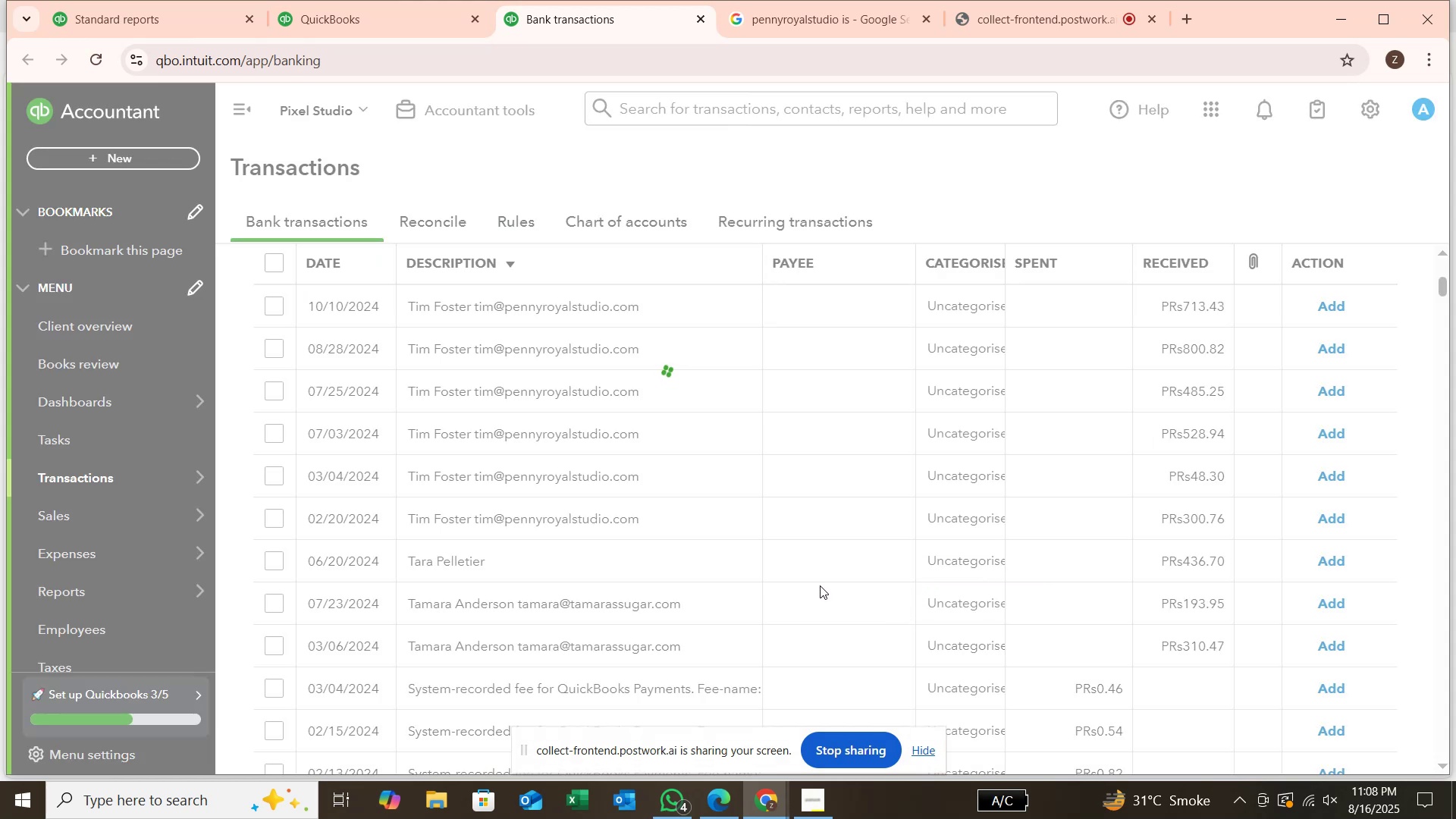 
wait(5.98)
 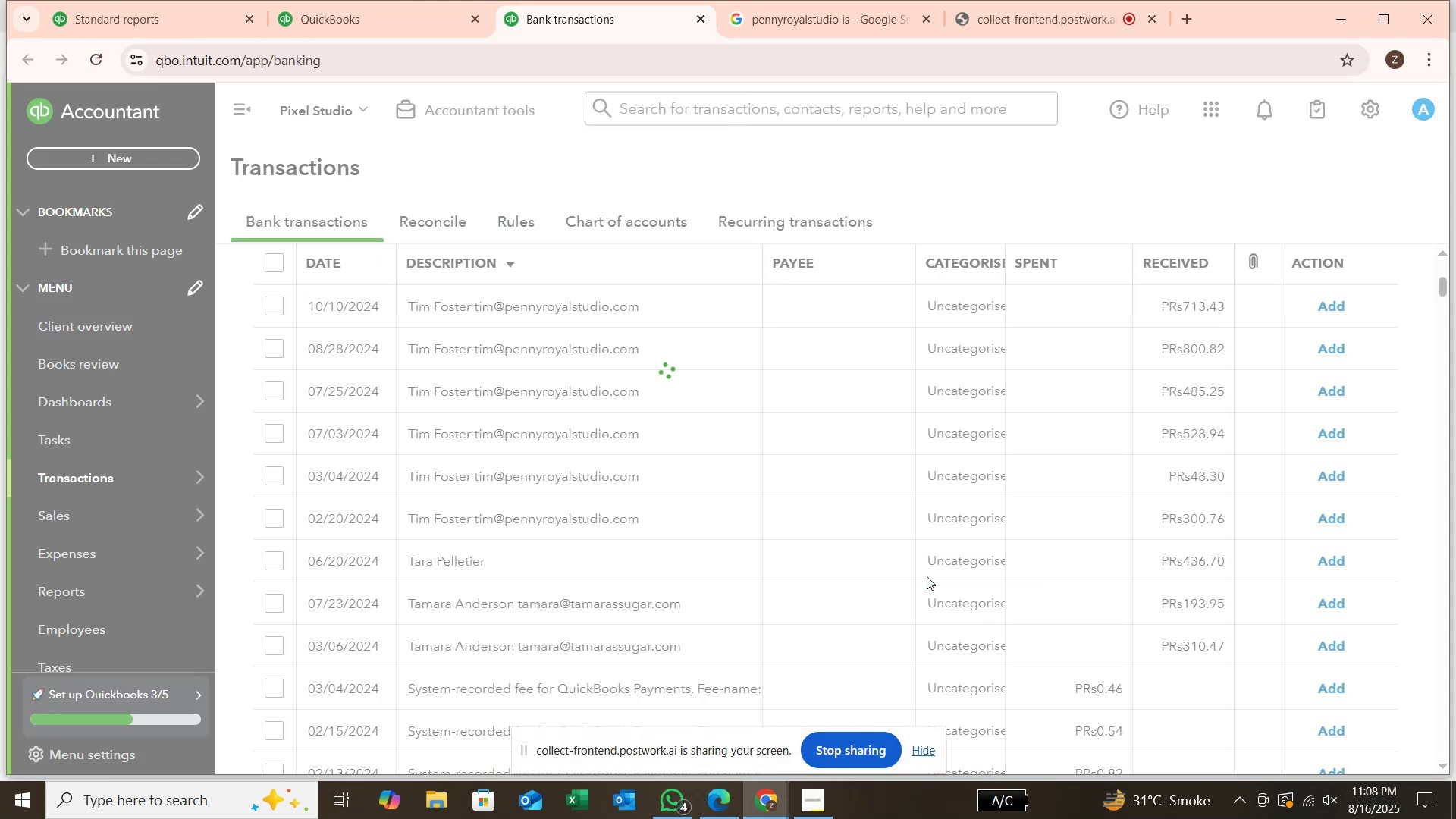 
scroll: coordinate [818, 595], scroll_direction: up, amount: 3.0
 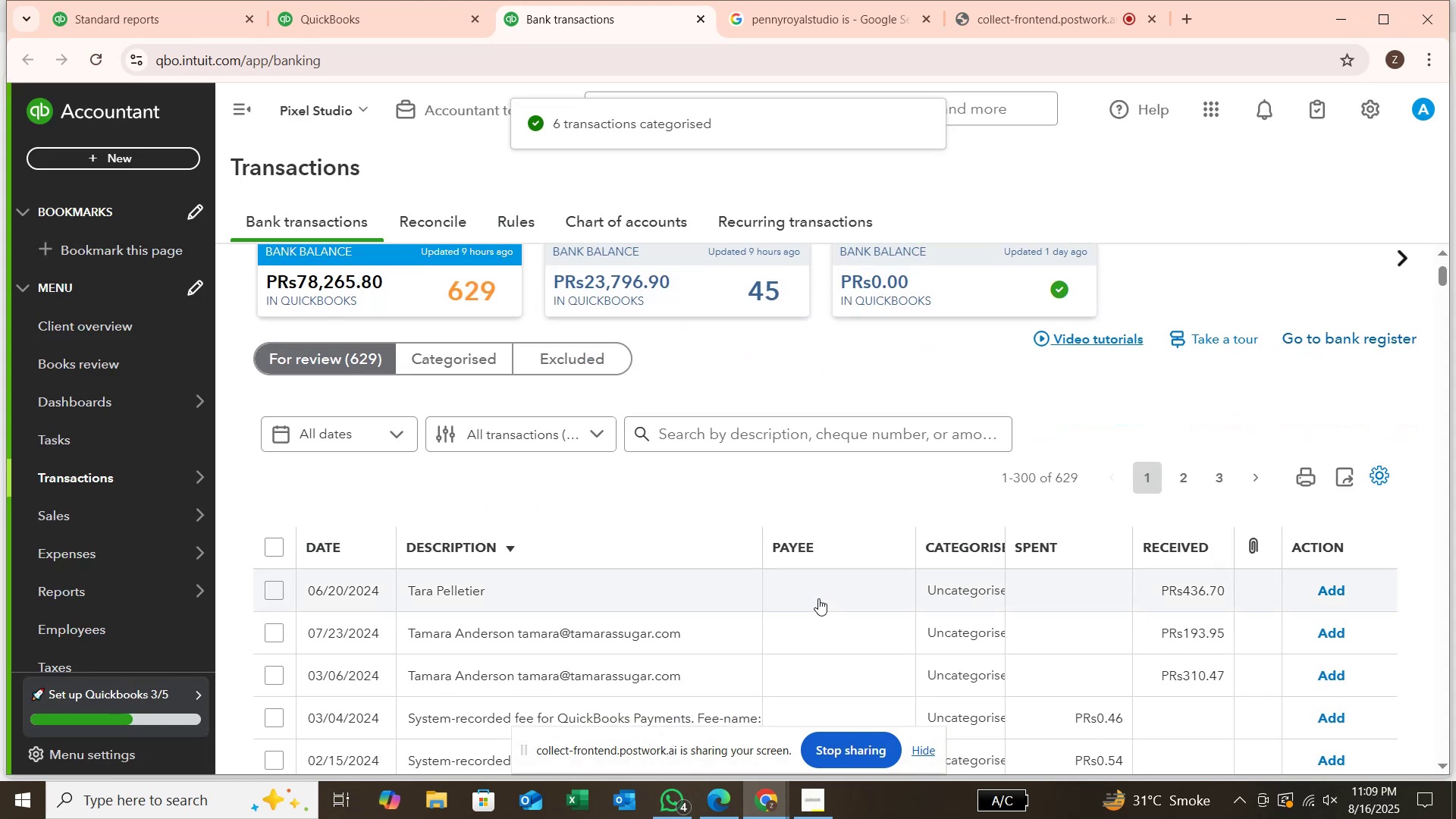 
scroll: coordinate [818, 602], scroll_direction: down, amount: 1.0
 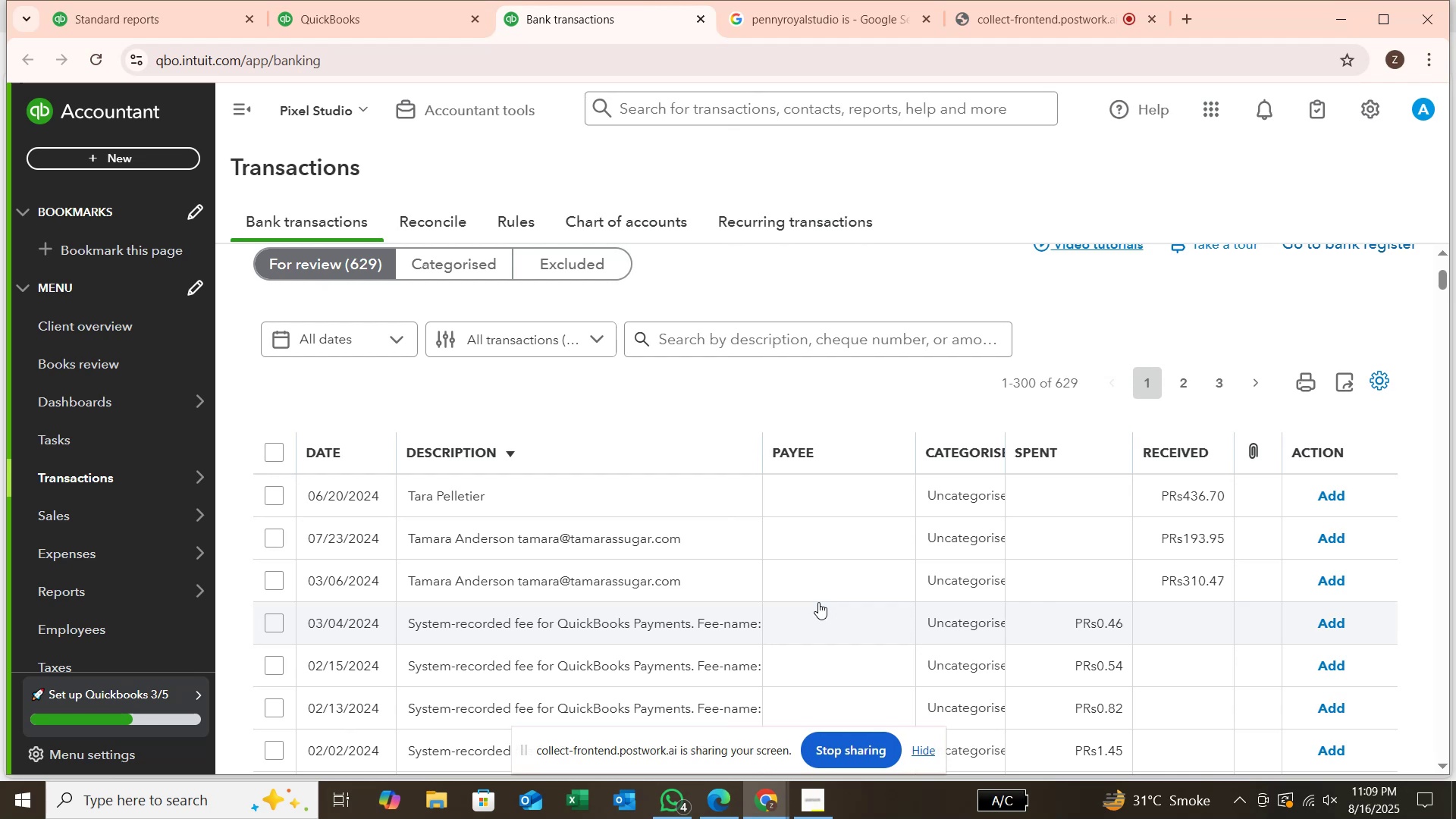 
wait(10.02)
 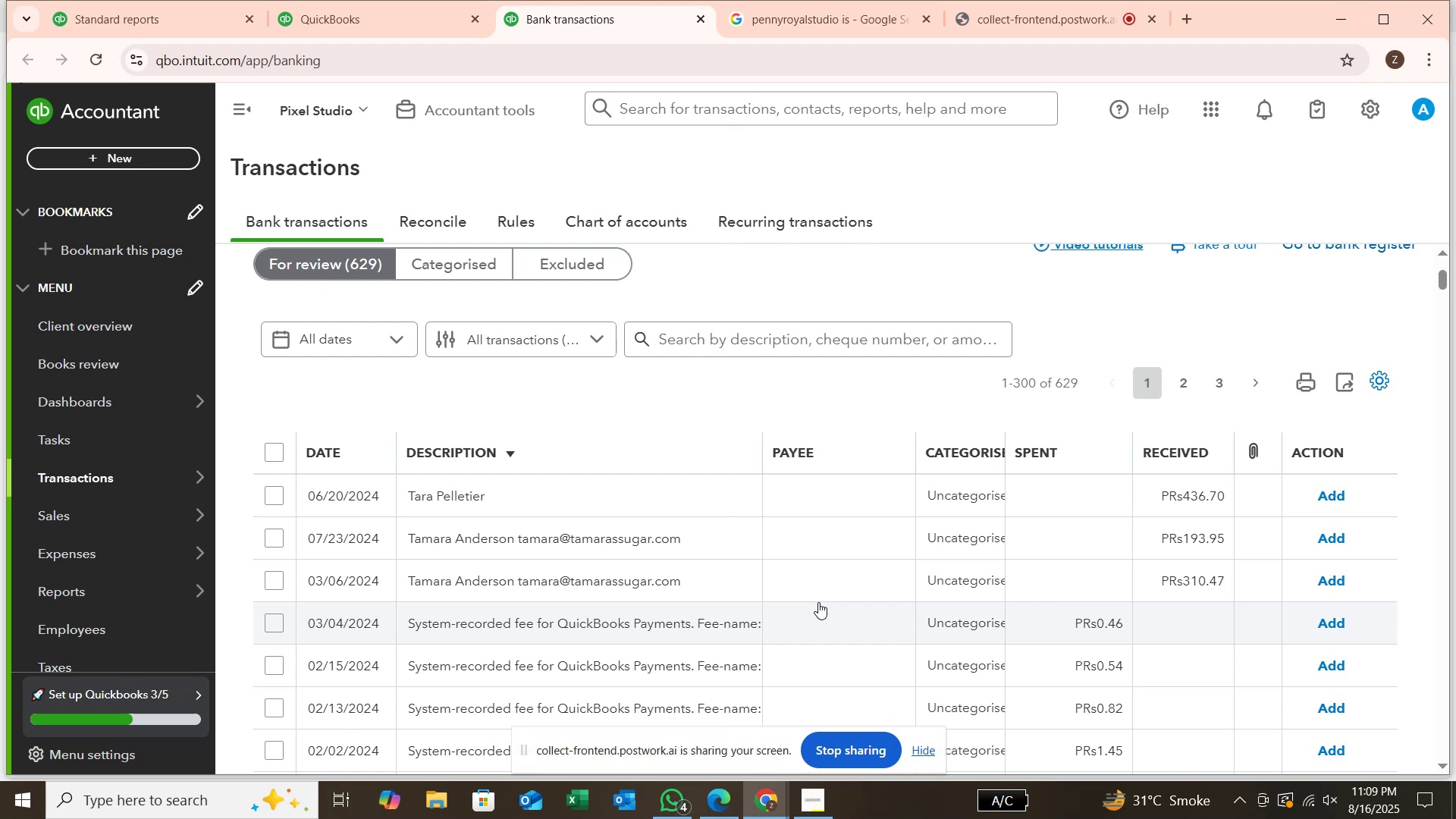 
scroll: coordinate [563, 557], scroll_direction: down, amount: 3.0
 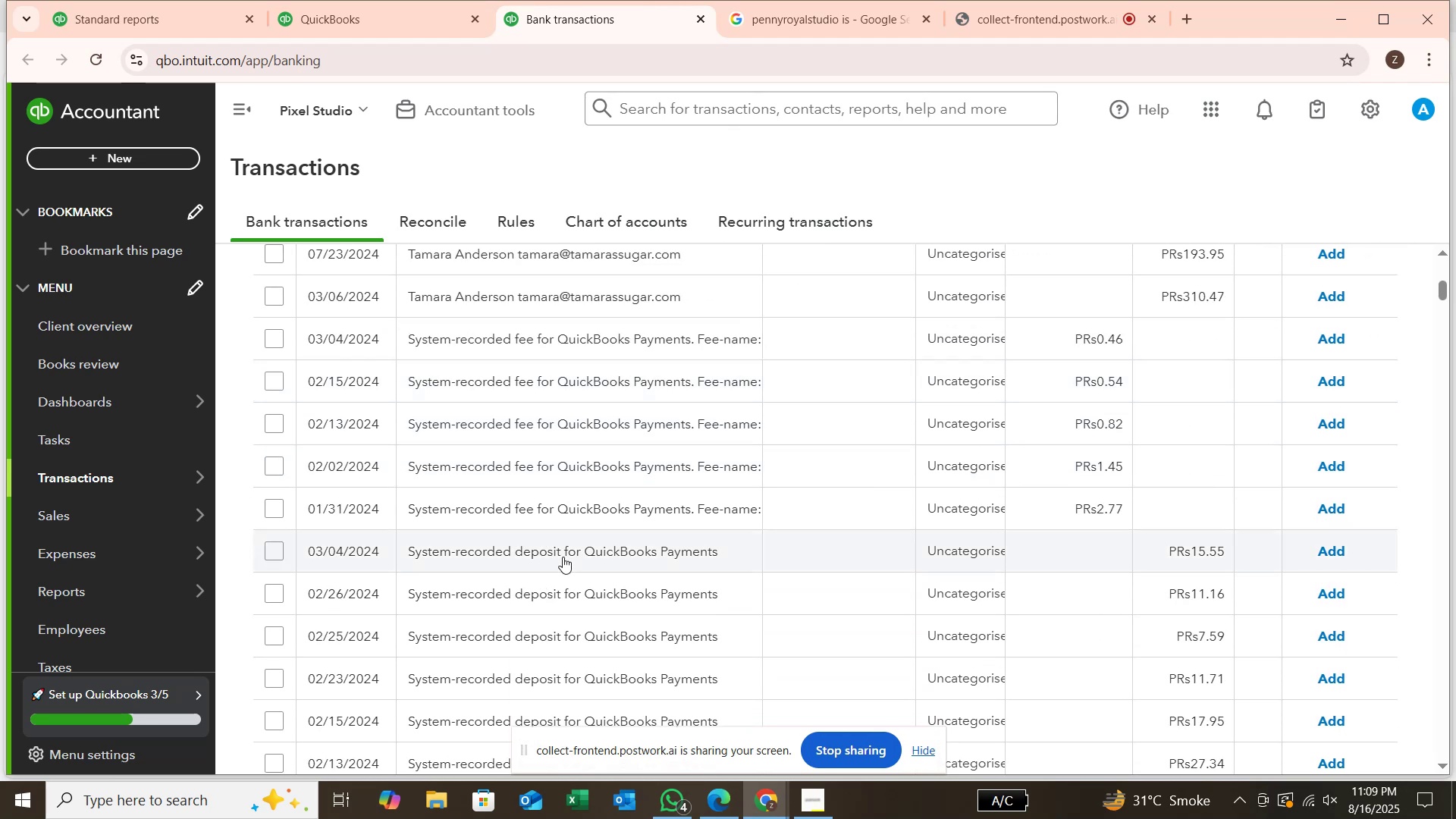 
scroll: coordinate [549, 557], scroll_direction: up, amount: 5.0
 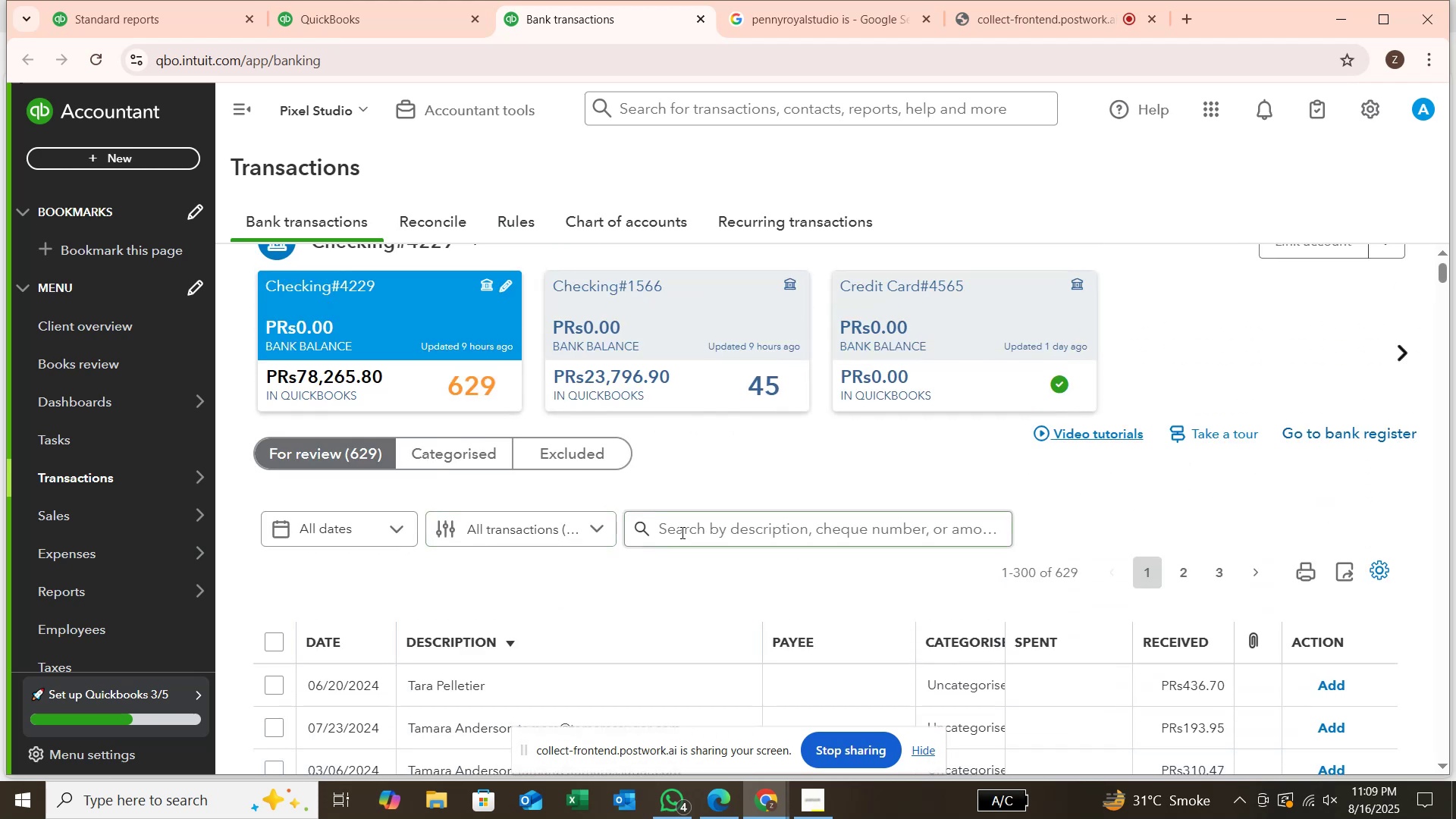 
left_click([684, 528])
 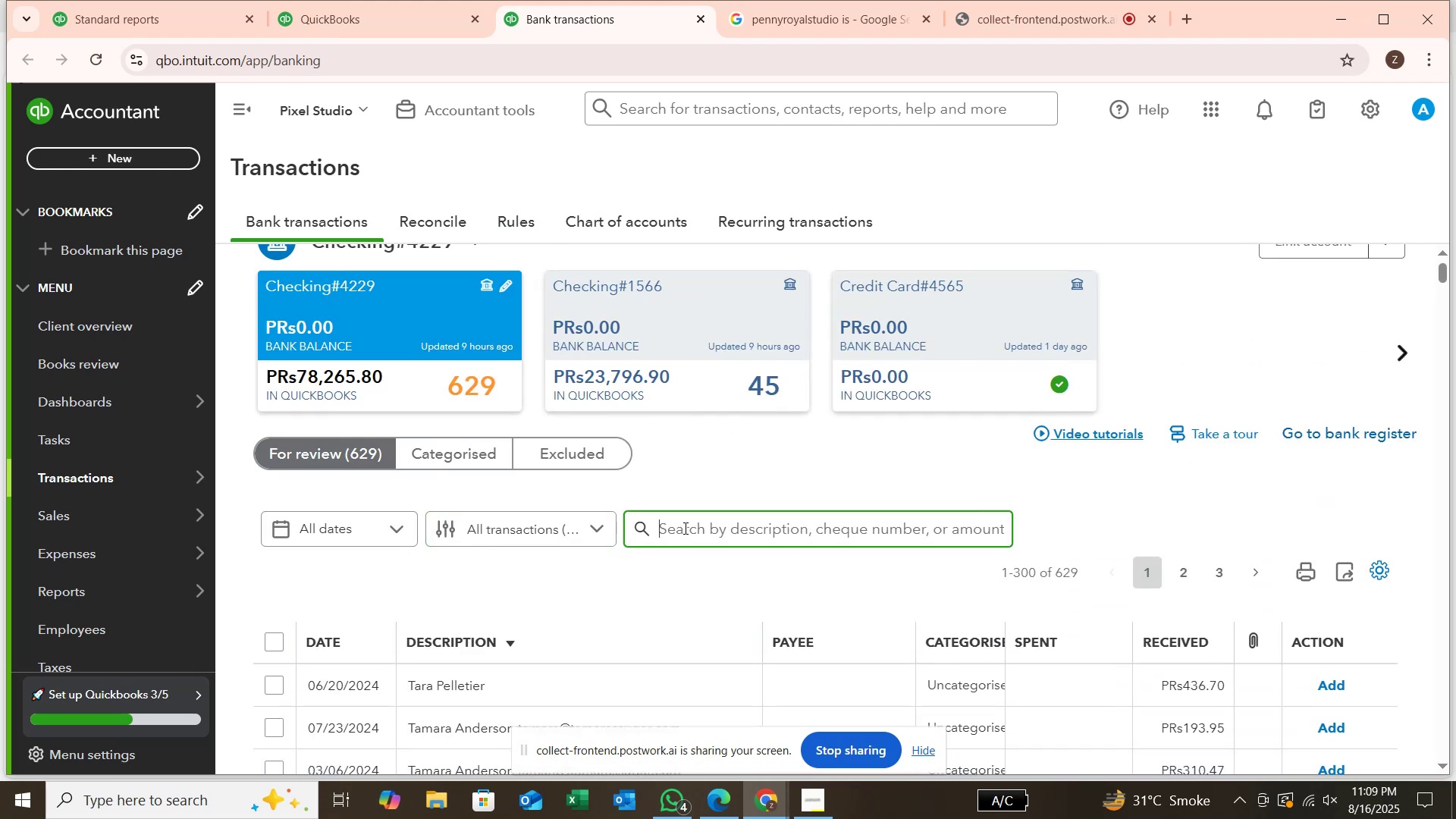 
type(QUICK)
 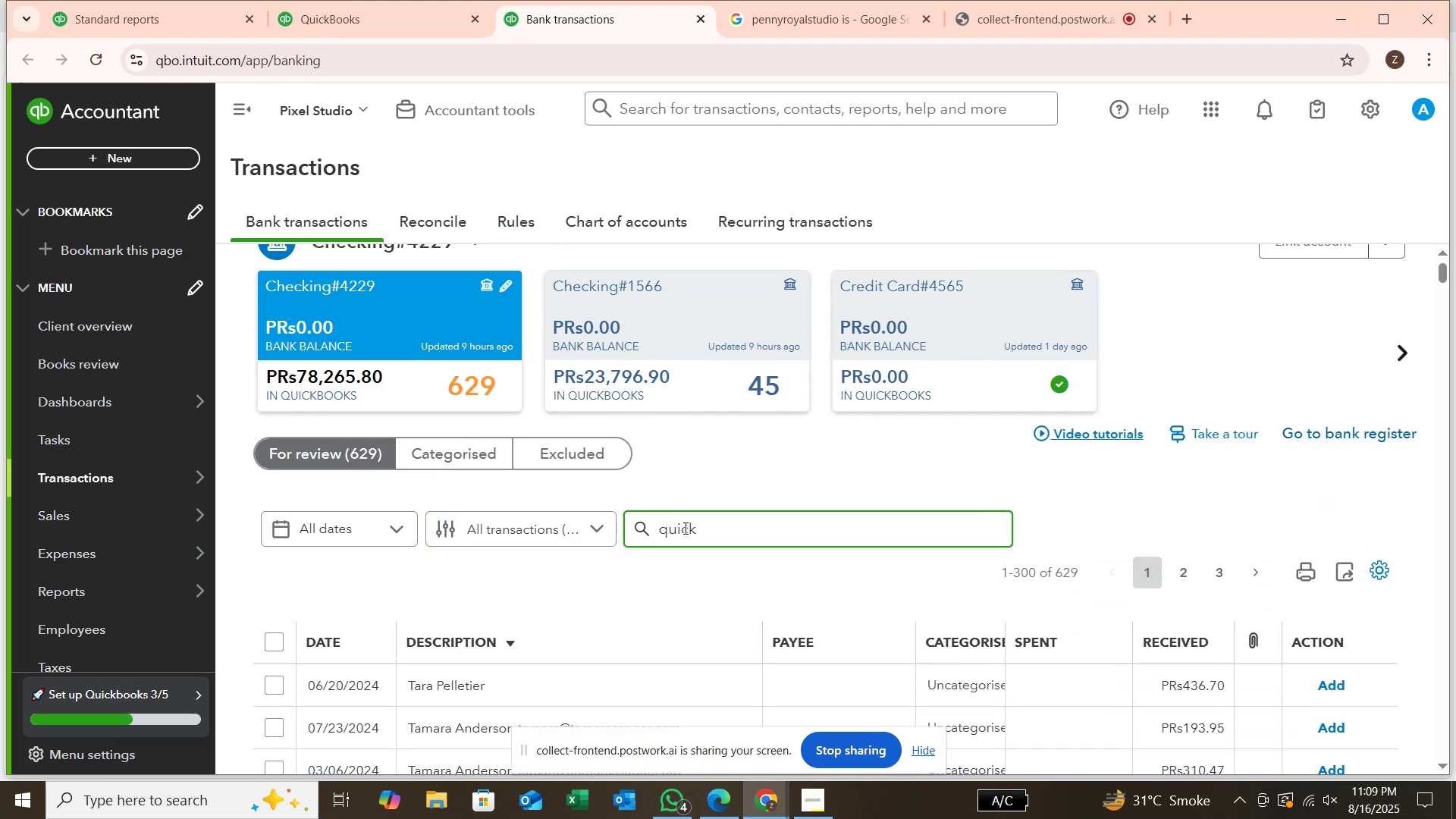 
key(Enter)
 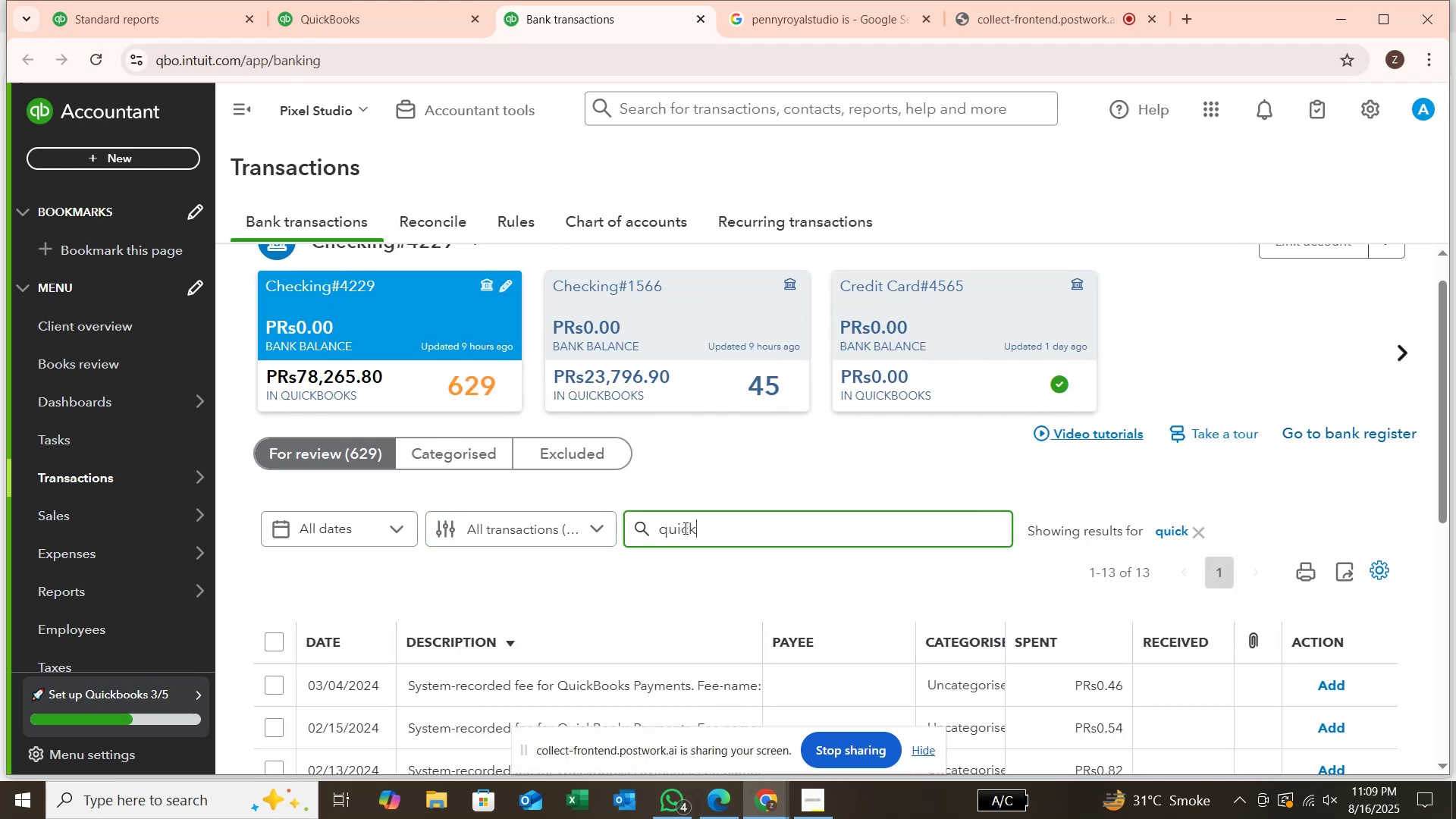 
scroll: coordinate [590, 600], scroll_direction: down, amount: 6.0
 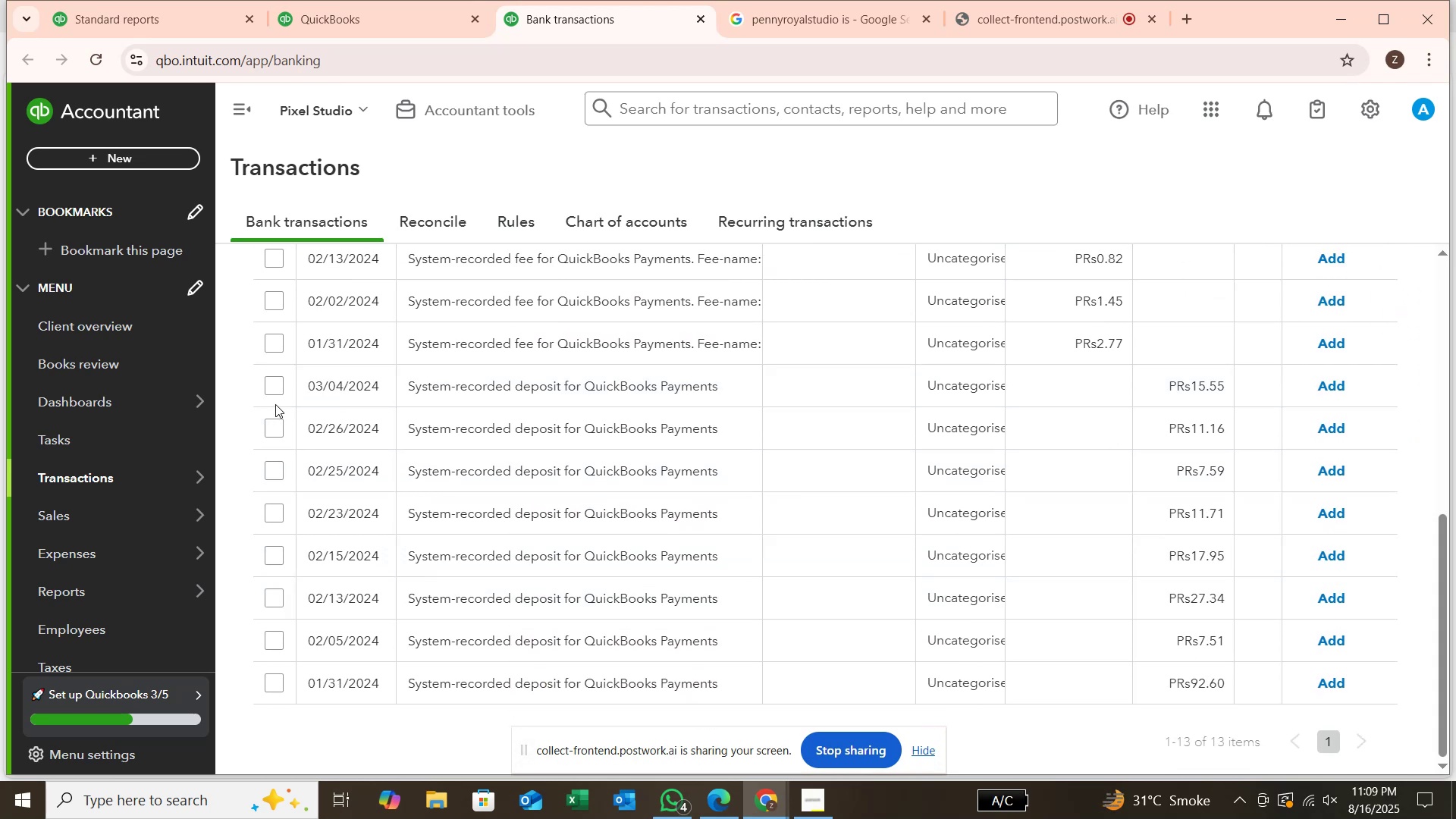 
left_click([275, 391])
 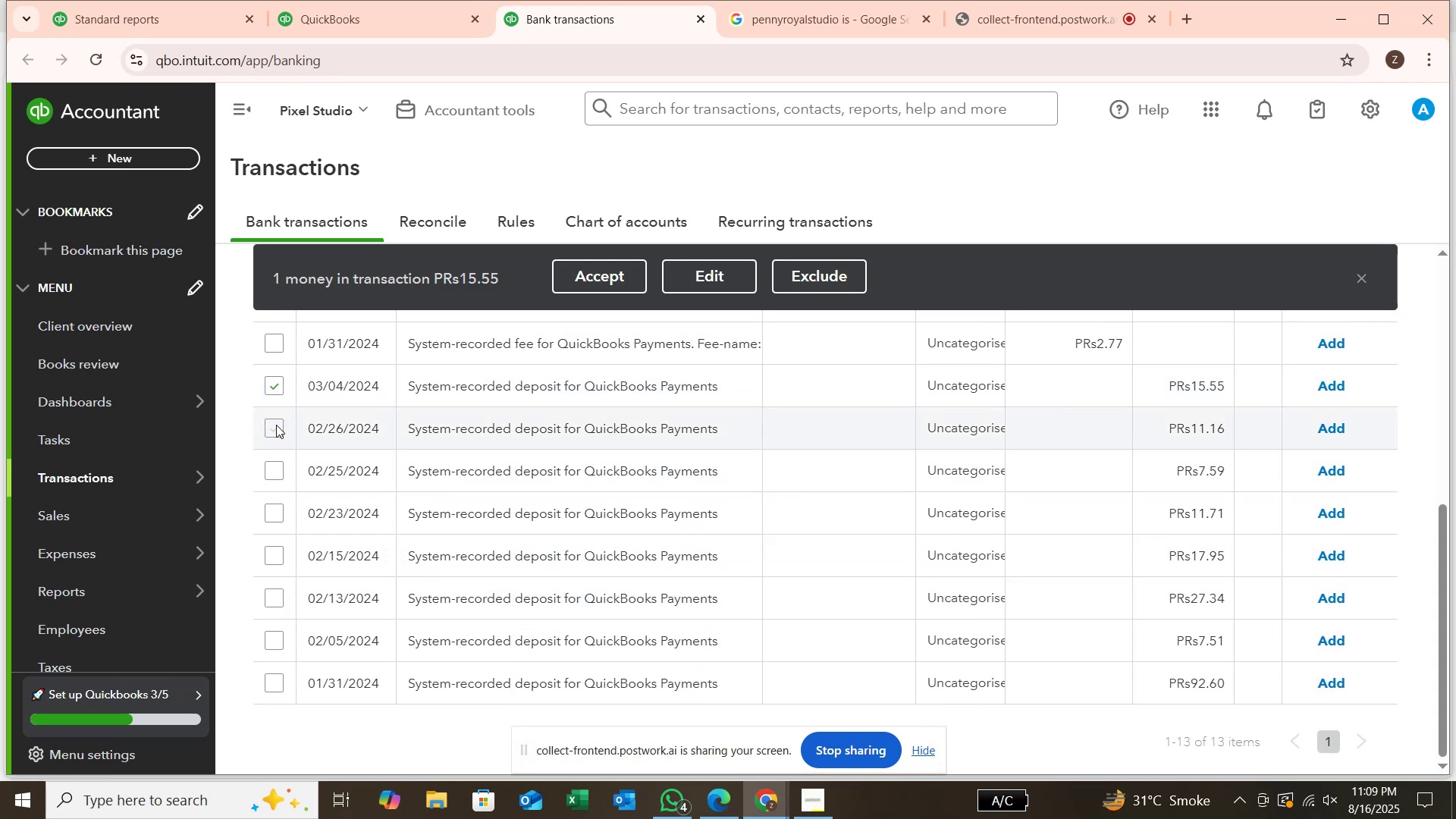 
left_click([276, 425])
 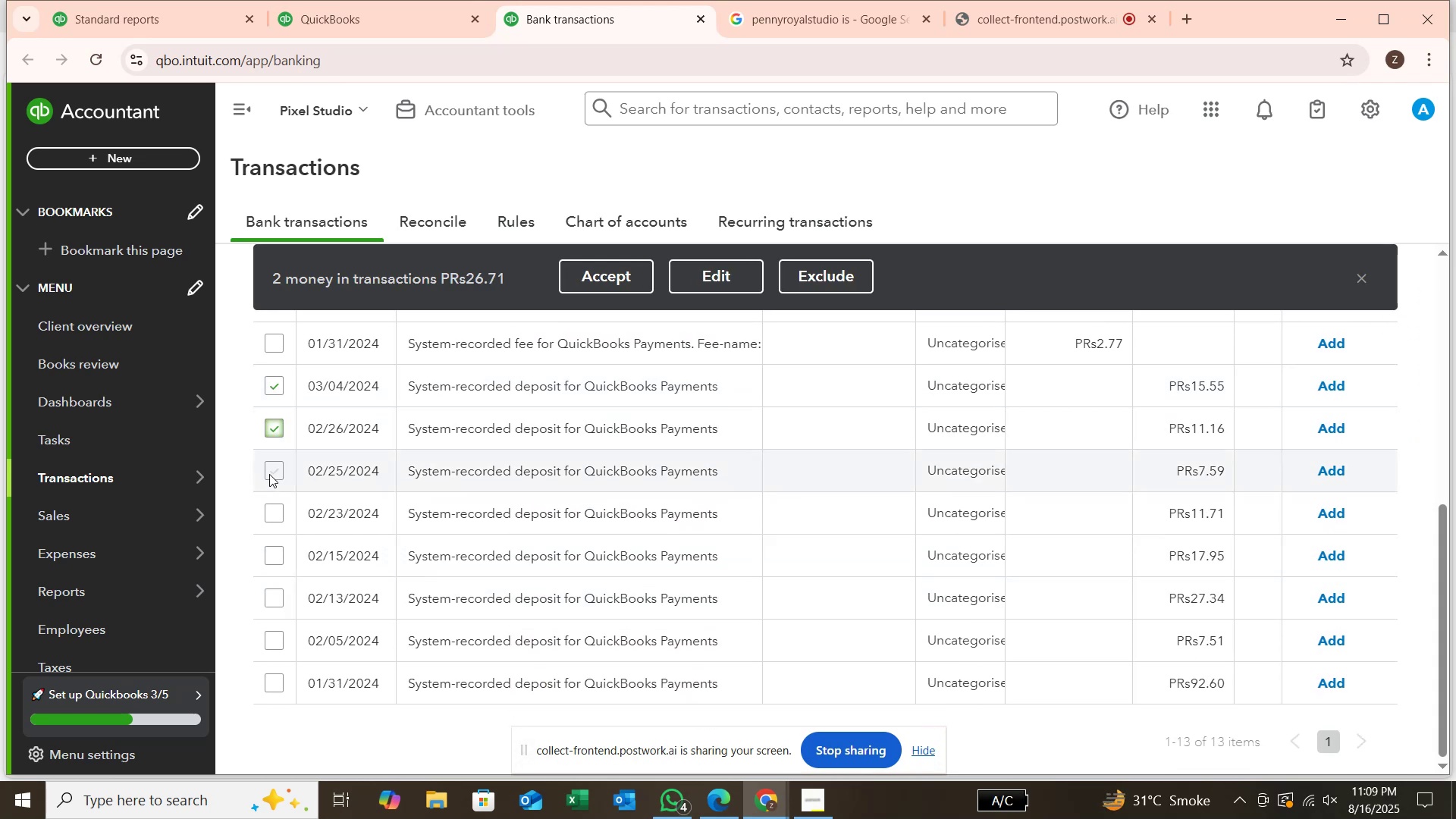 
left_click([268, 472])
 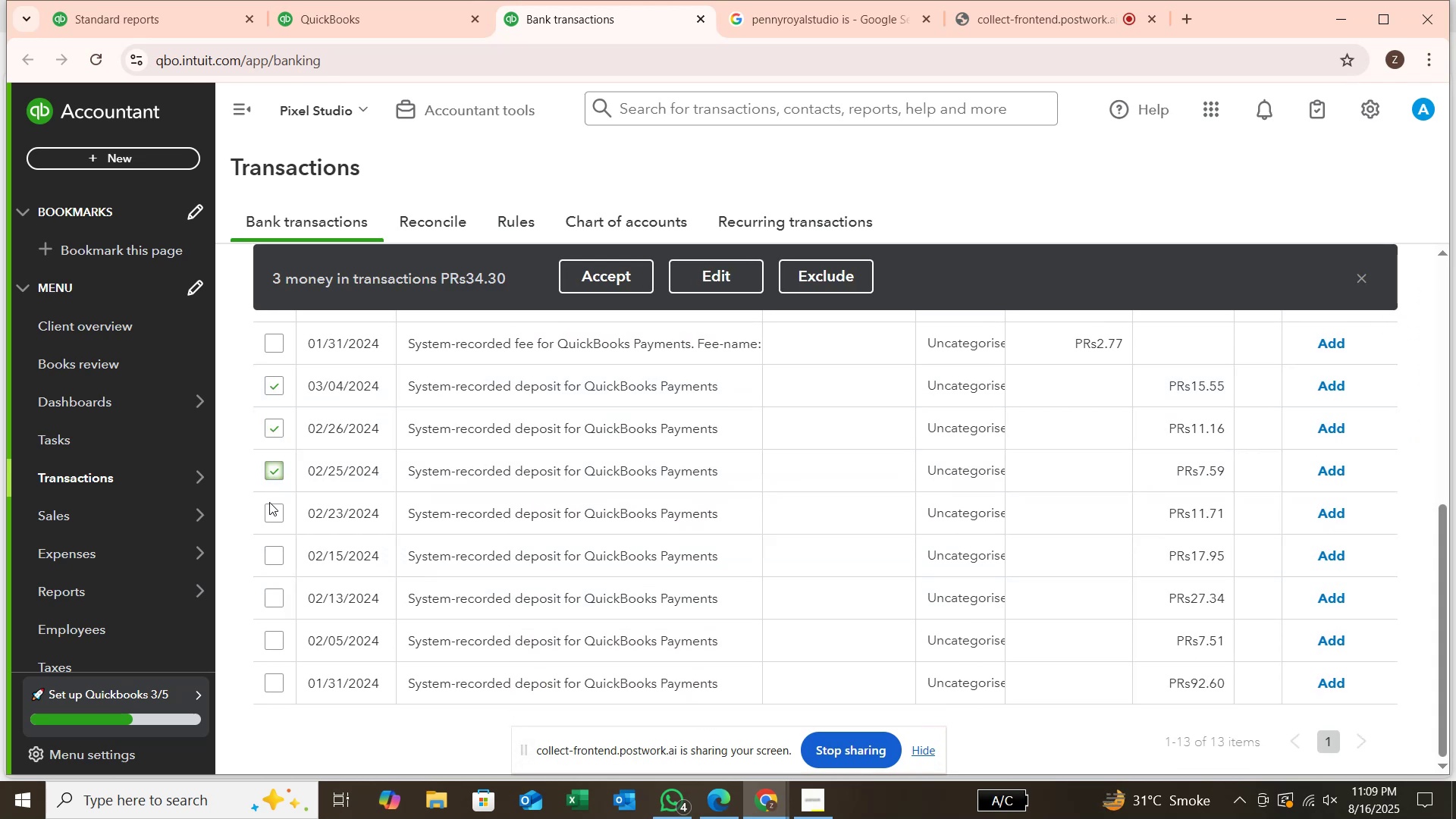 
left_click([269, 504])
 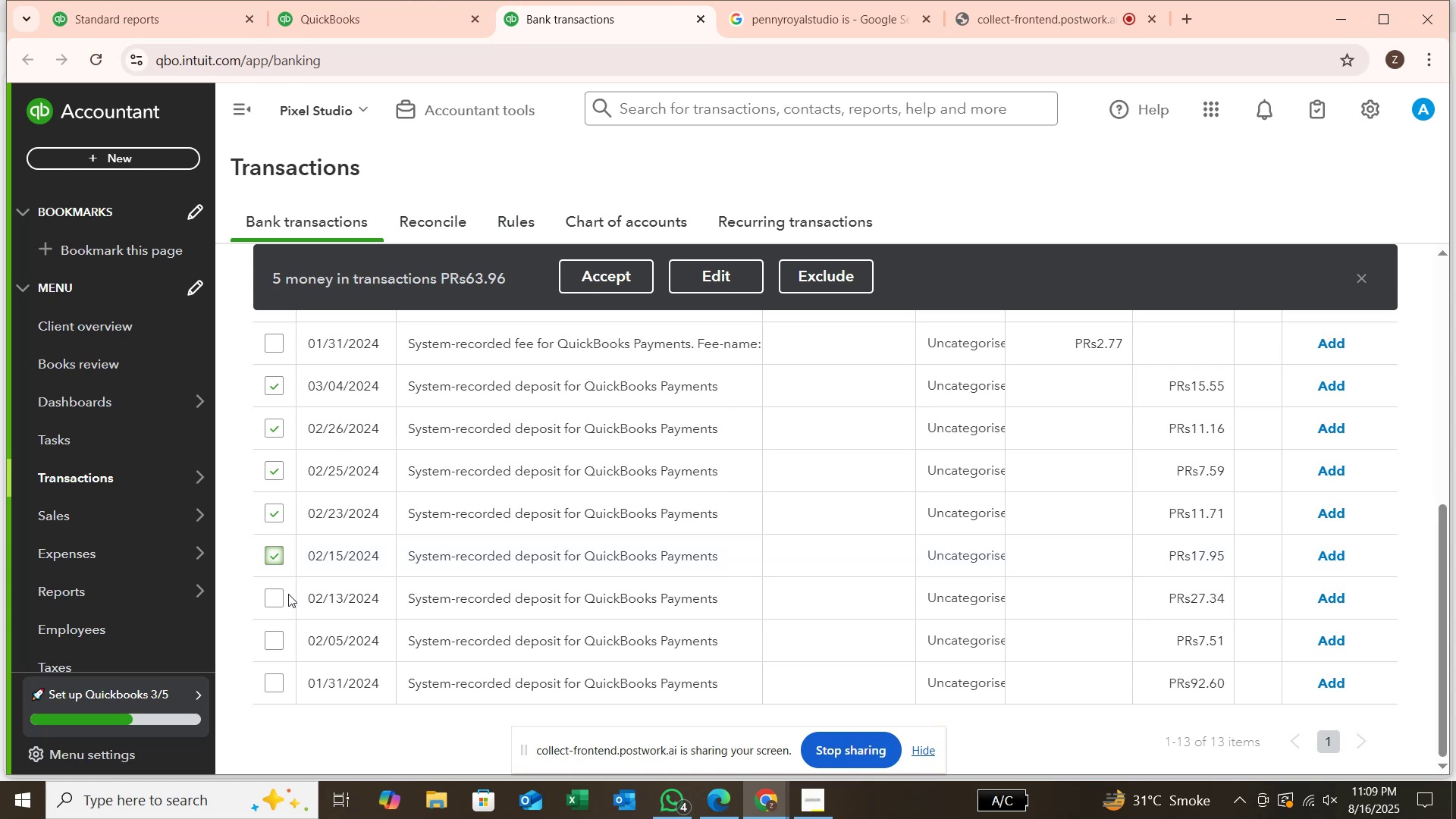 
left_click([276, 601])
 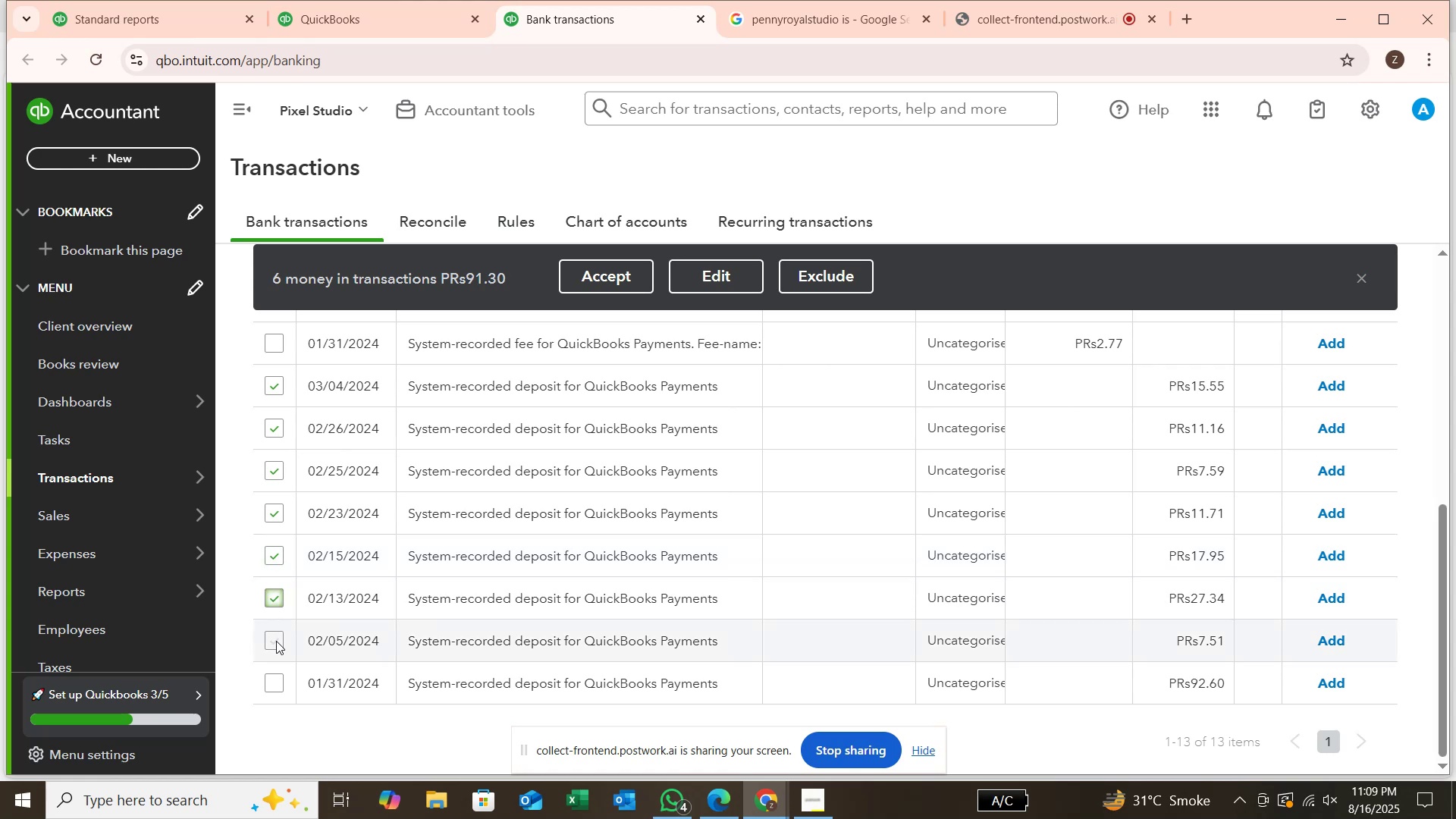 
left_click([276, 642])
 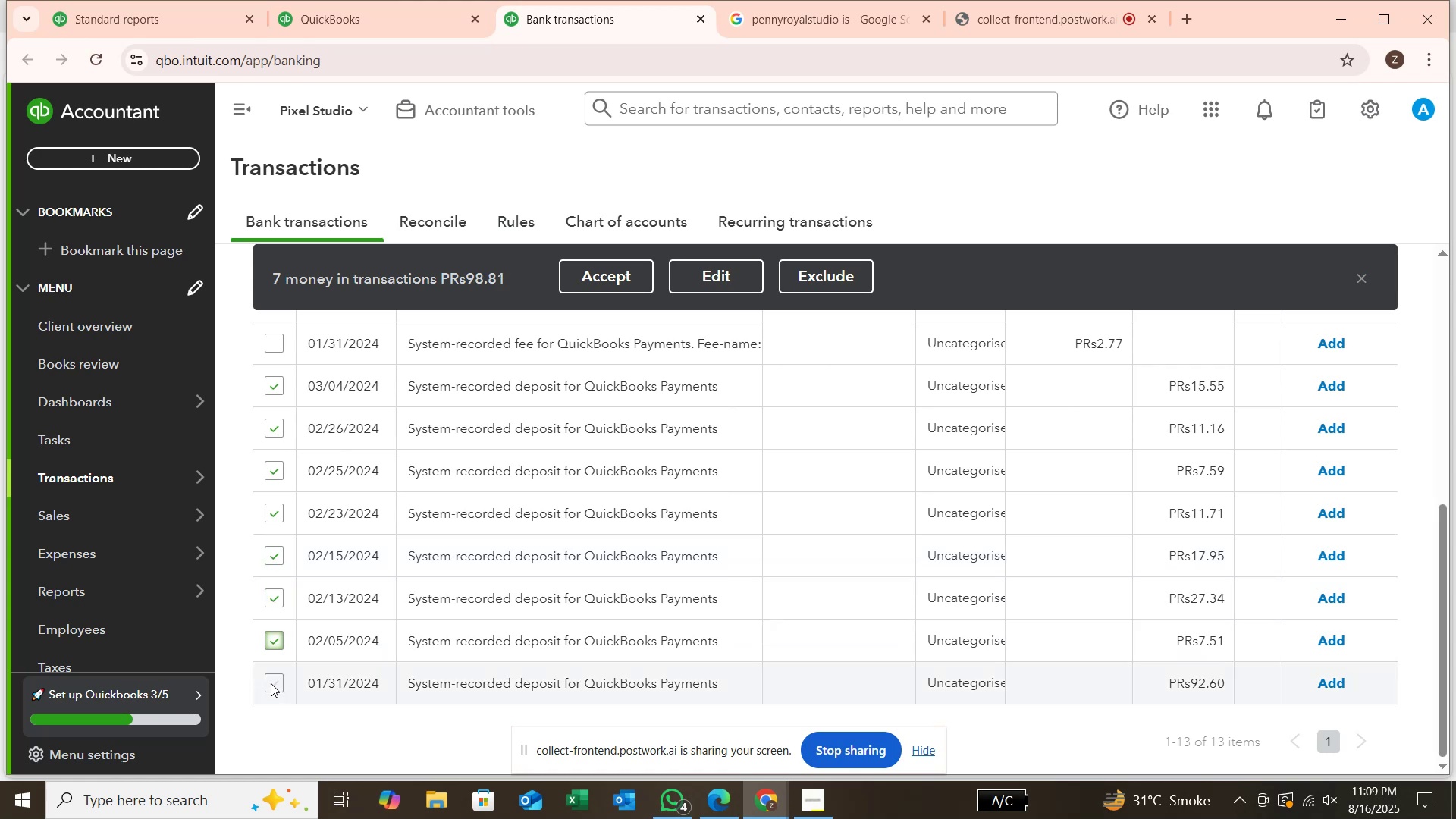 
left_click([271, 683])
 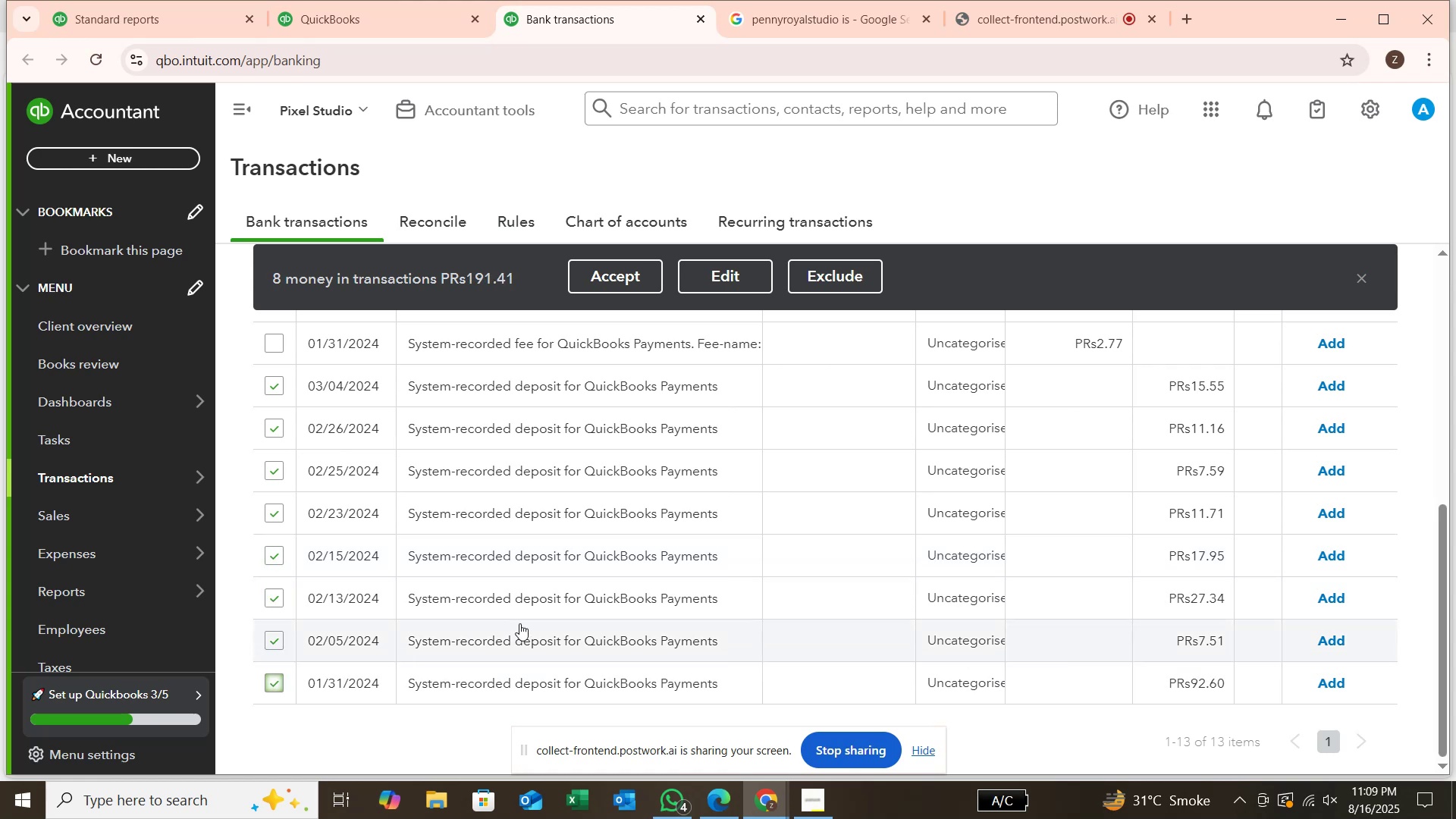 
scroll: coordinate [580, 578], scroll_direction: up, amount: 4.0
 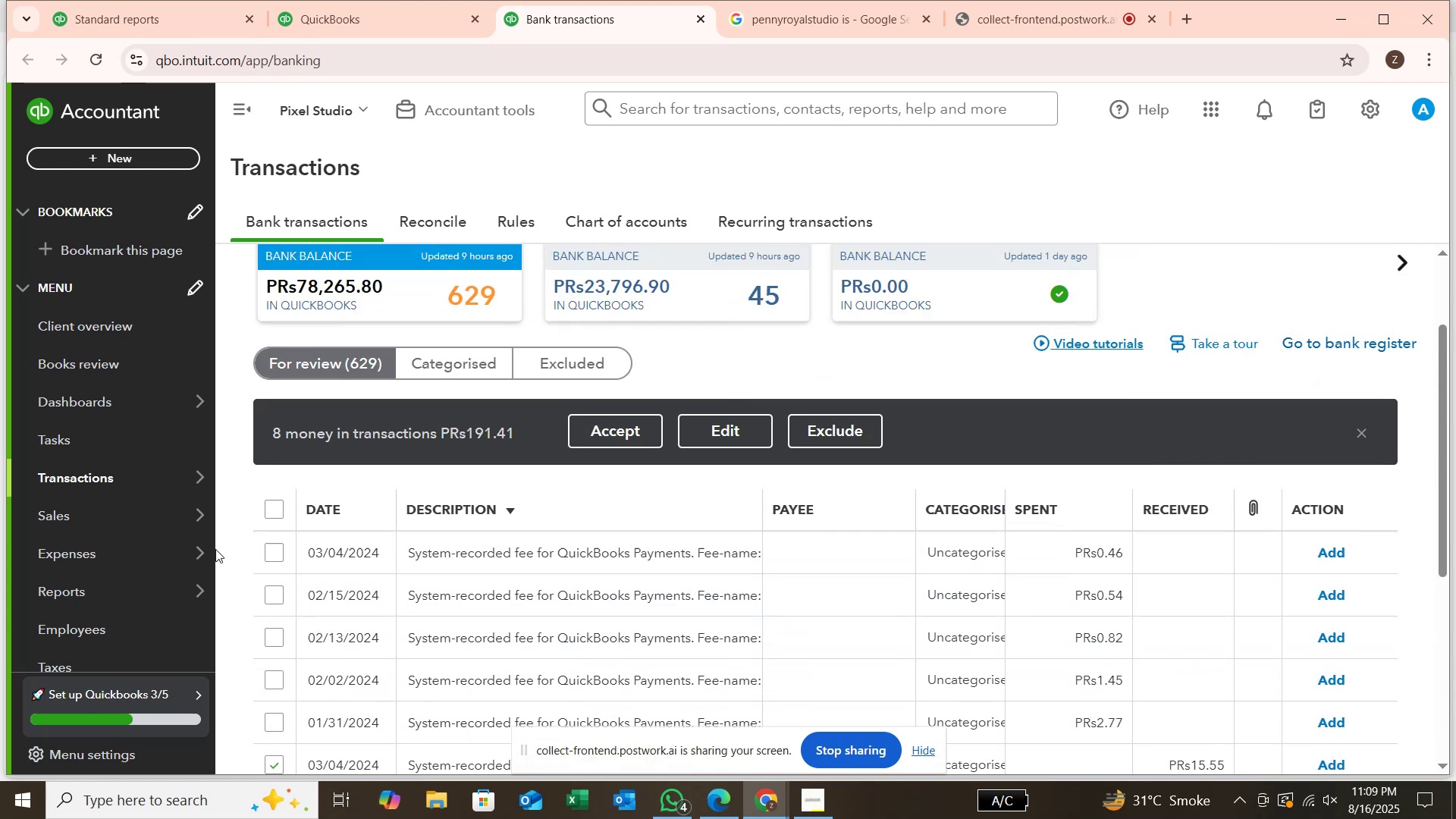 
mouse_move([173, 497])
 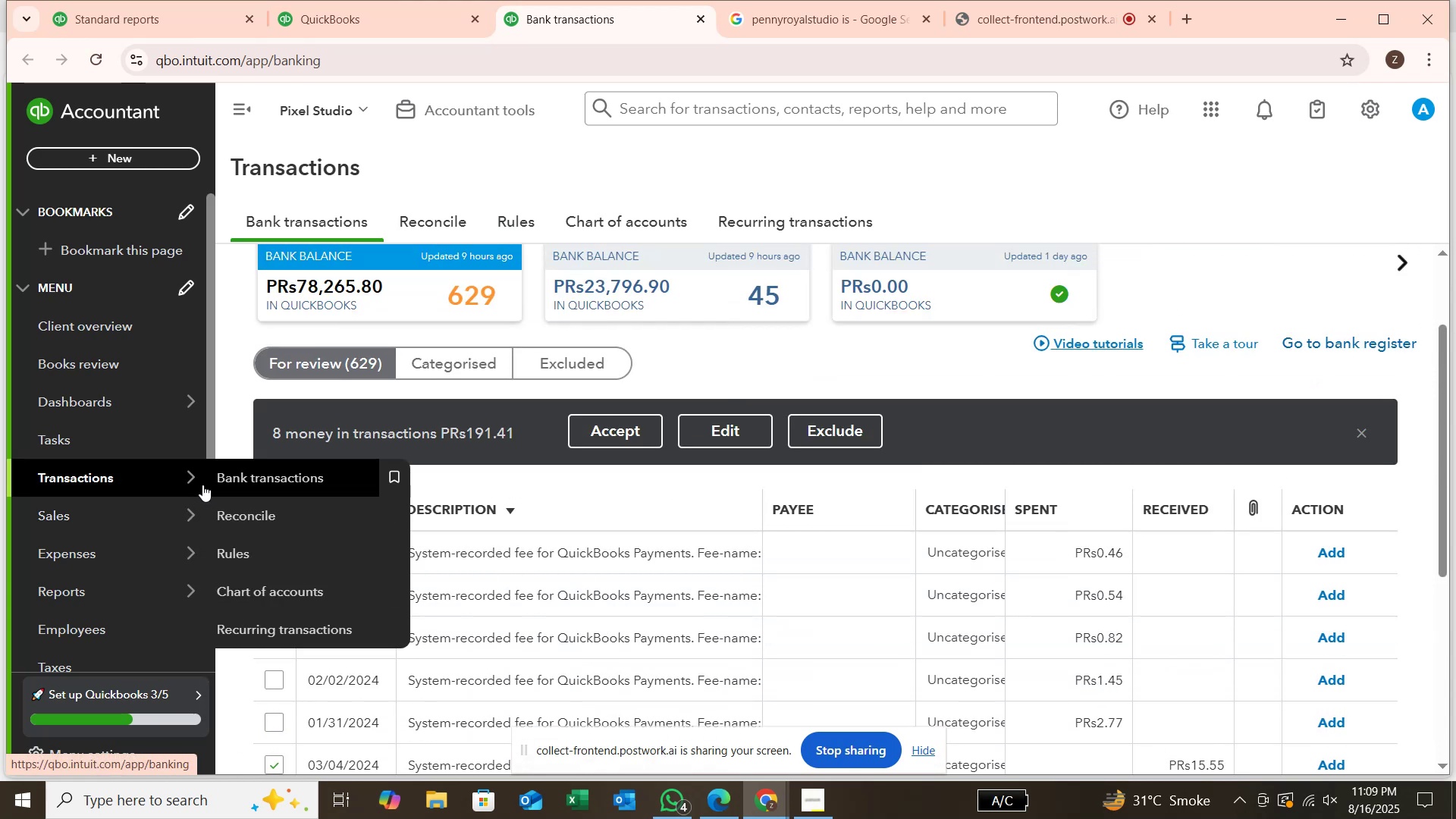 
left_click([202, 484])
 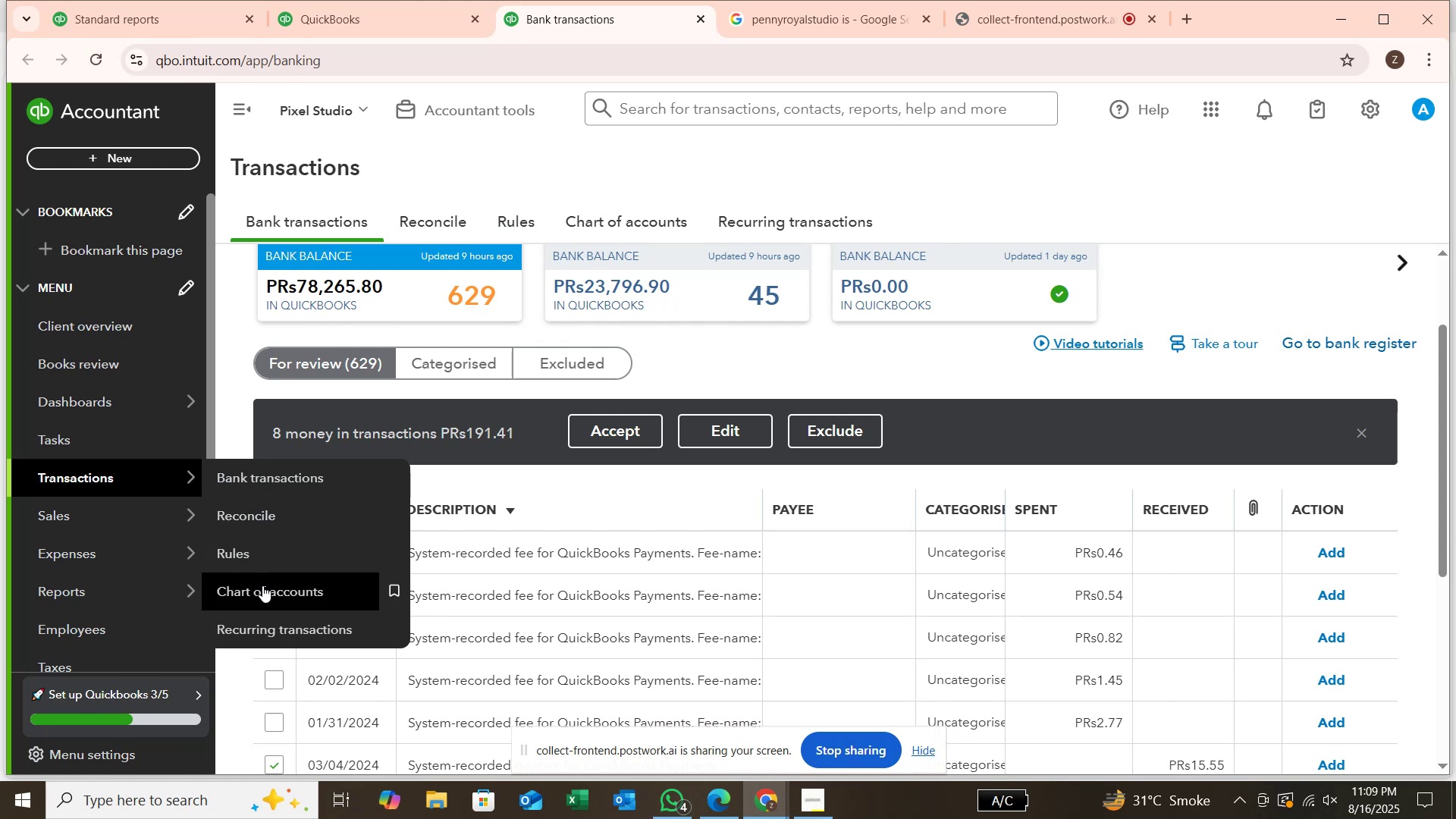 
right_click([262, 585])
 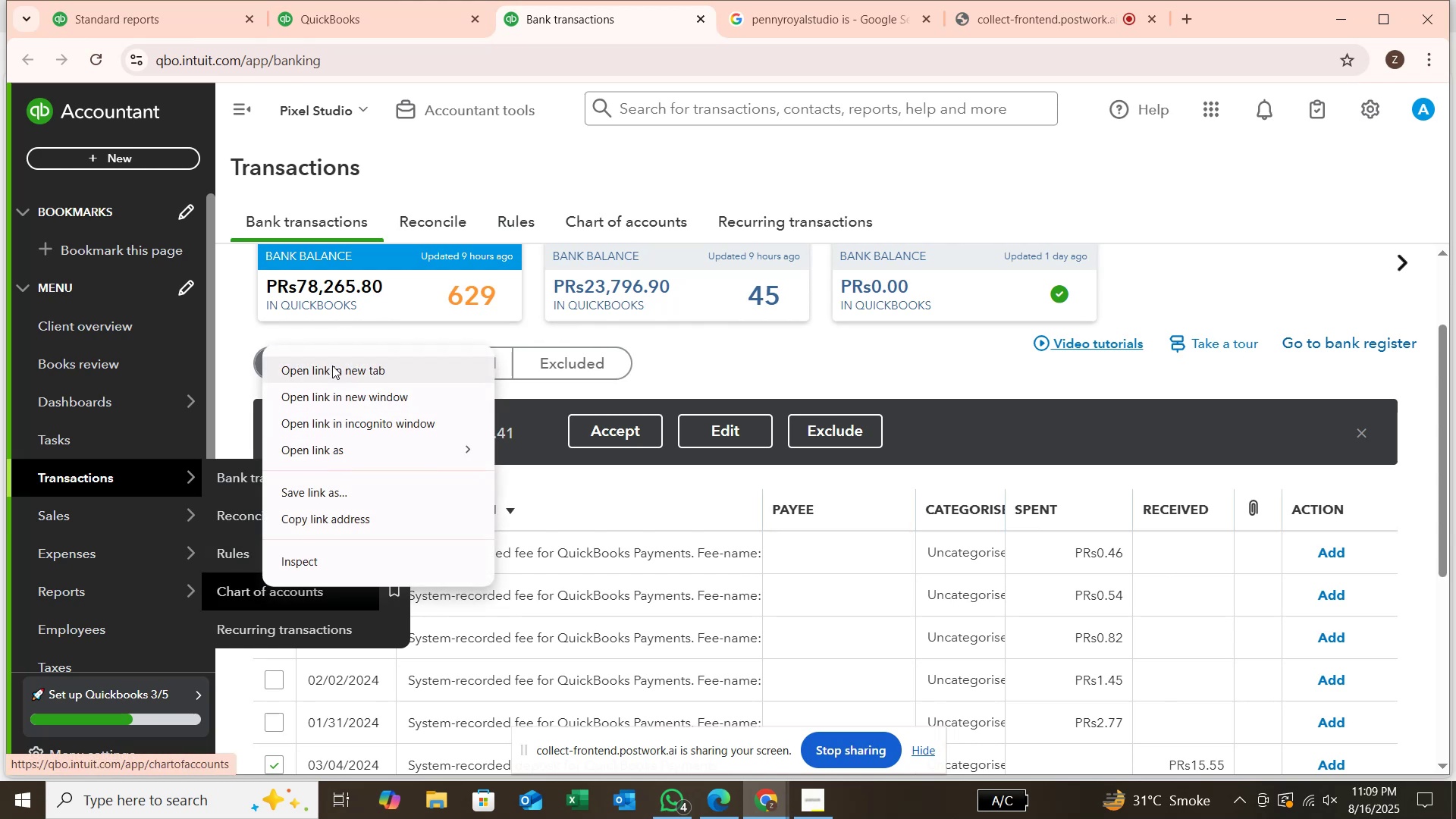 
left_click([332, 366])
 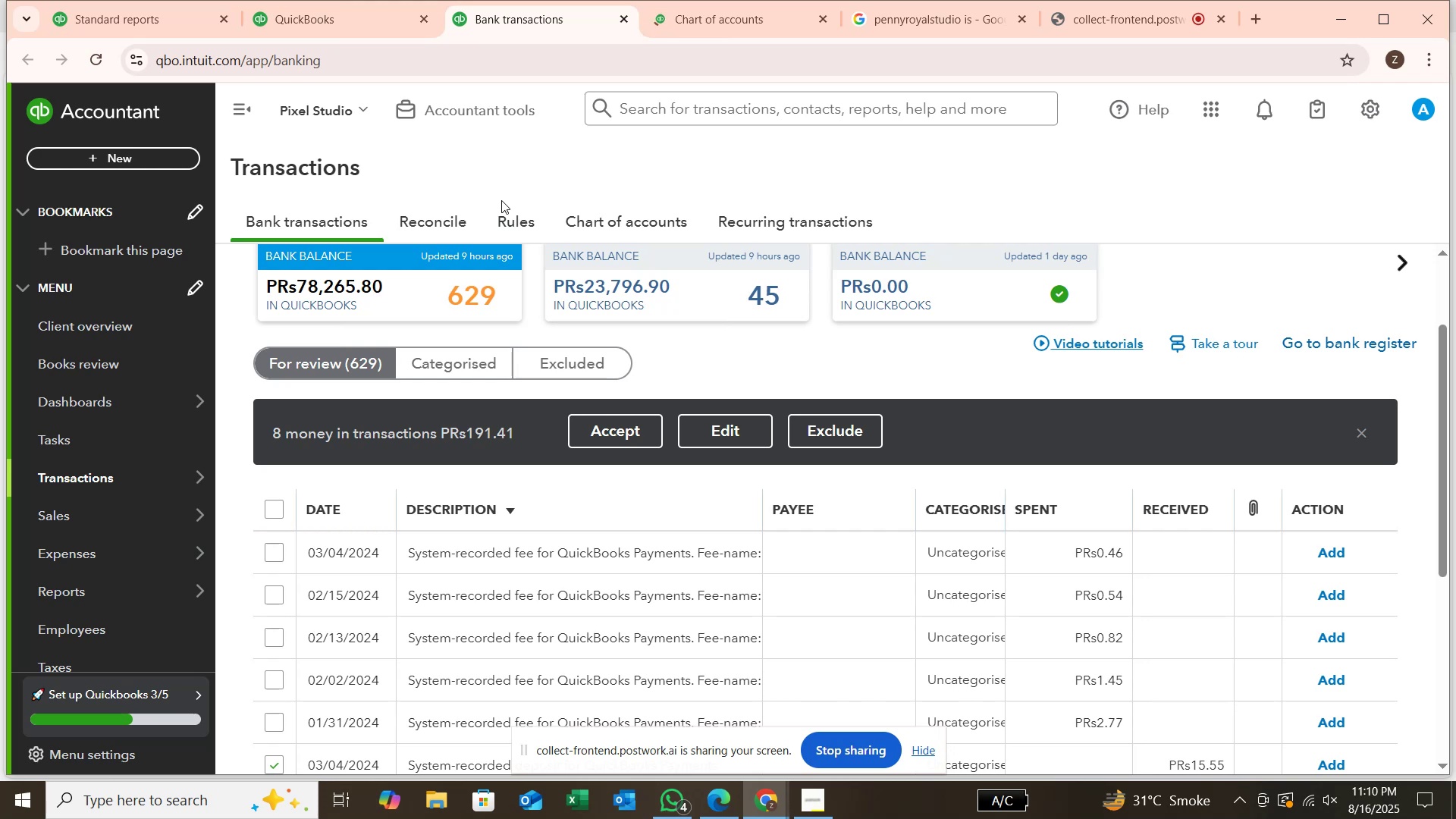 
wait(35.56)
 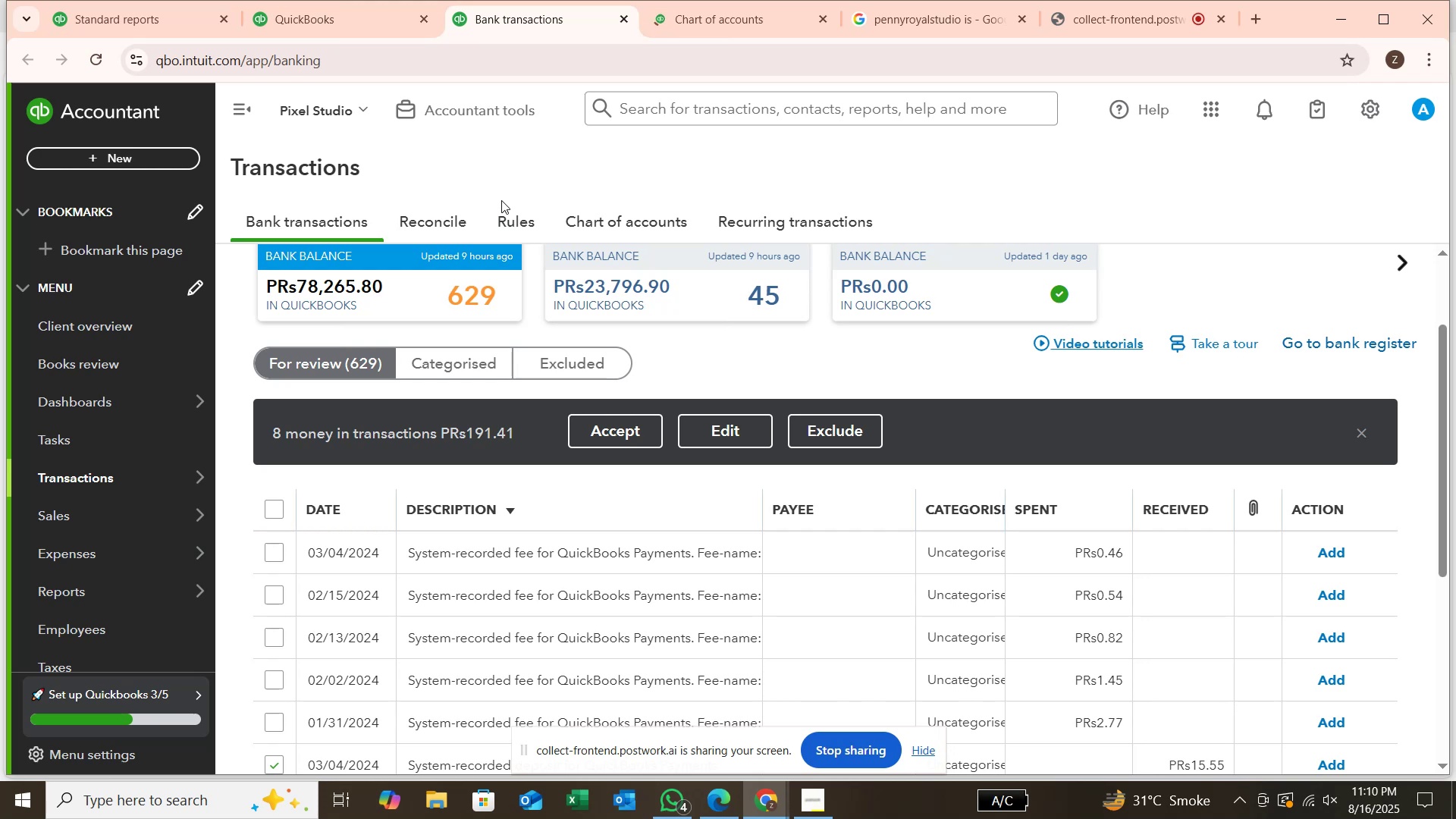 
left_click([670, 18])
 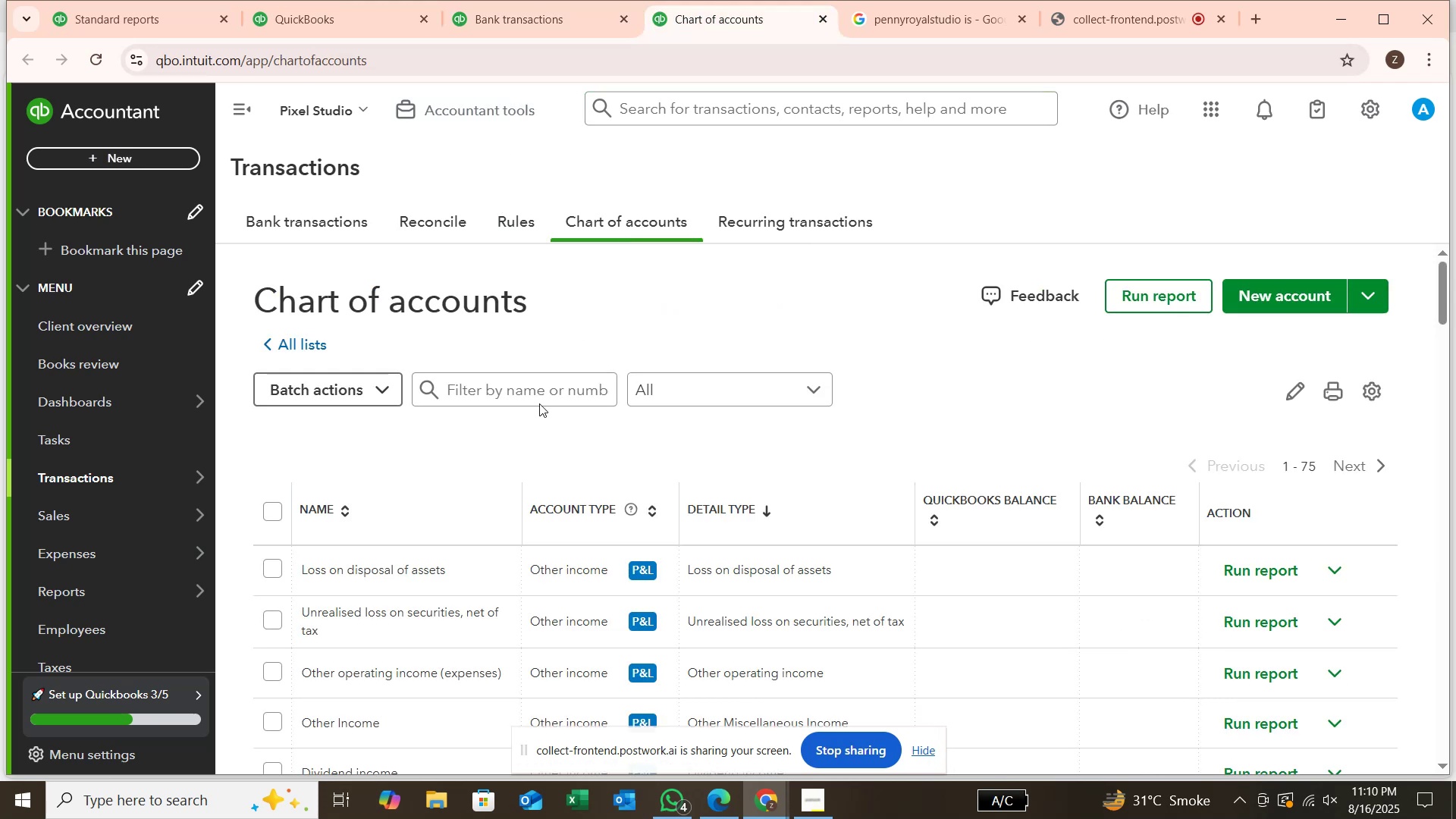 
left_click([539, 386])
 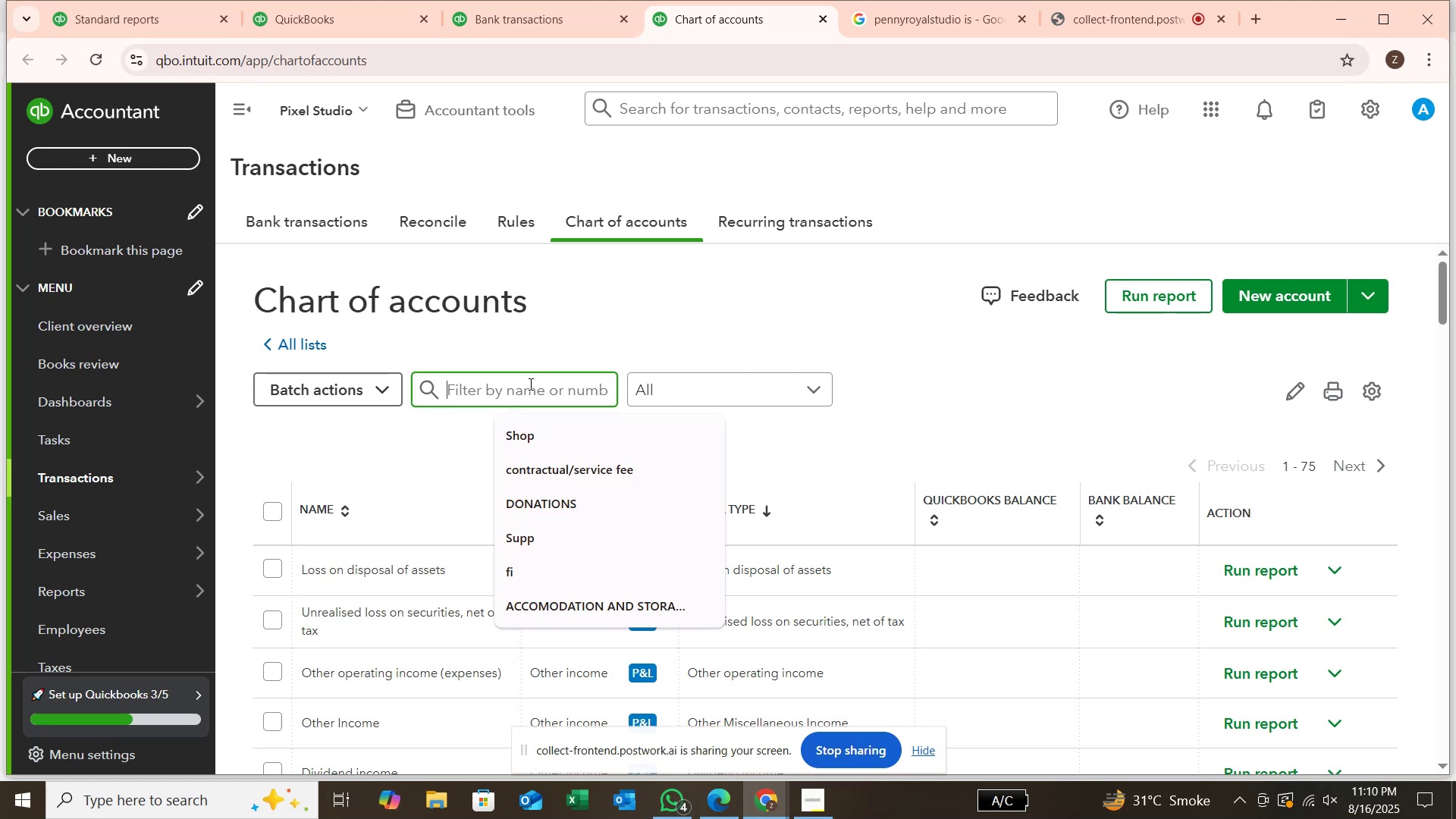 
type(SUBS)
 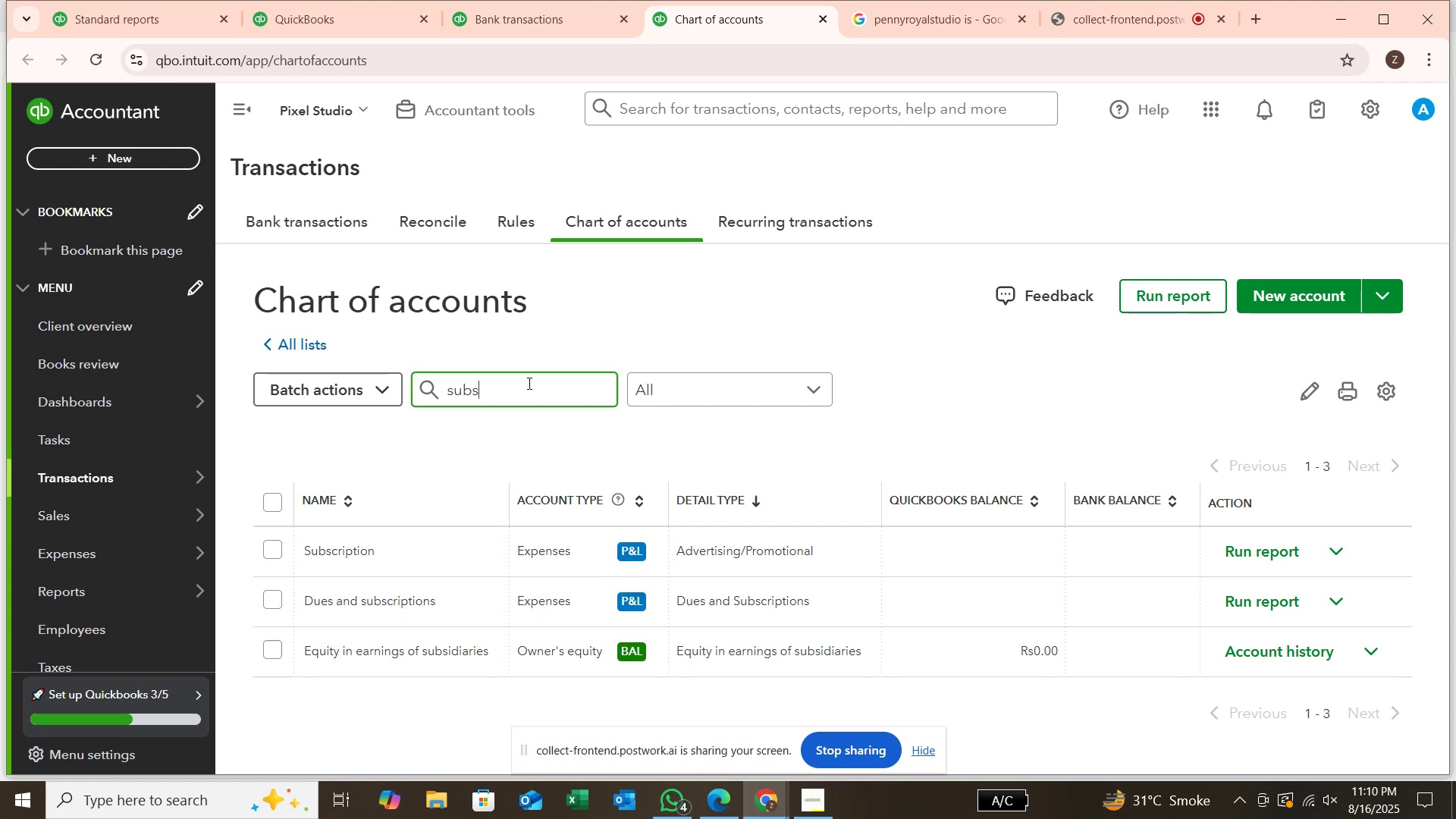 
wait(24.18)
 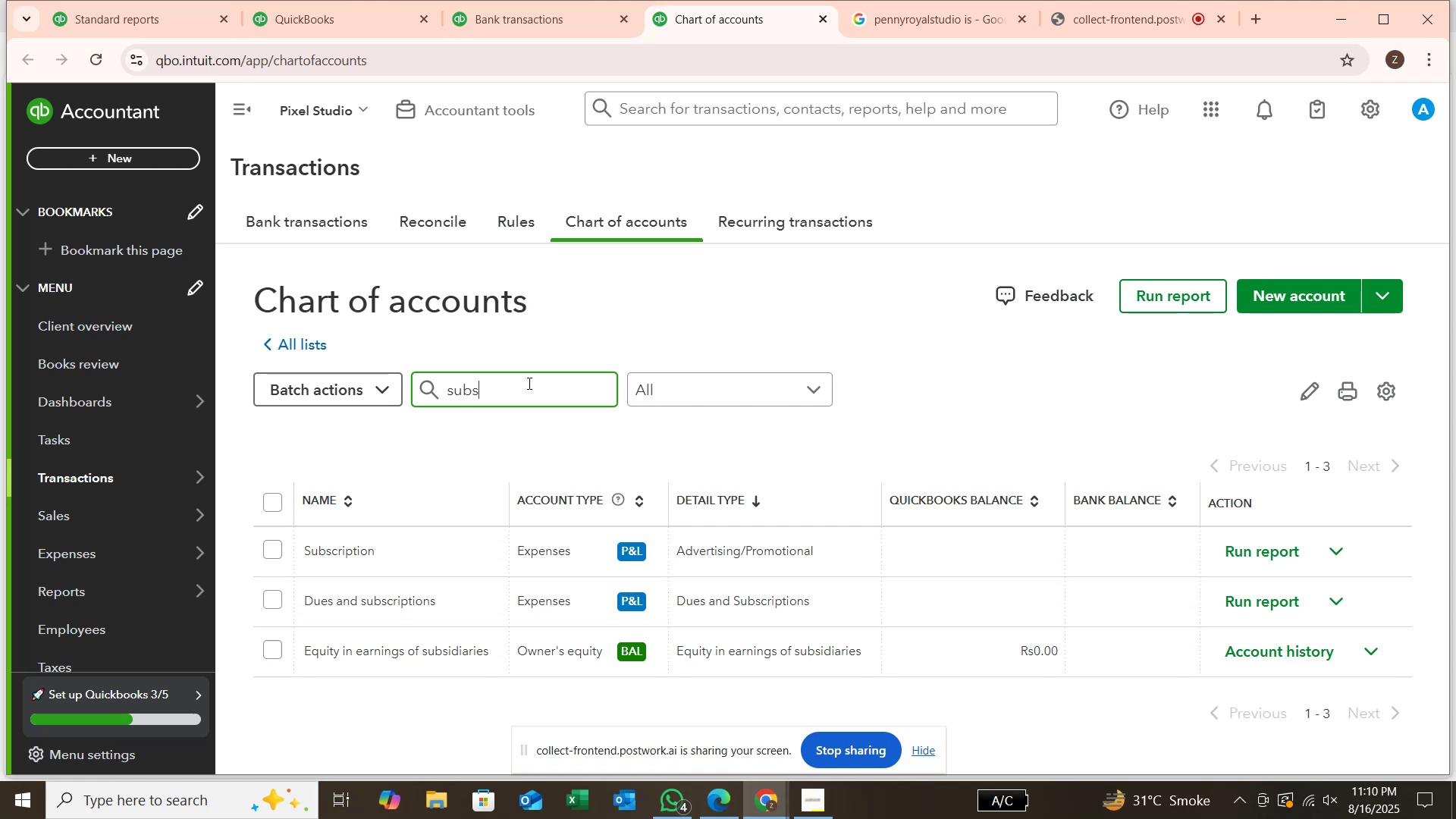 
left_click([1344, 551])
 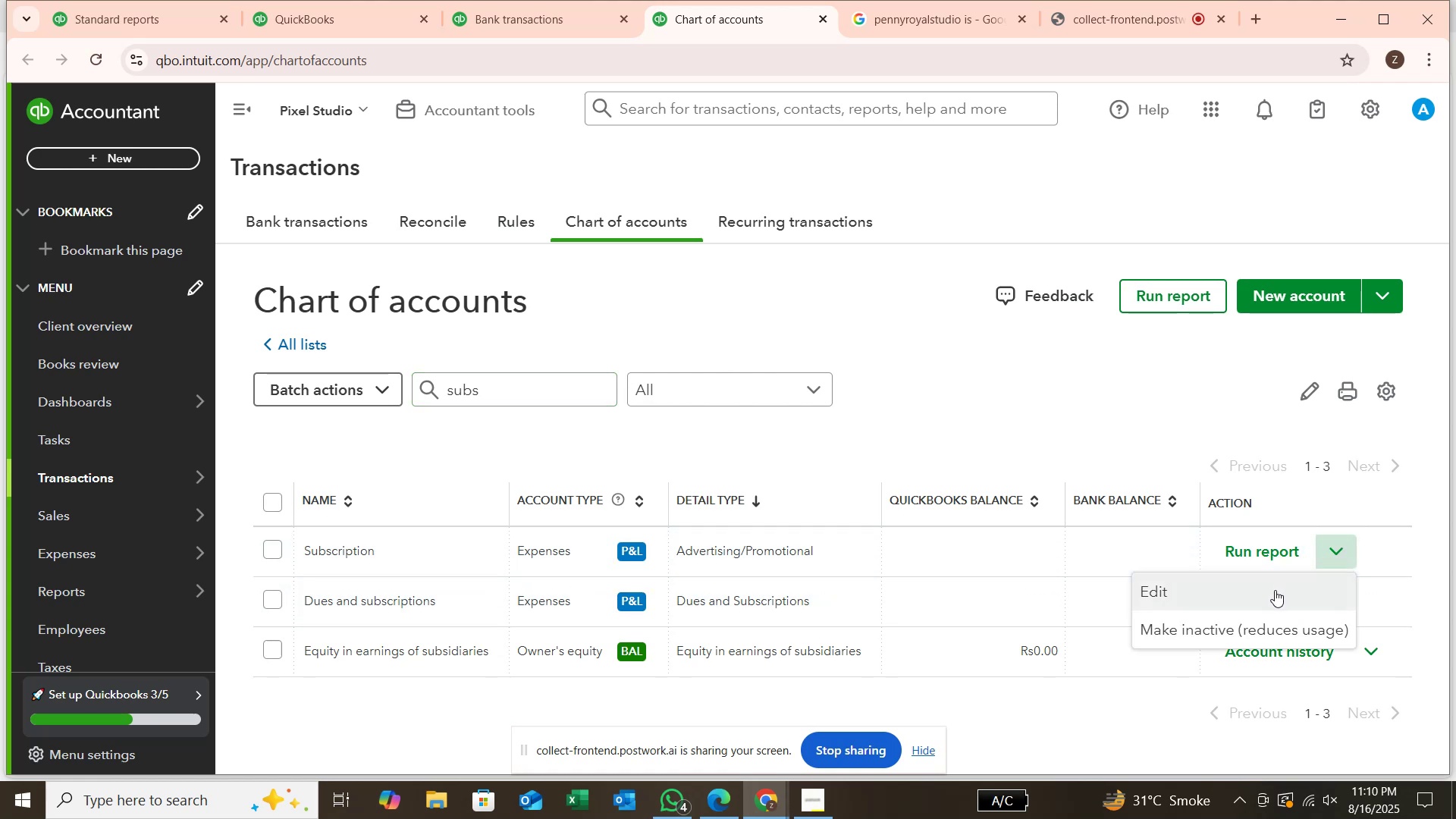 
left_click([1275, 590])
 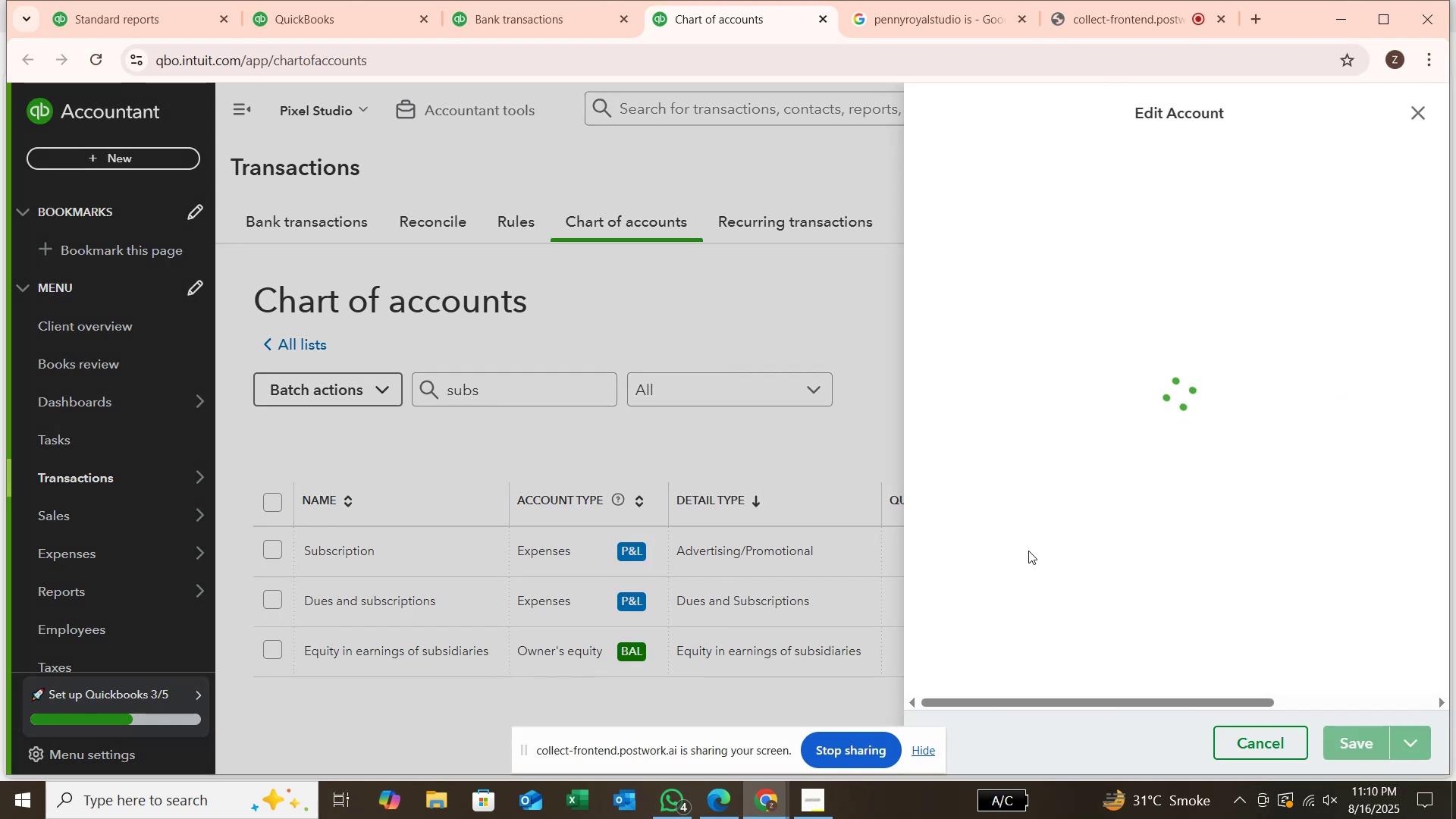 
wait(8.01)
 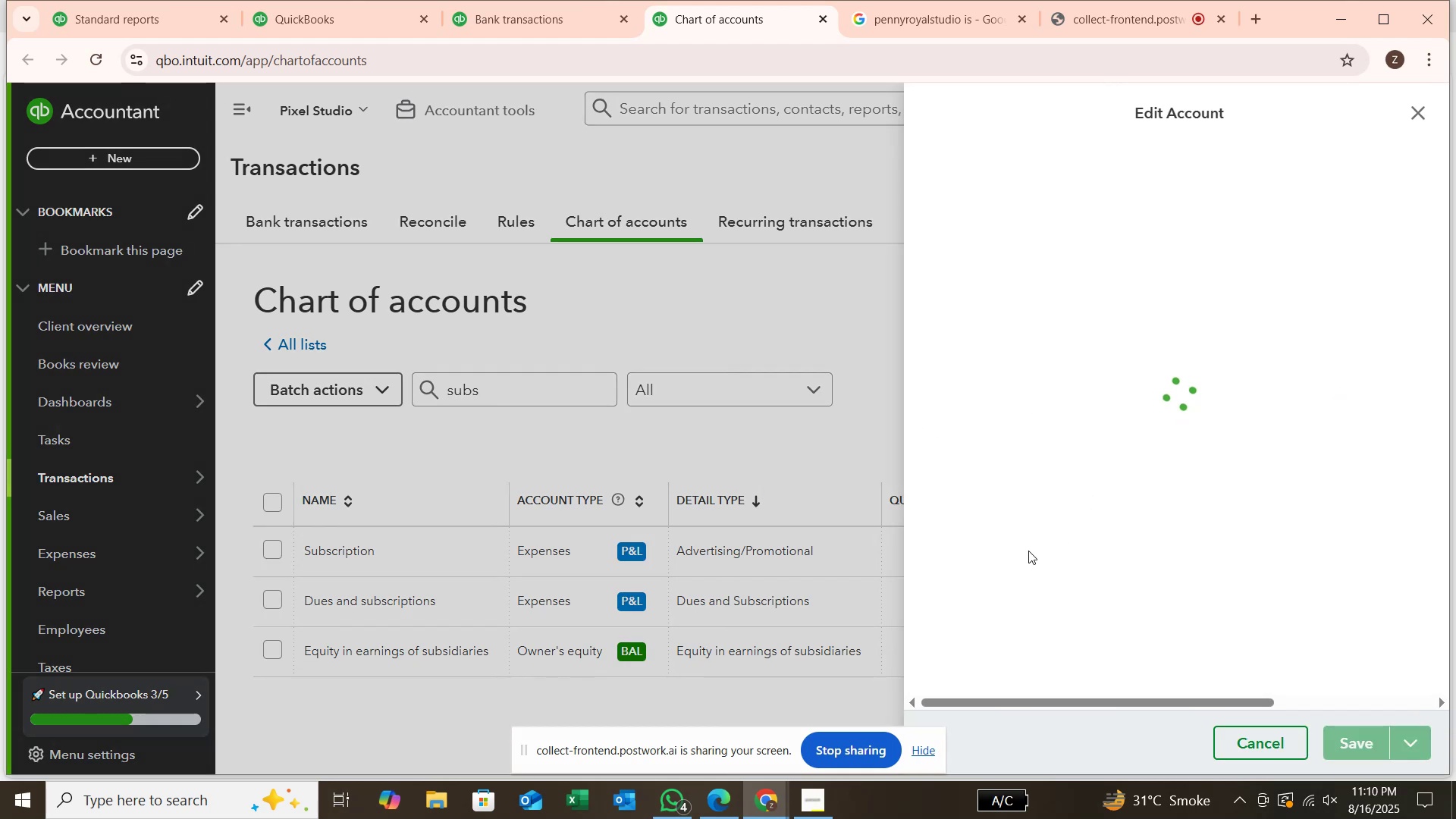 
left_click([1370, 740])
 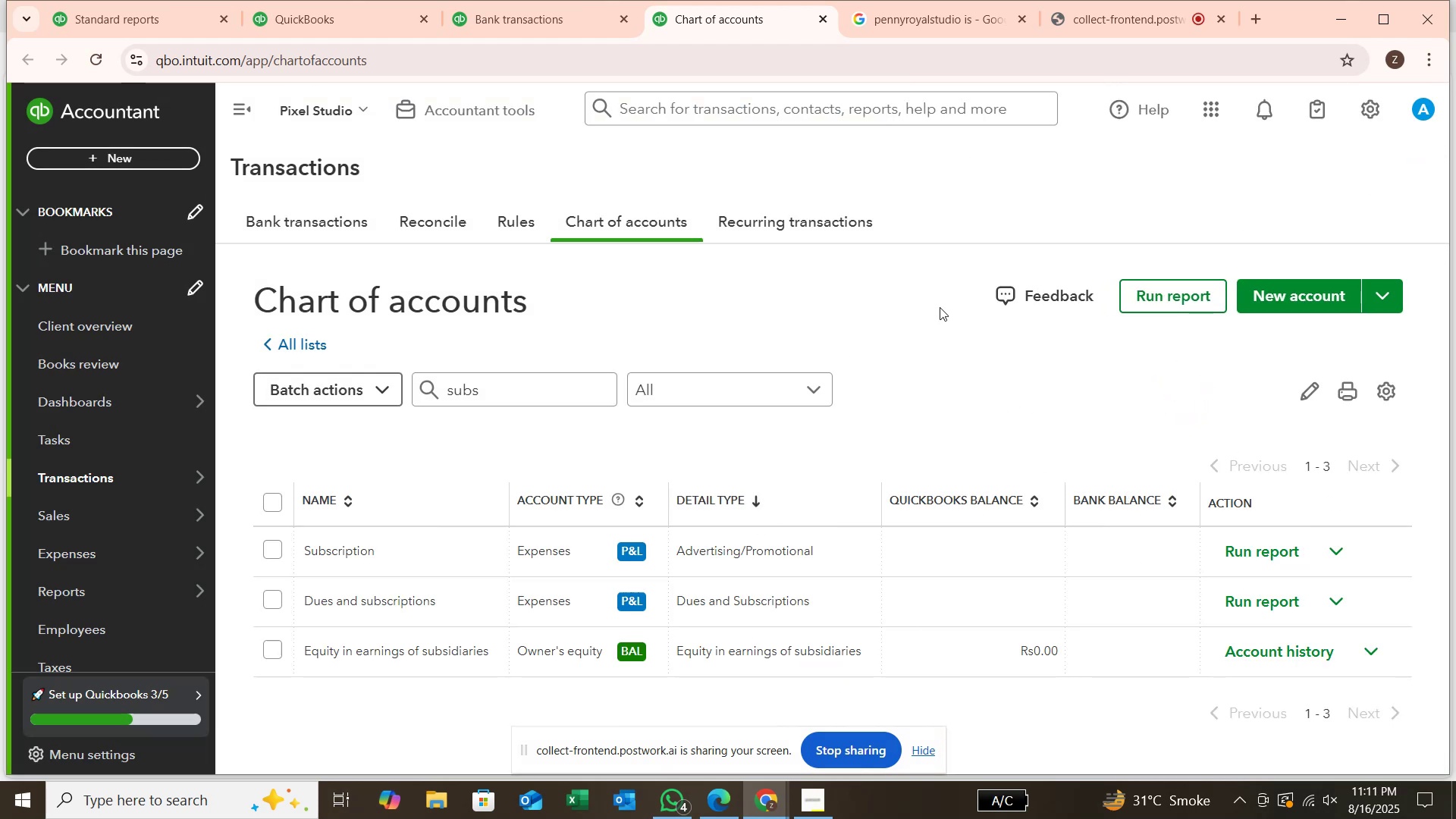 
left_click([1263, 293])
 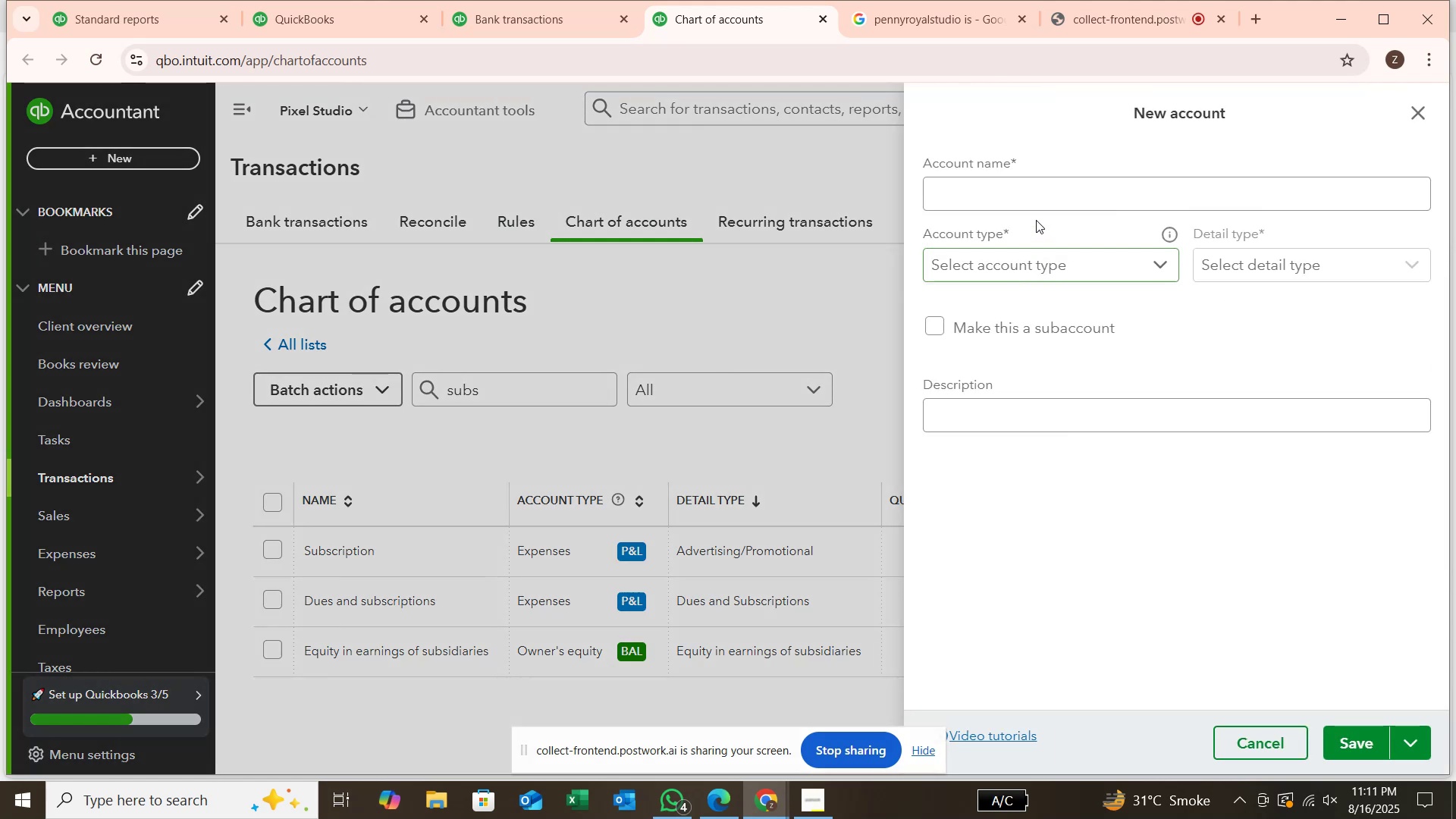 
left_click([1043, 195])
 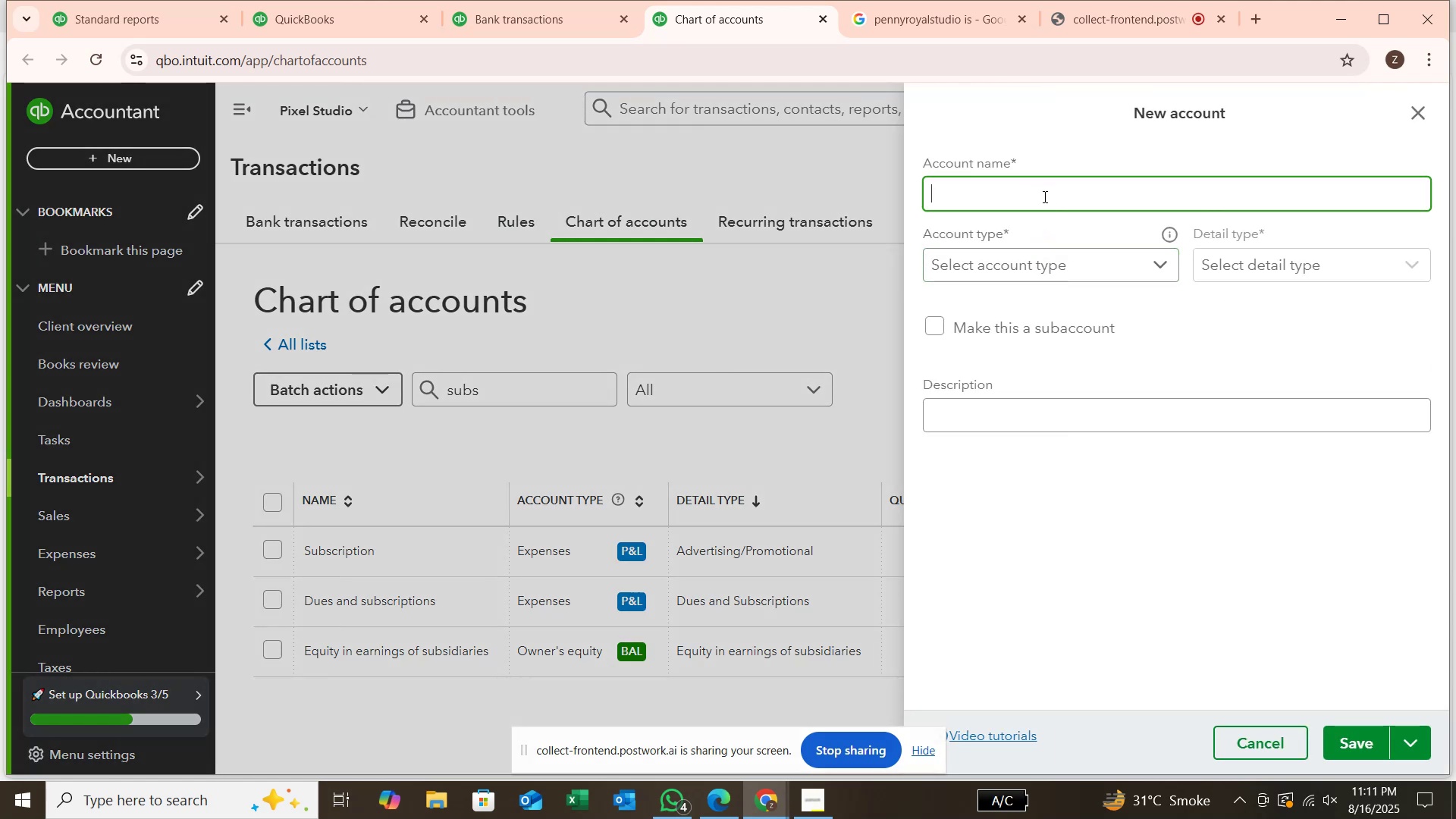 
type(sub)
key(Backspace)
key(Backspace)
key(Backspace)
type(Subscriptions)
 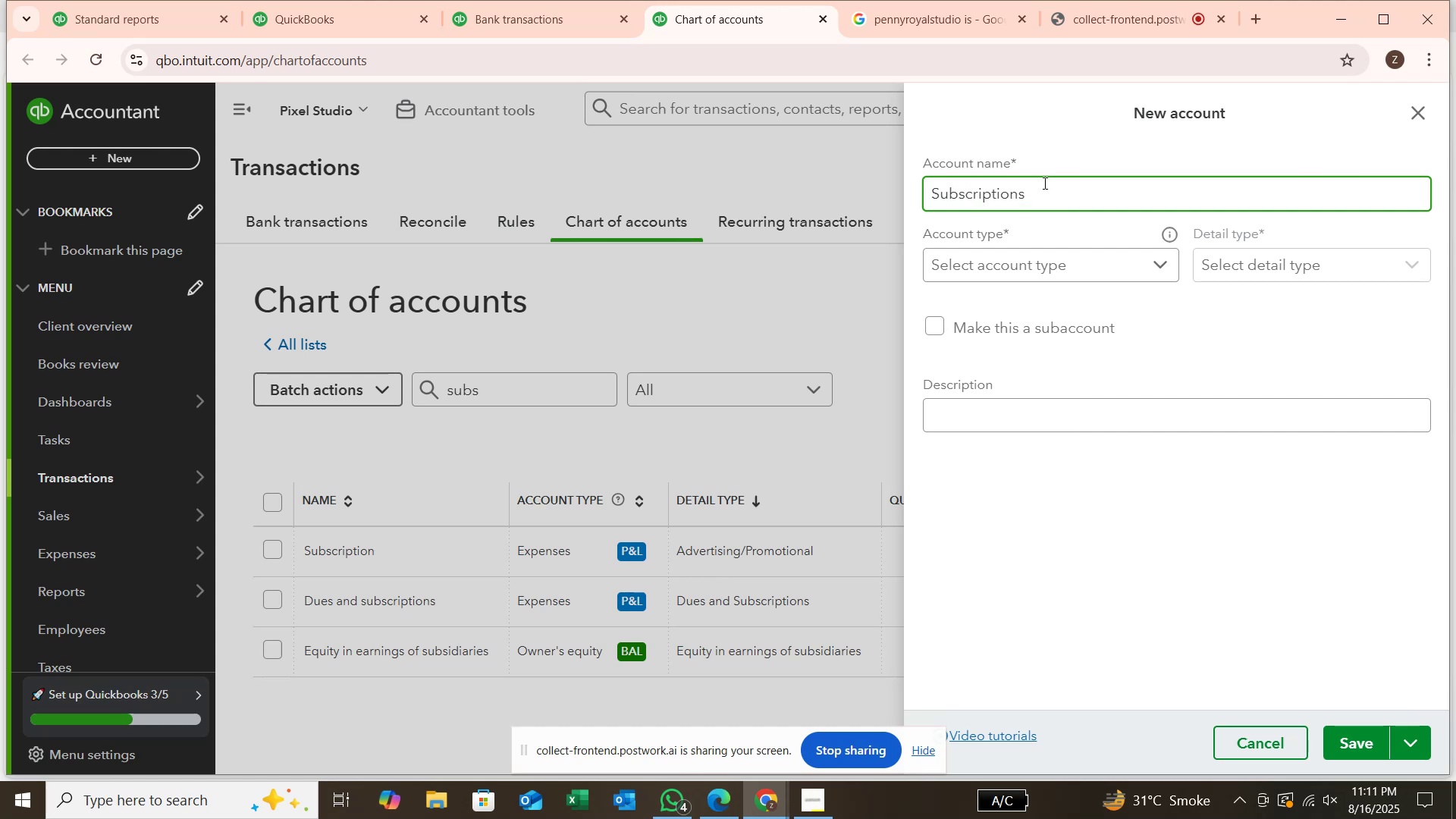 
left_click([1081, 252])
 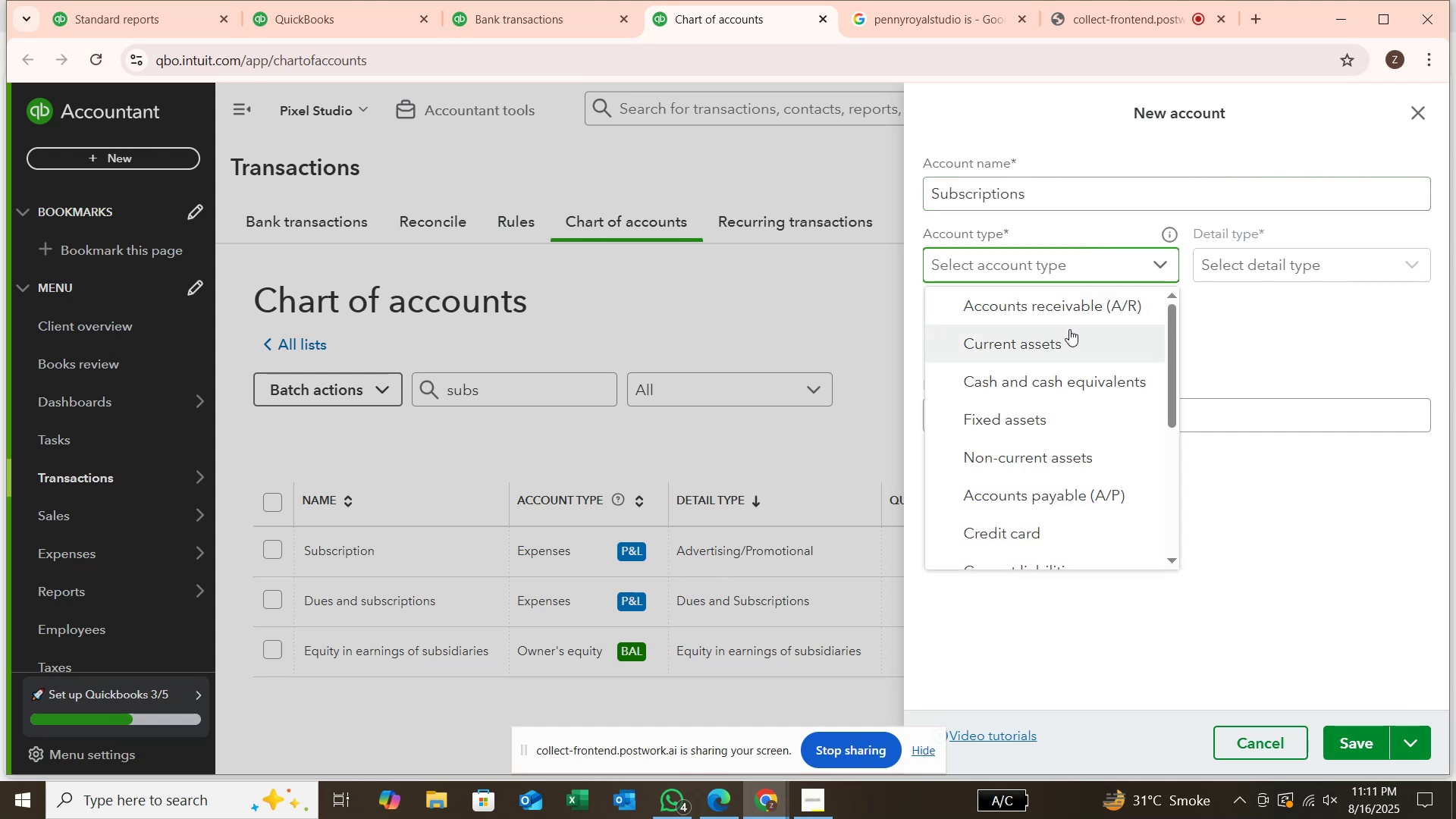 
type(inc)
 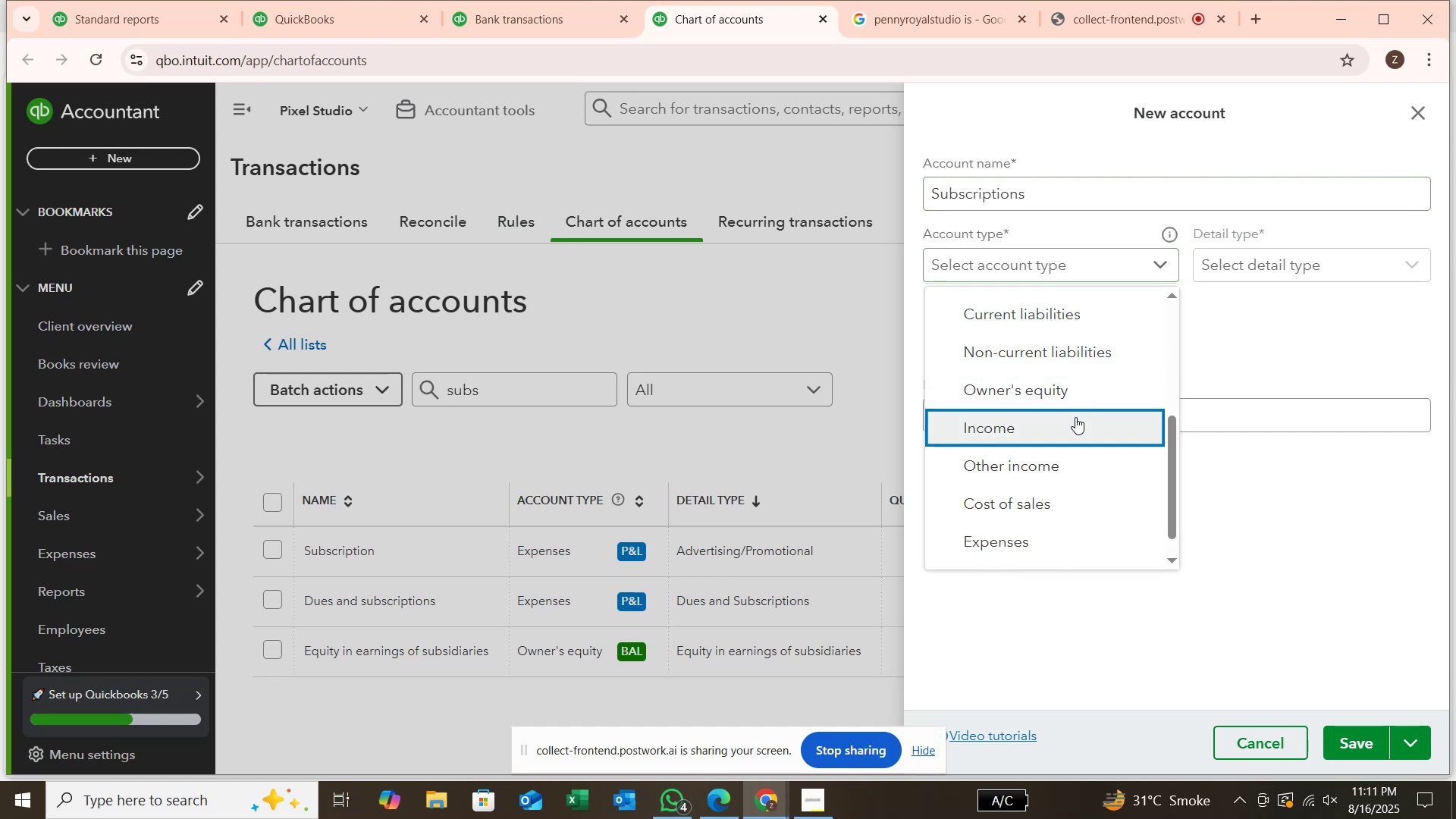 
left_click([1074, 422])
 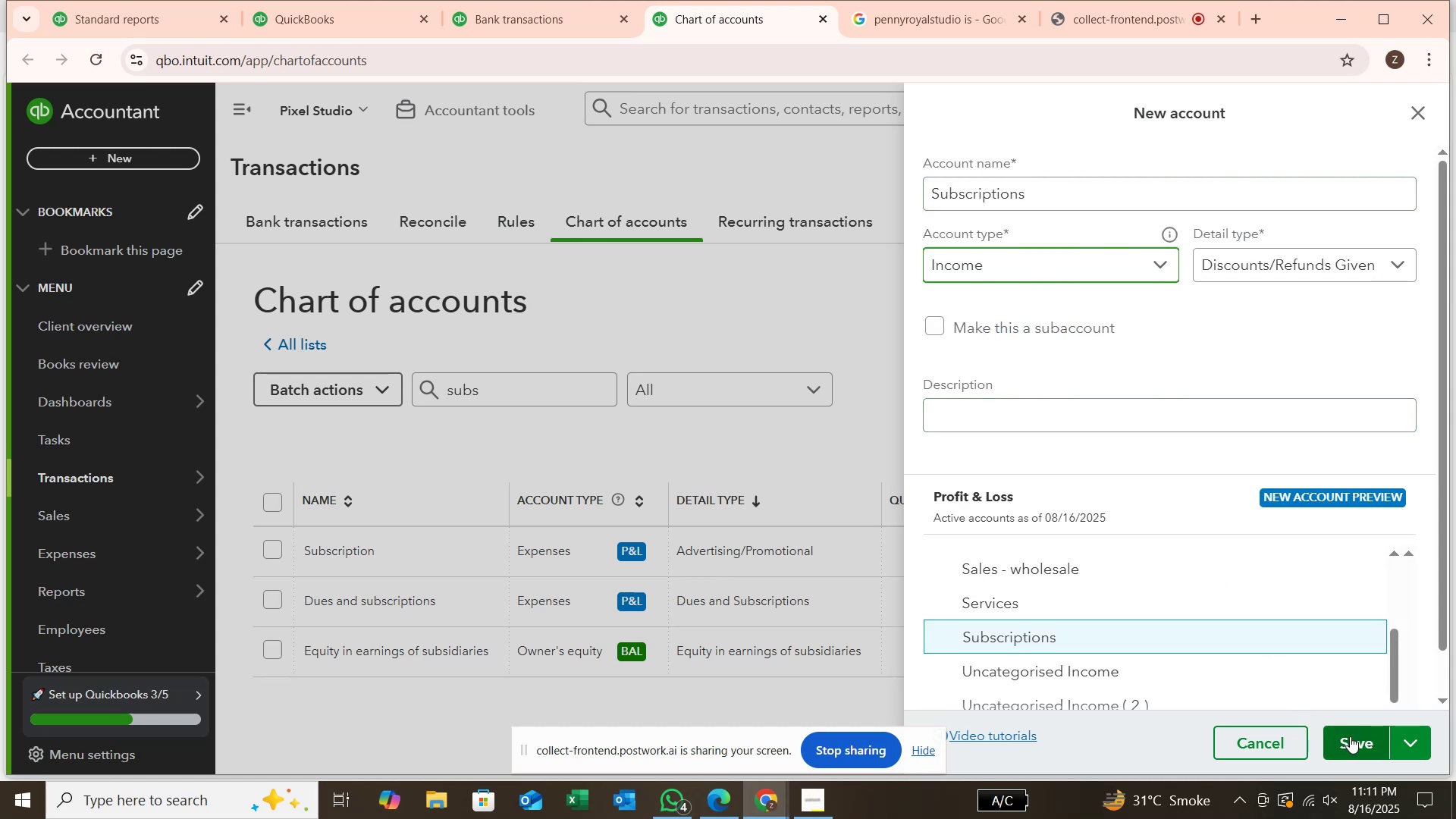 
left_click([1350, 736])
 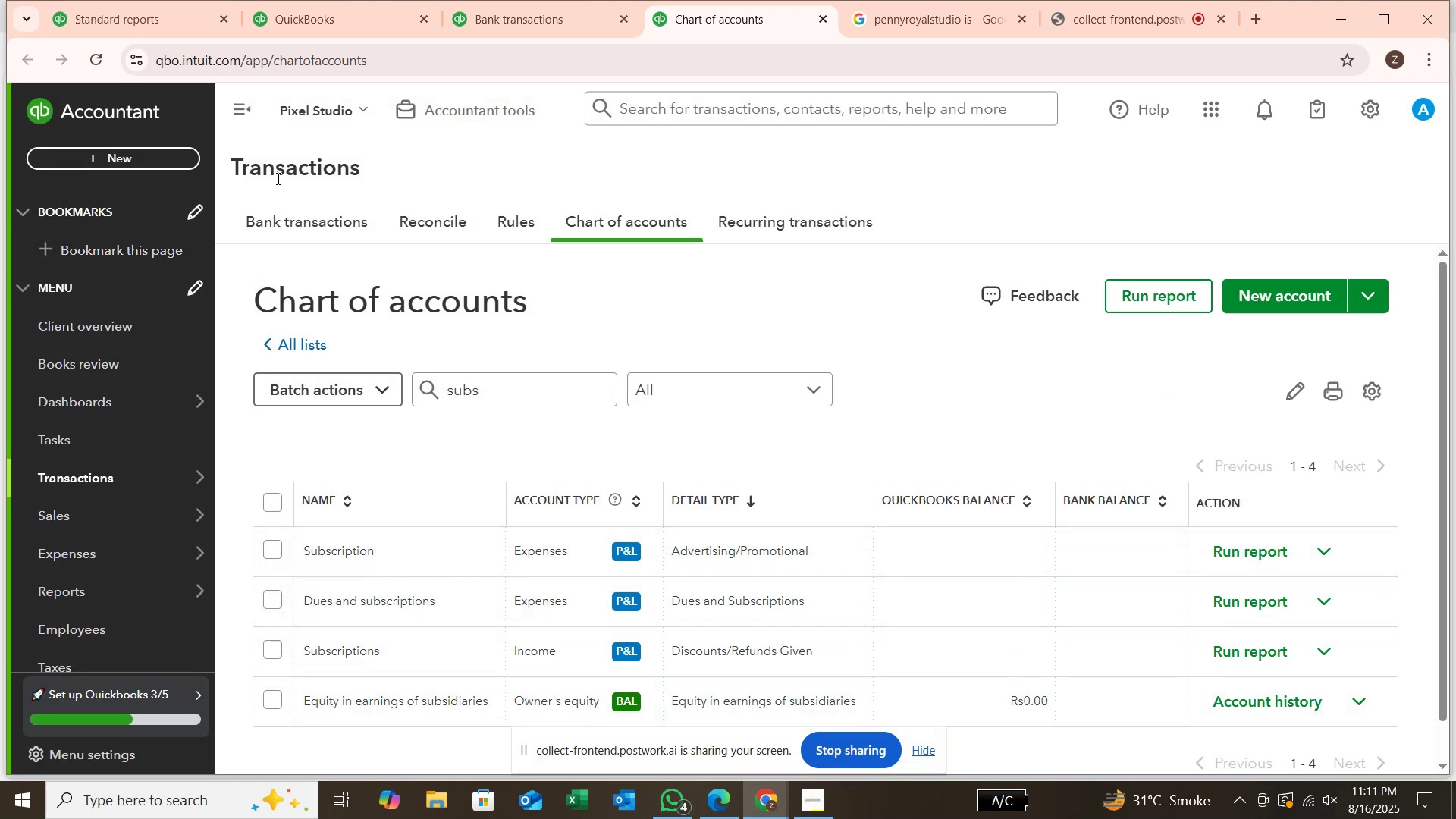 
wait(6.01)
 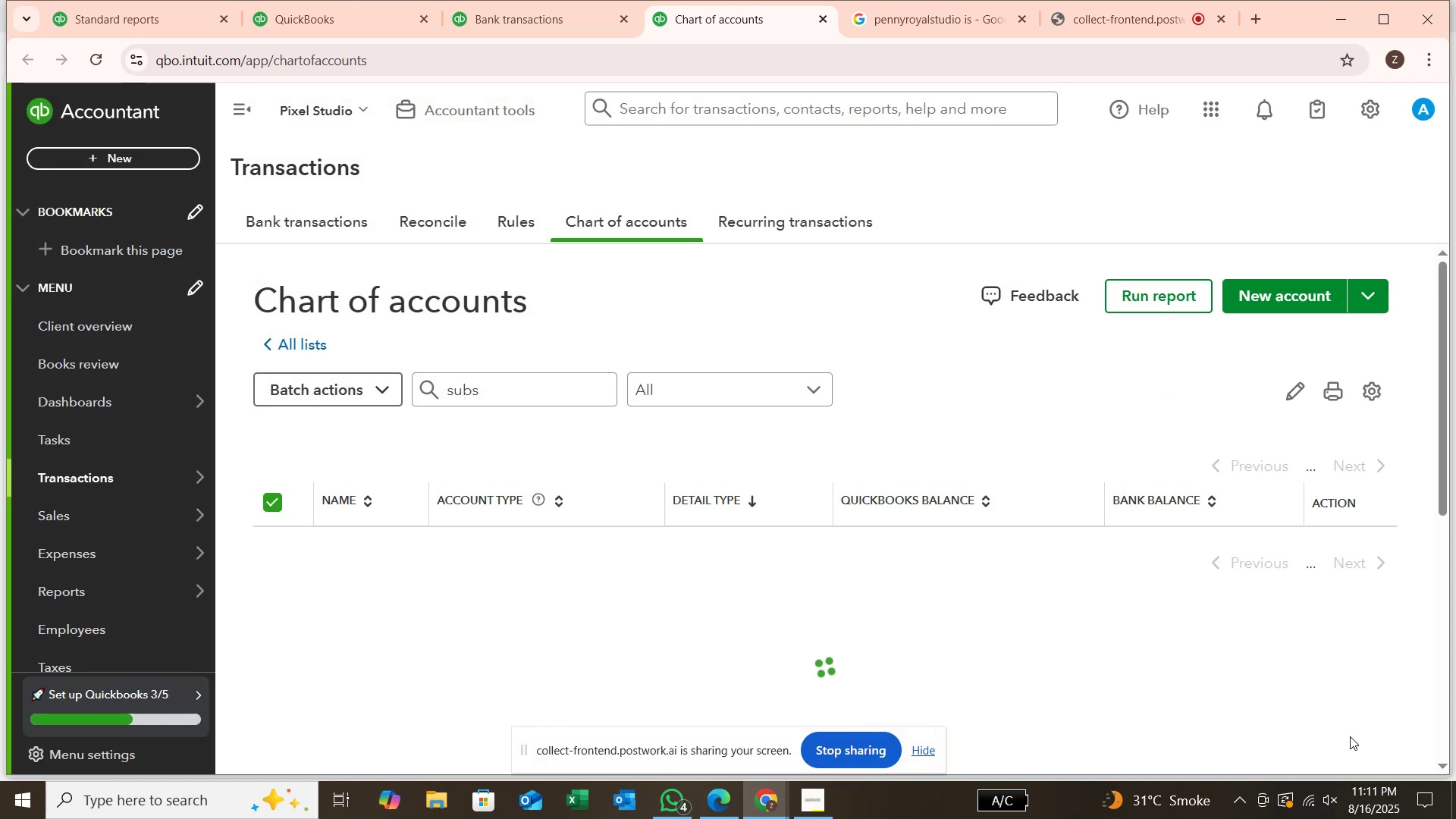 
left_click([540, 8])
 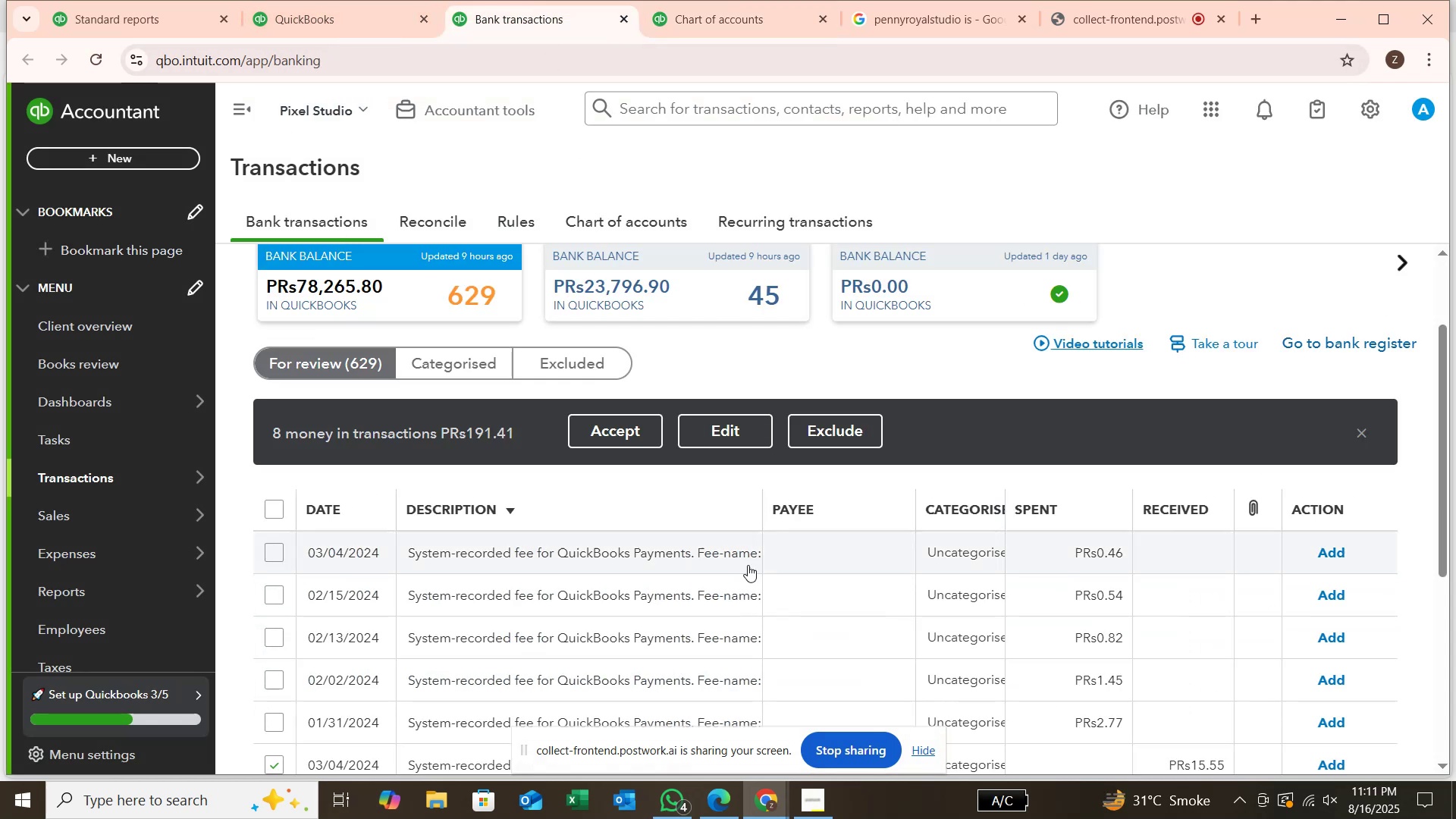 
scroll: coordinate [744, 585], scroll_direction: down, amount: 4.0
 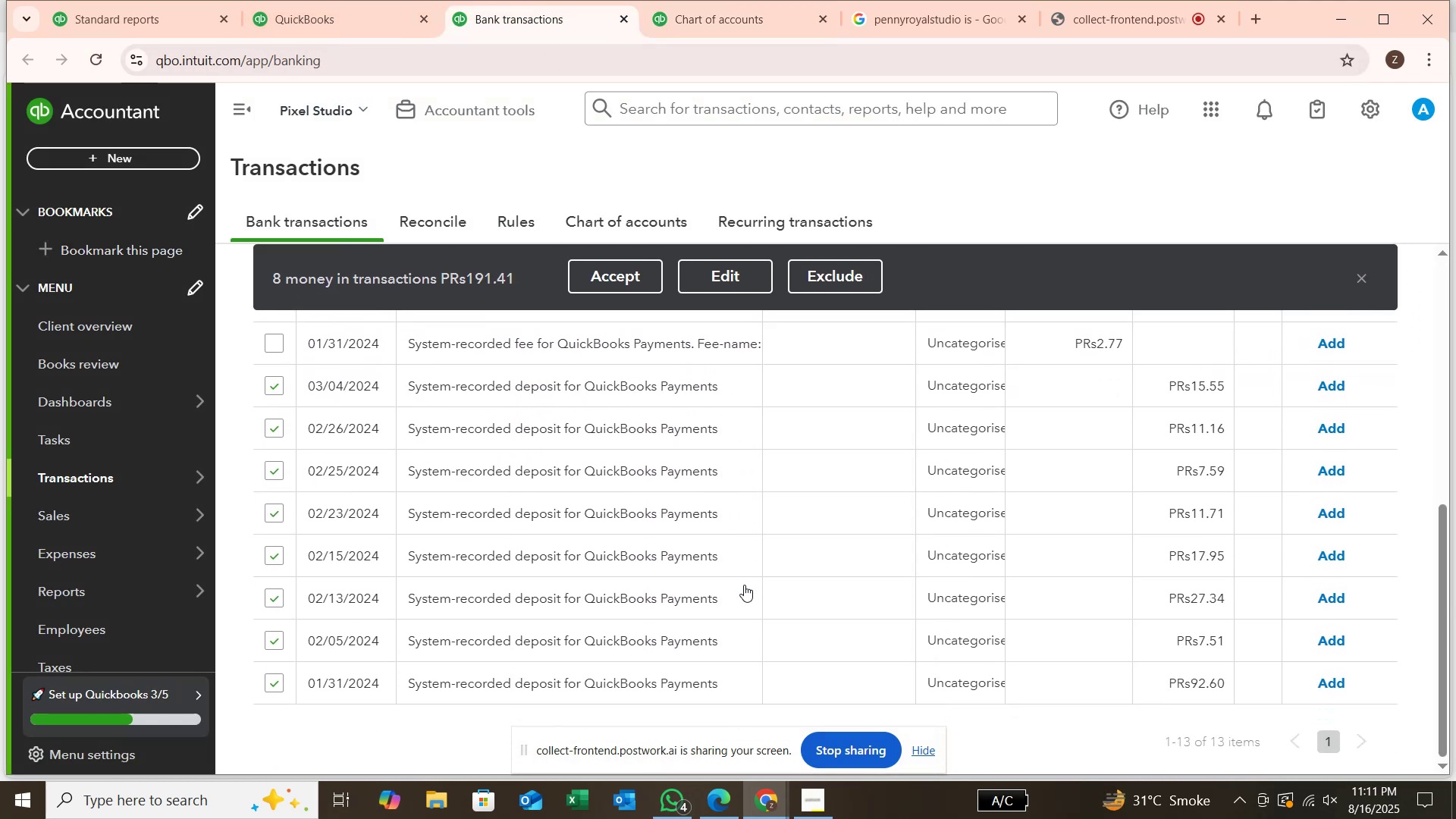 
scroll: coordinate [744, 582], scroll_direction: up, amount: 1.0
 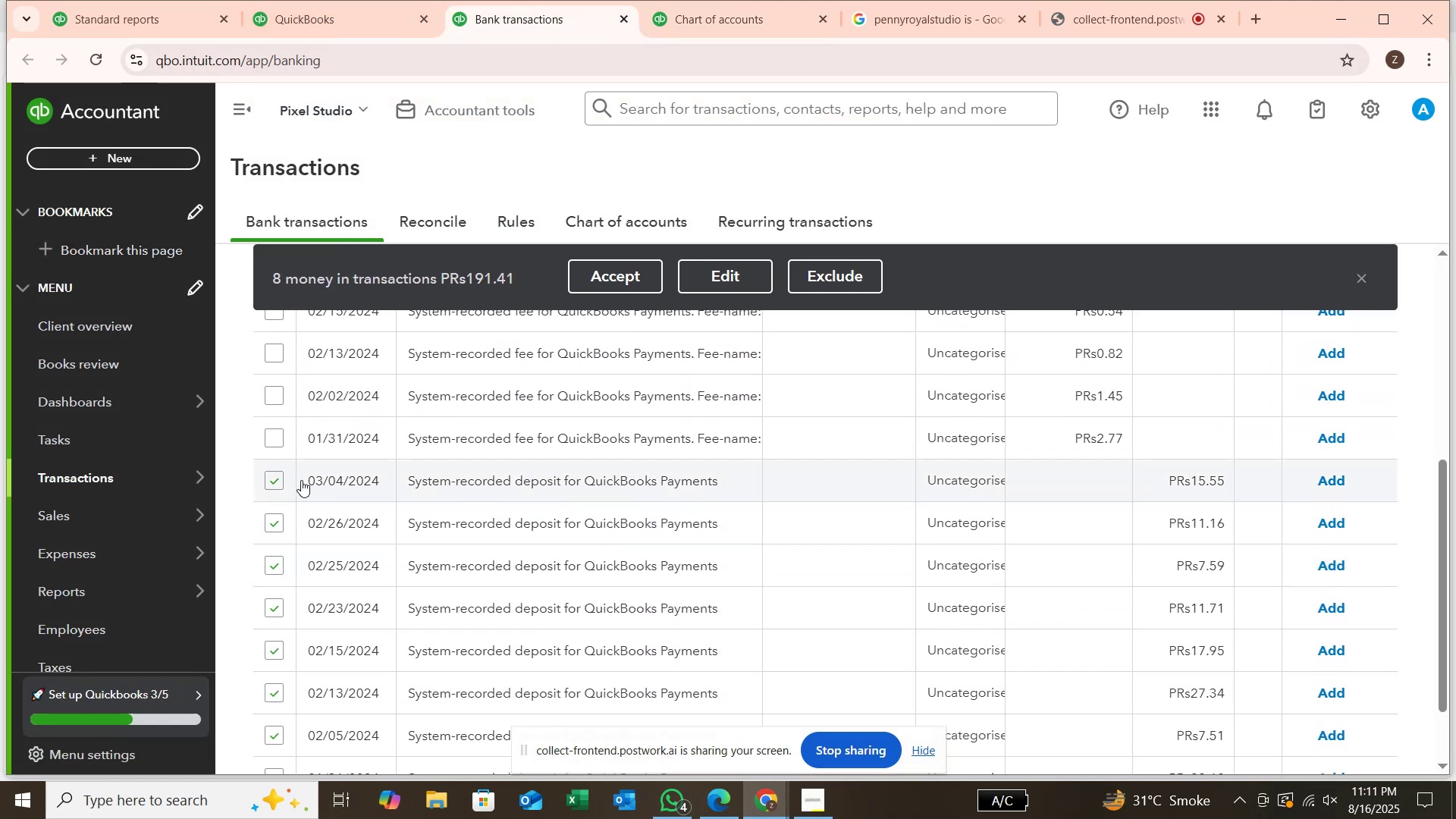 
scroll: coordinate [372, 534], scroll_direction: down, amount: 3.0
 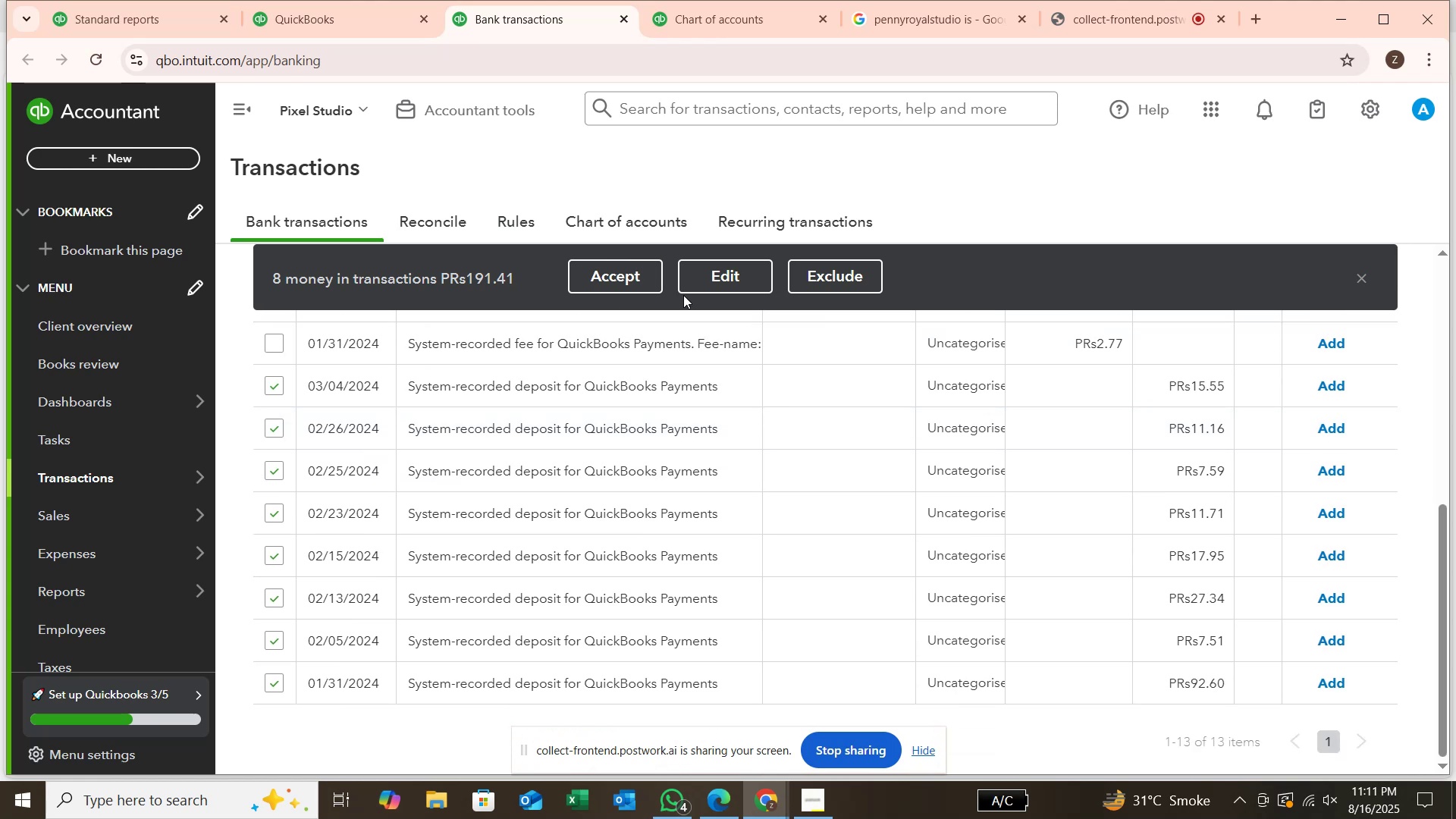 
left_click([732, 284])
 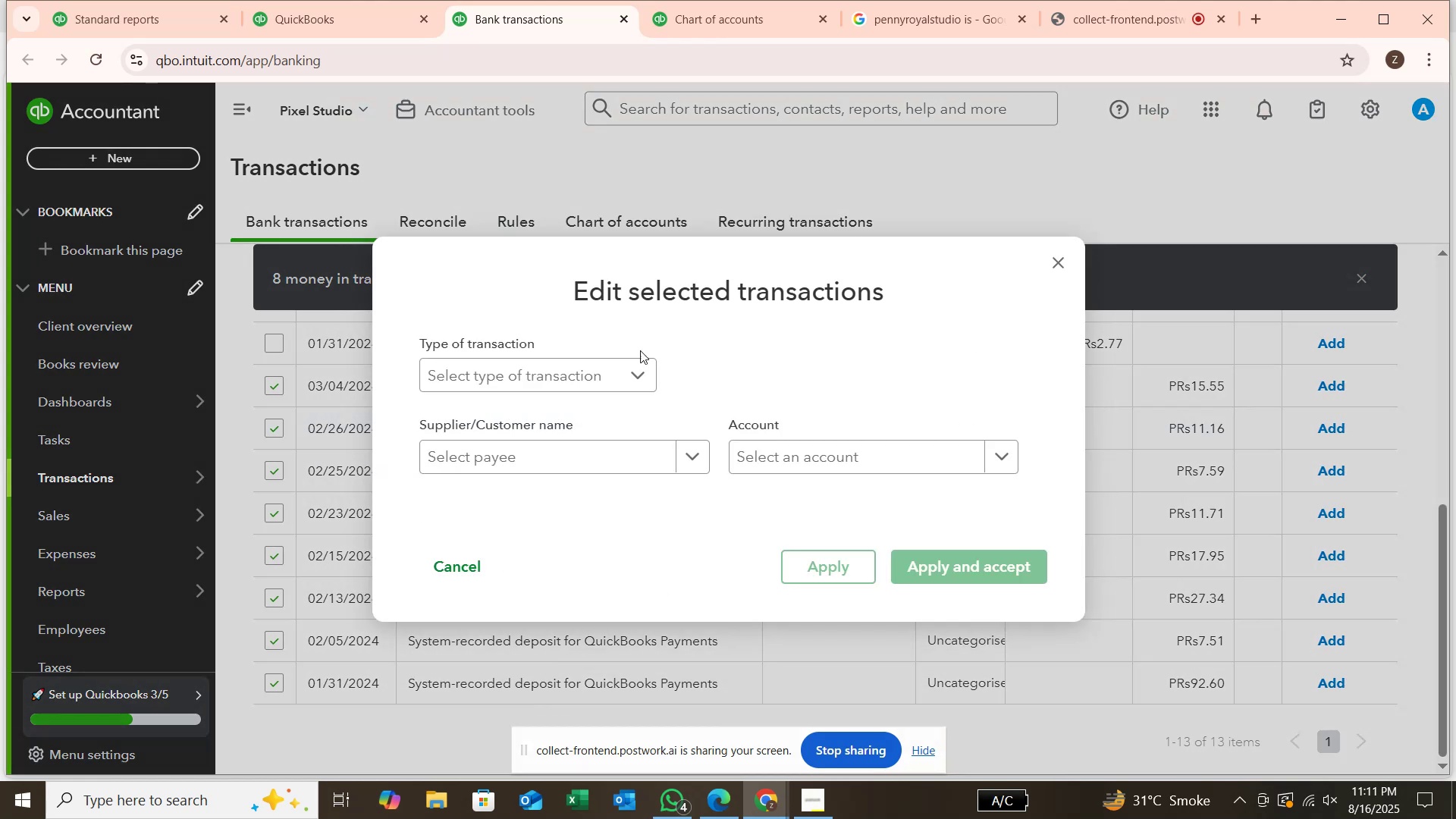 
left_click([621, 366])
 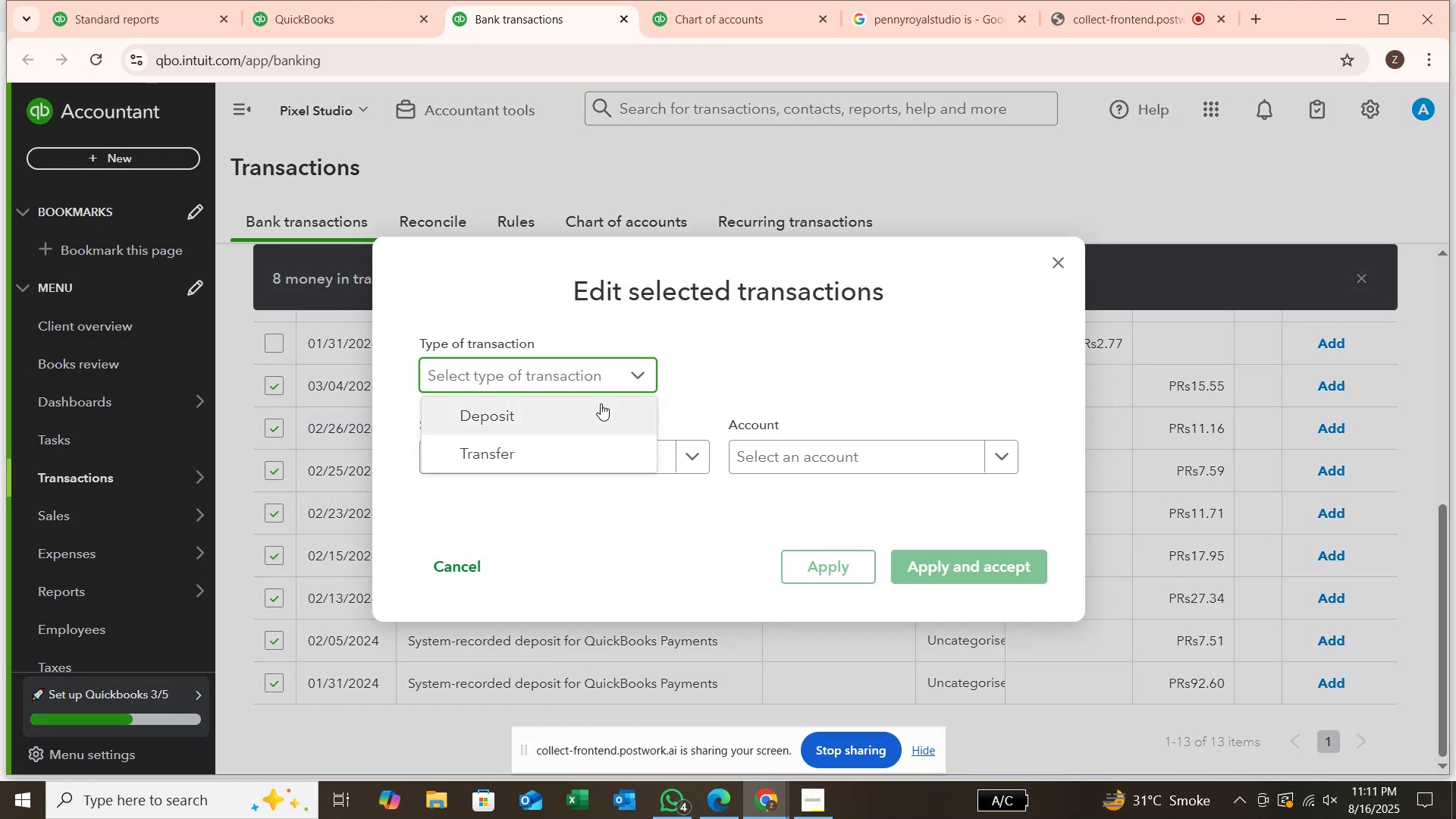 
left_click([601, 404])
 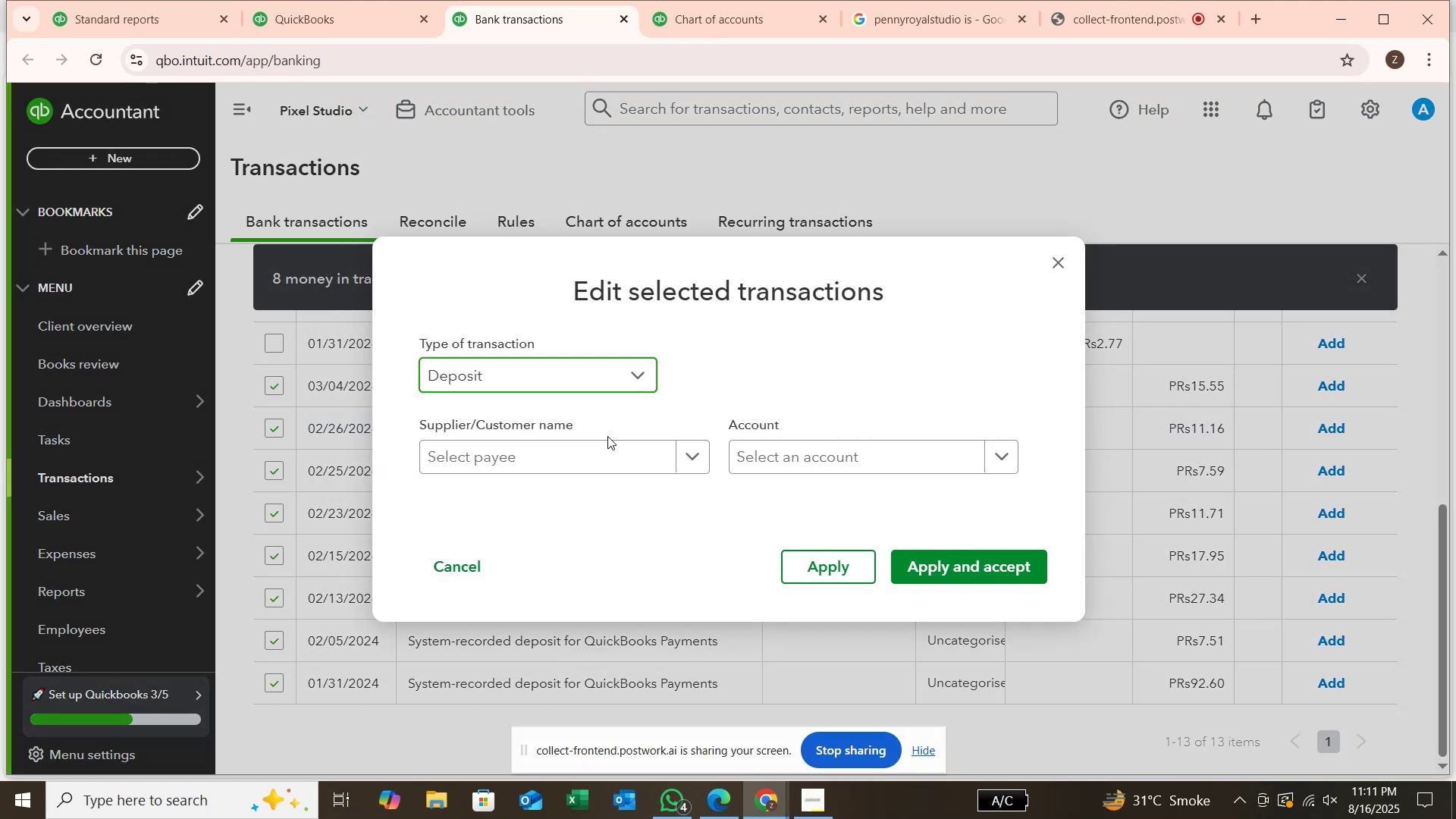 
wait(5.37)
 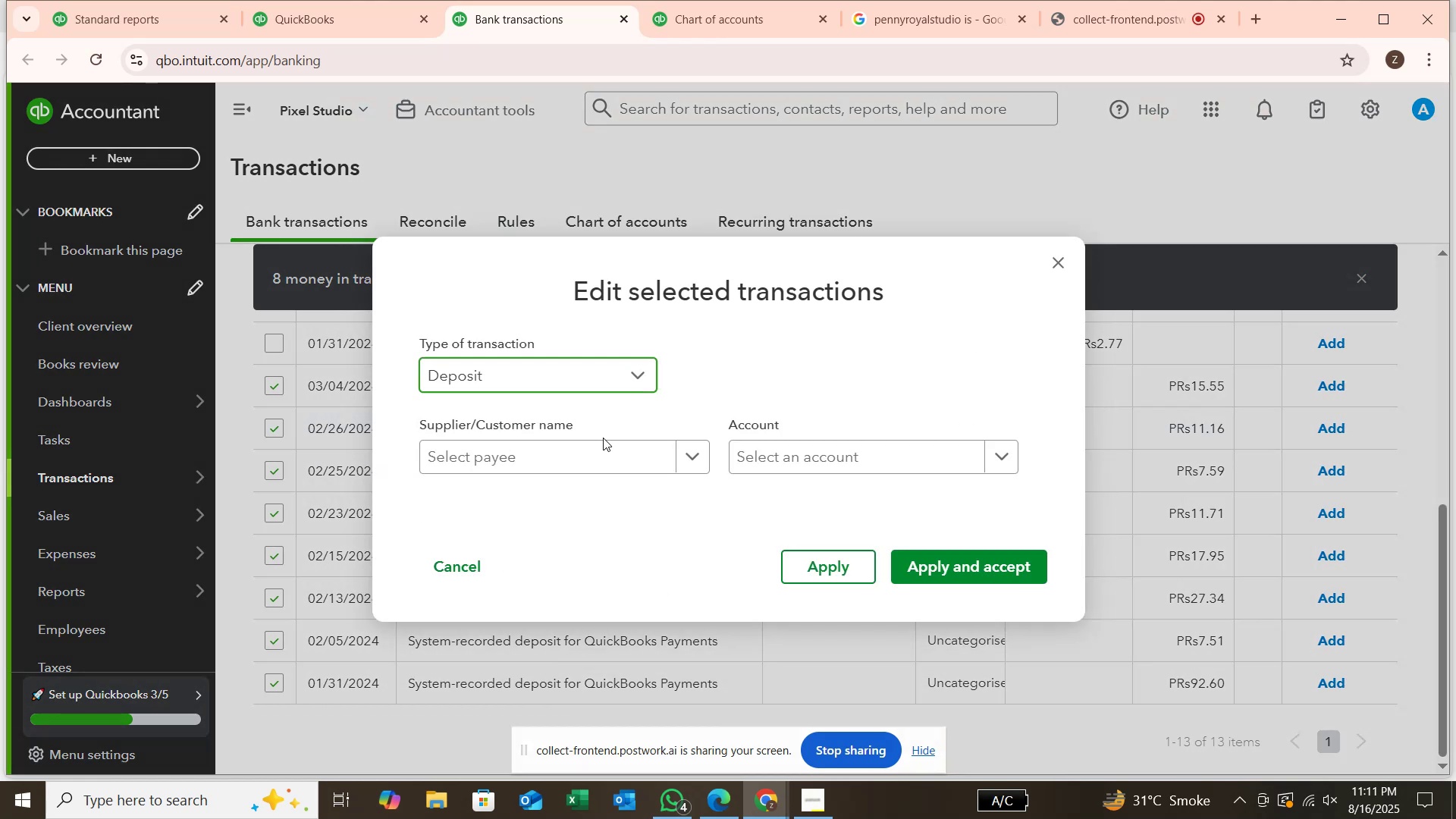 
left_click([613, 459])
 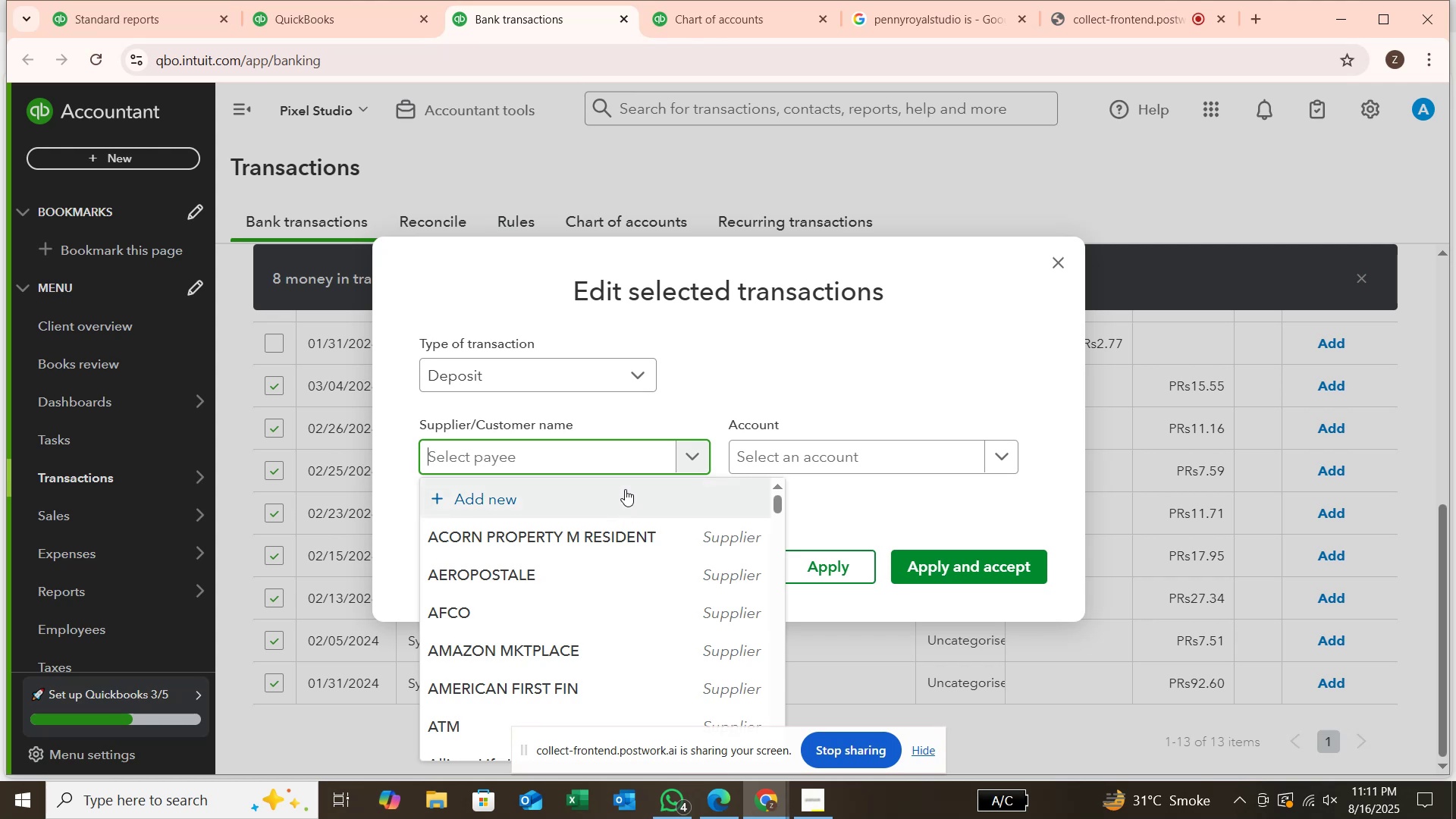 
type(quock)
key(Backspace)
key(Backspace)
key(Backspace)
type(ick)
 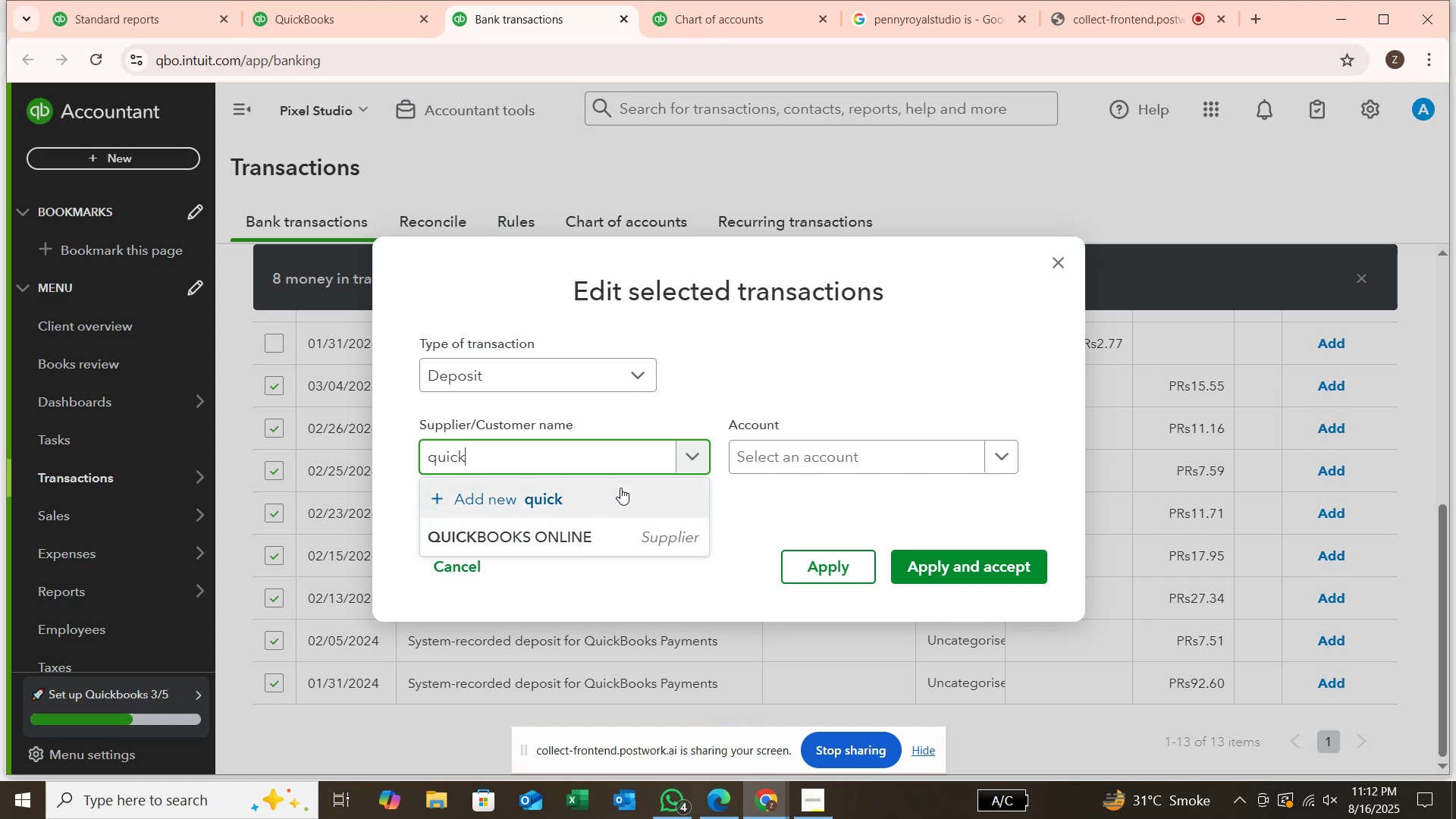 
left_click([622, 538])
 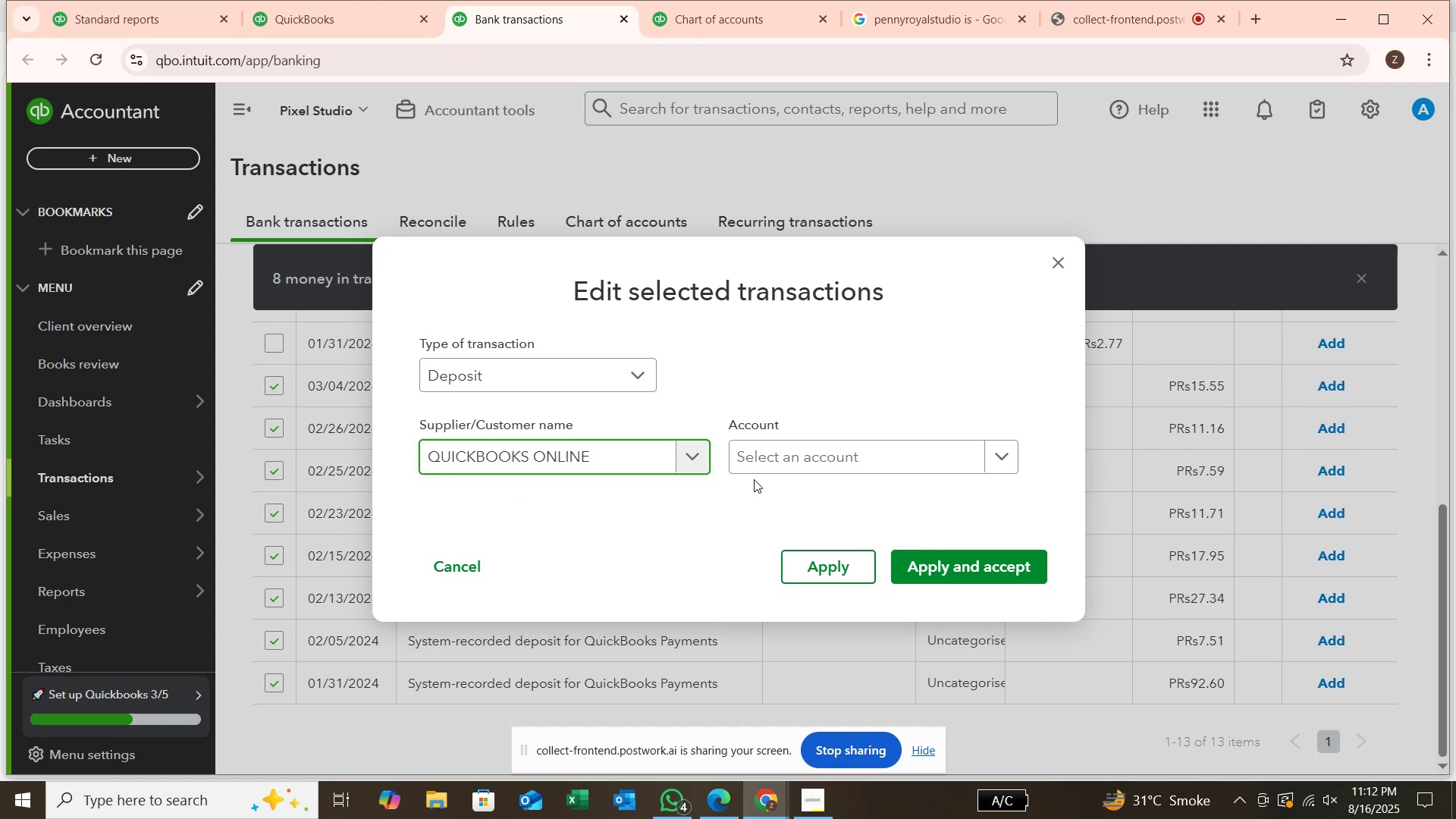 
left_click([778, 457])
 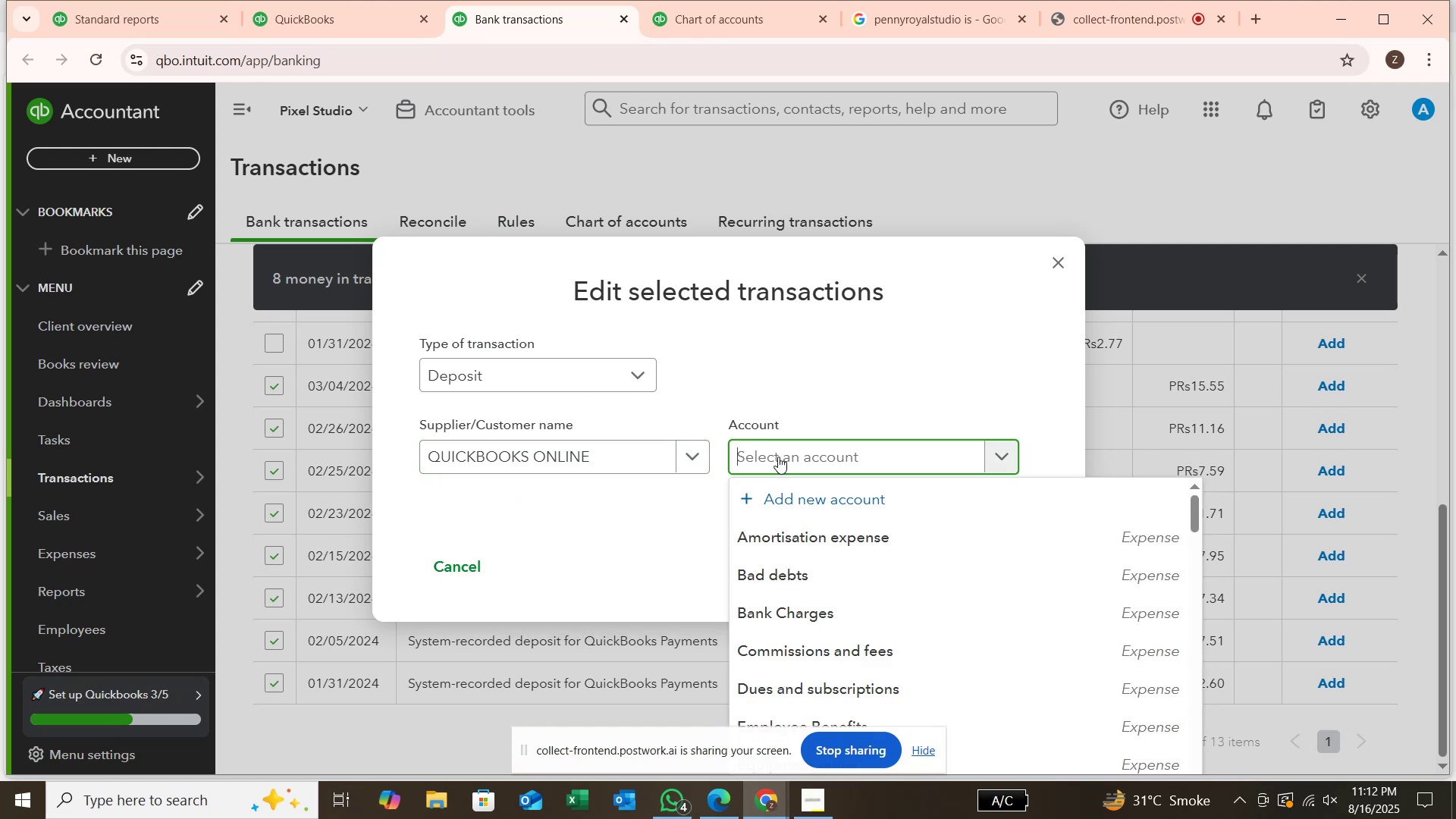 
type(subs)
 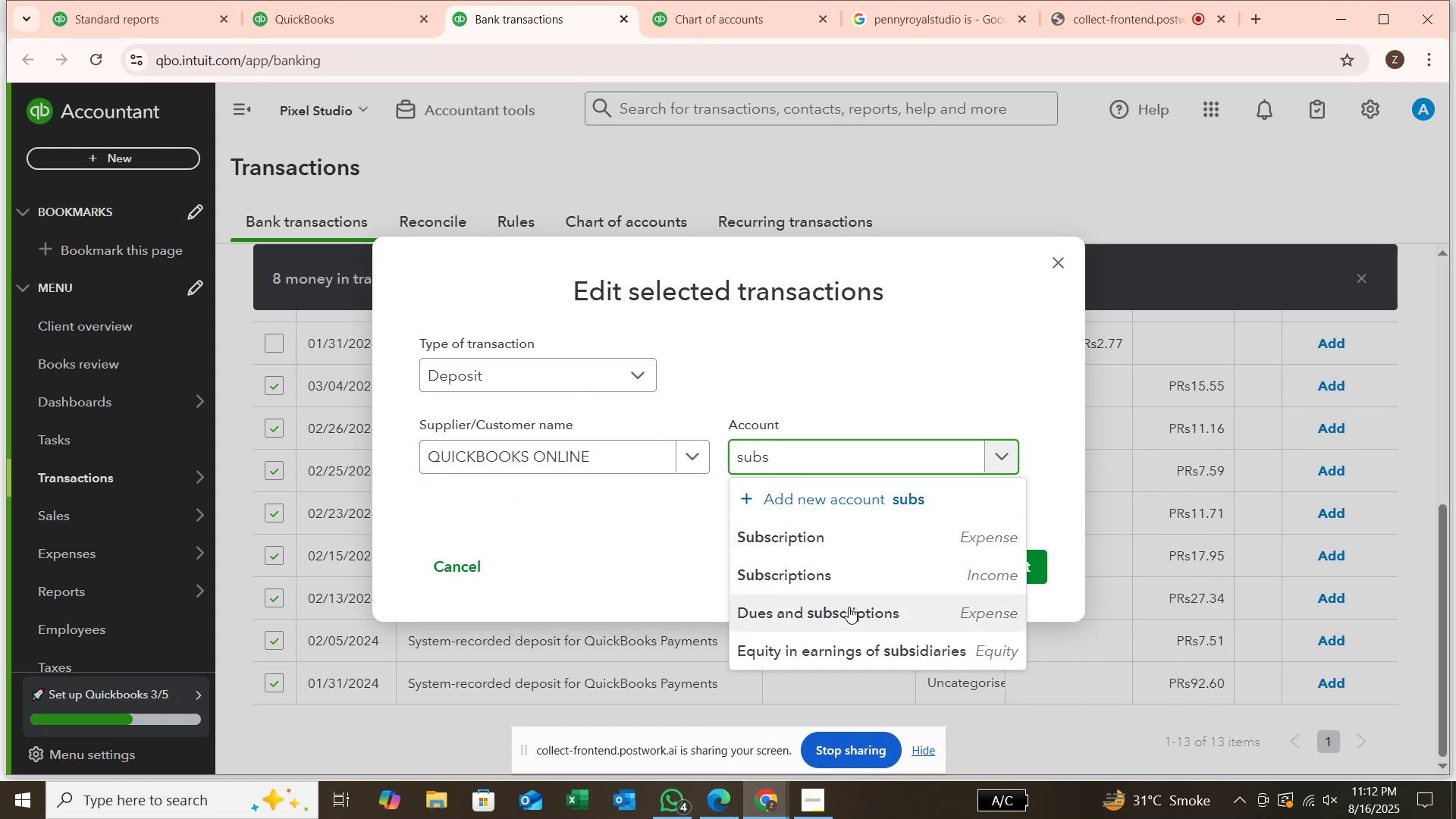 
left_click([867, 588])
 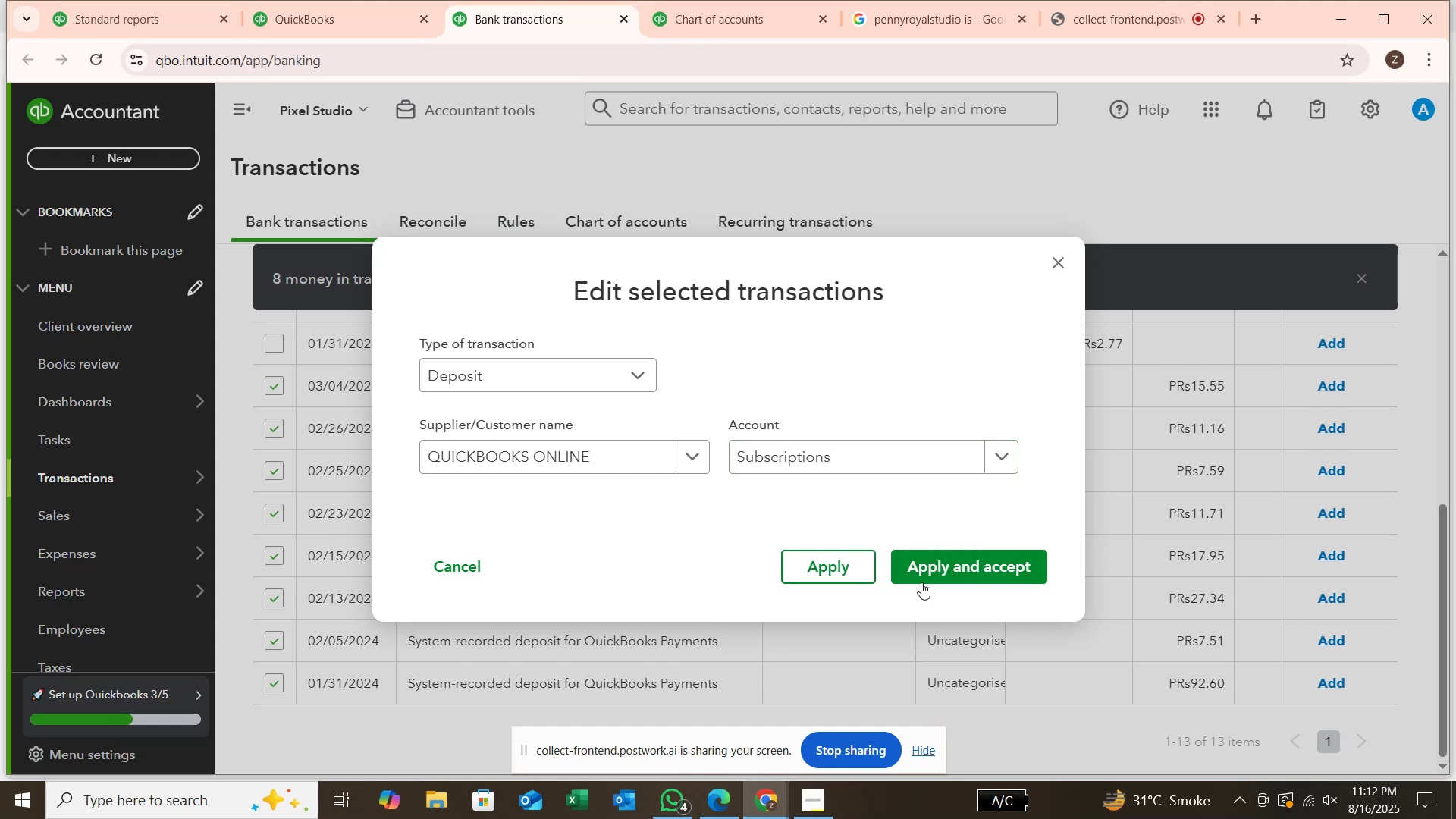 
left_click([940, 566])
 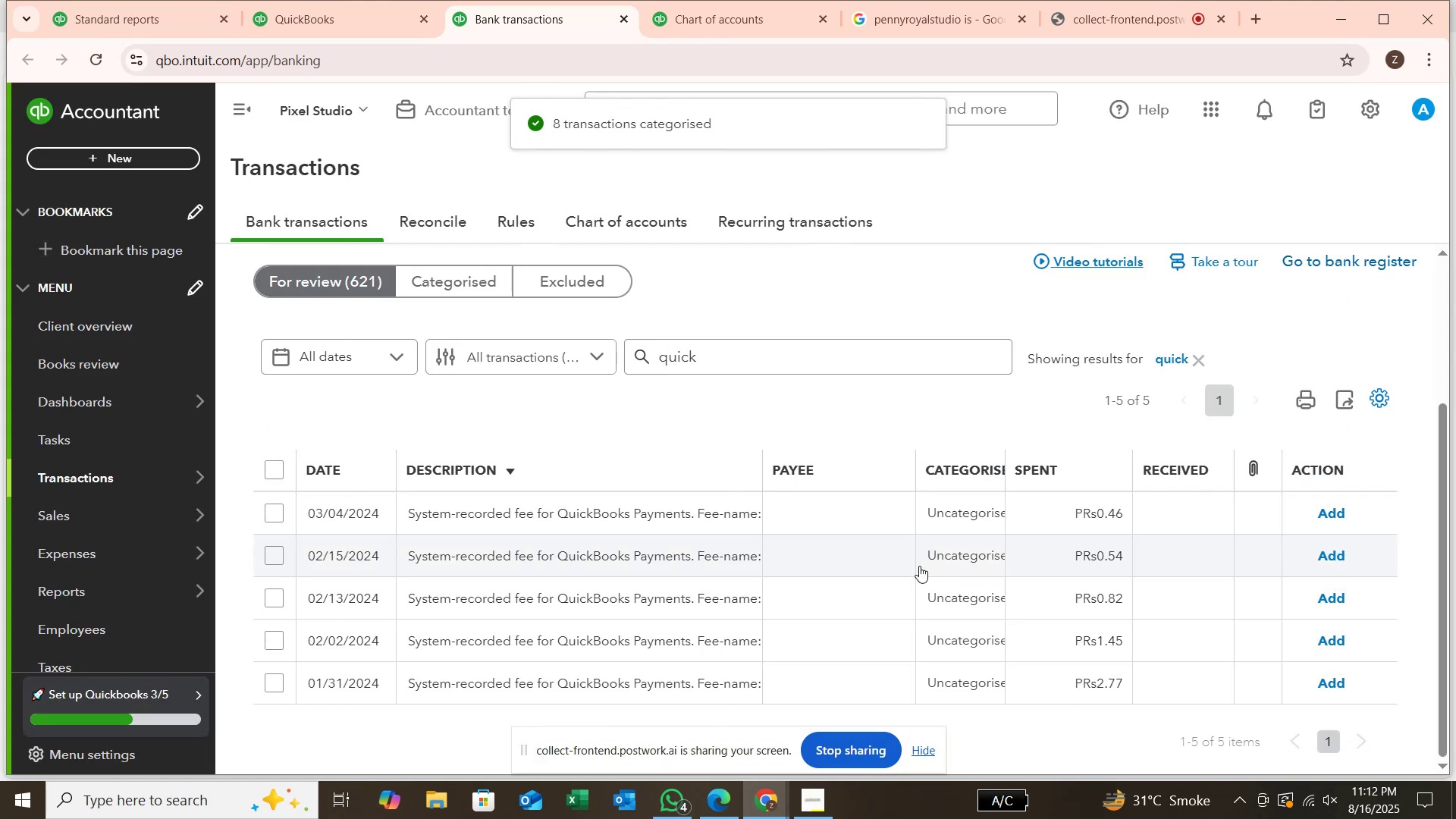 
wait(11.13)
 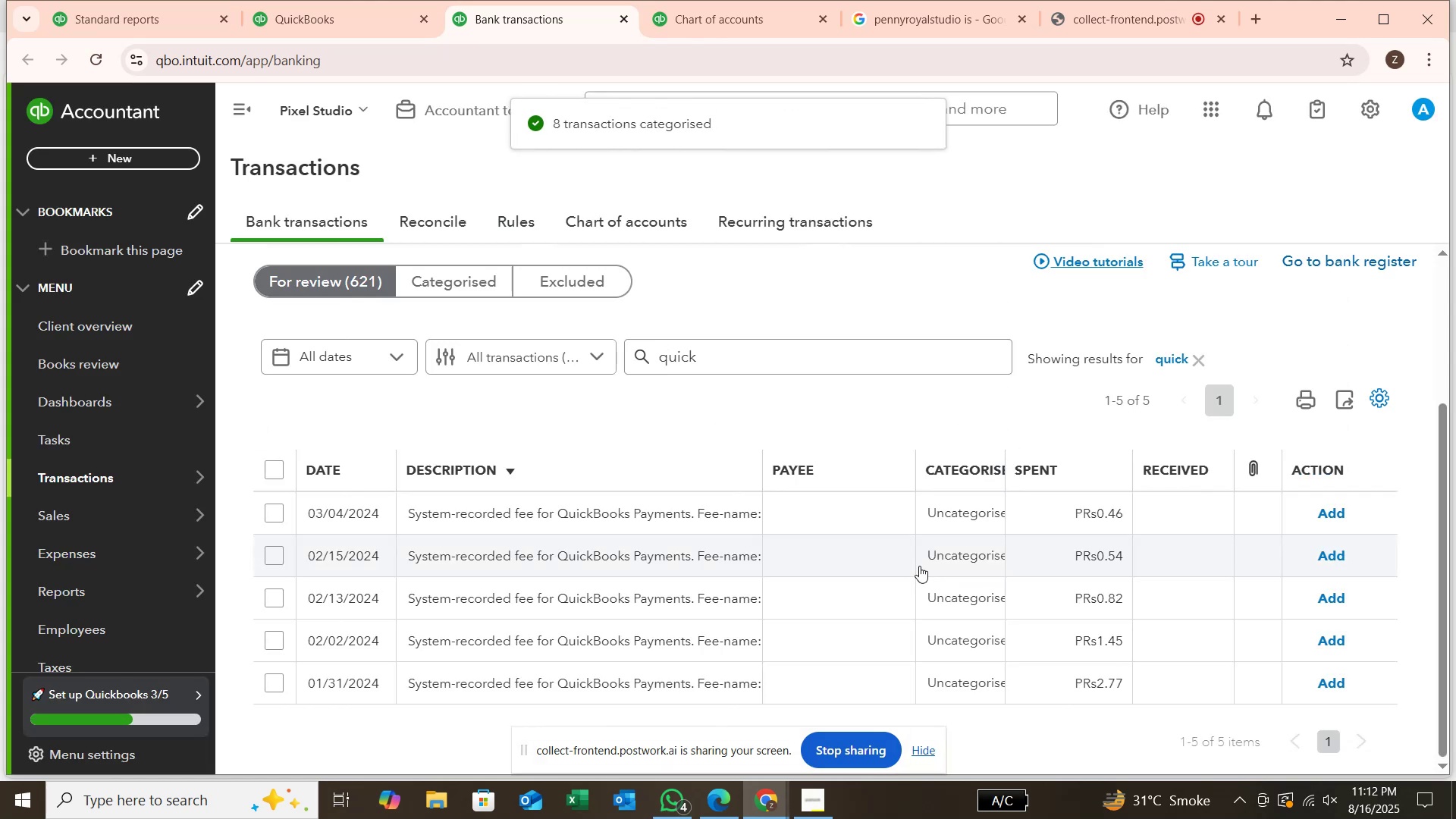 
left_click([1203, 366])
 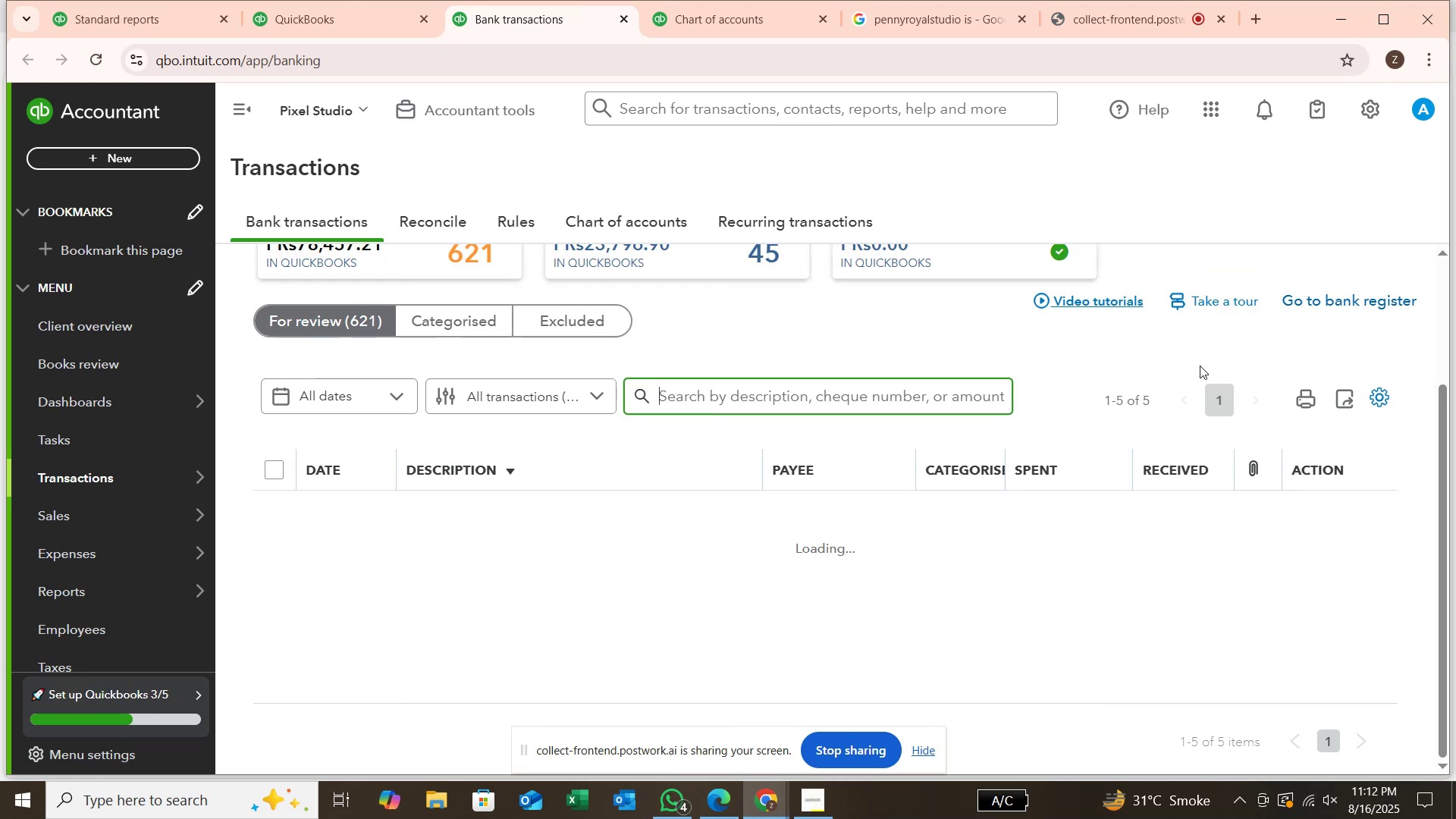 
wait(10.61)
 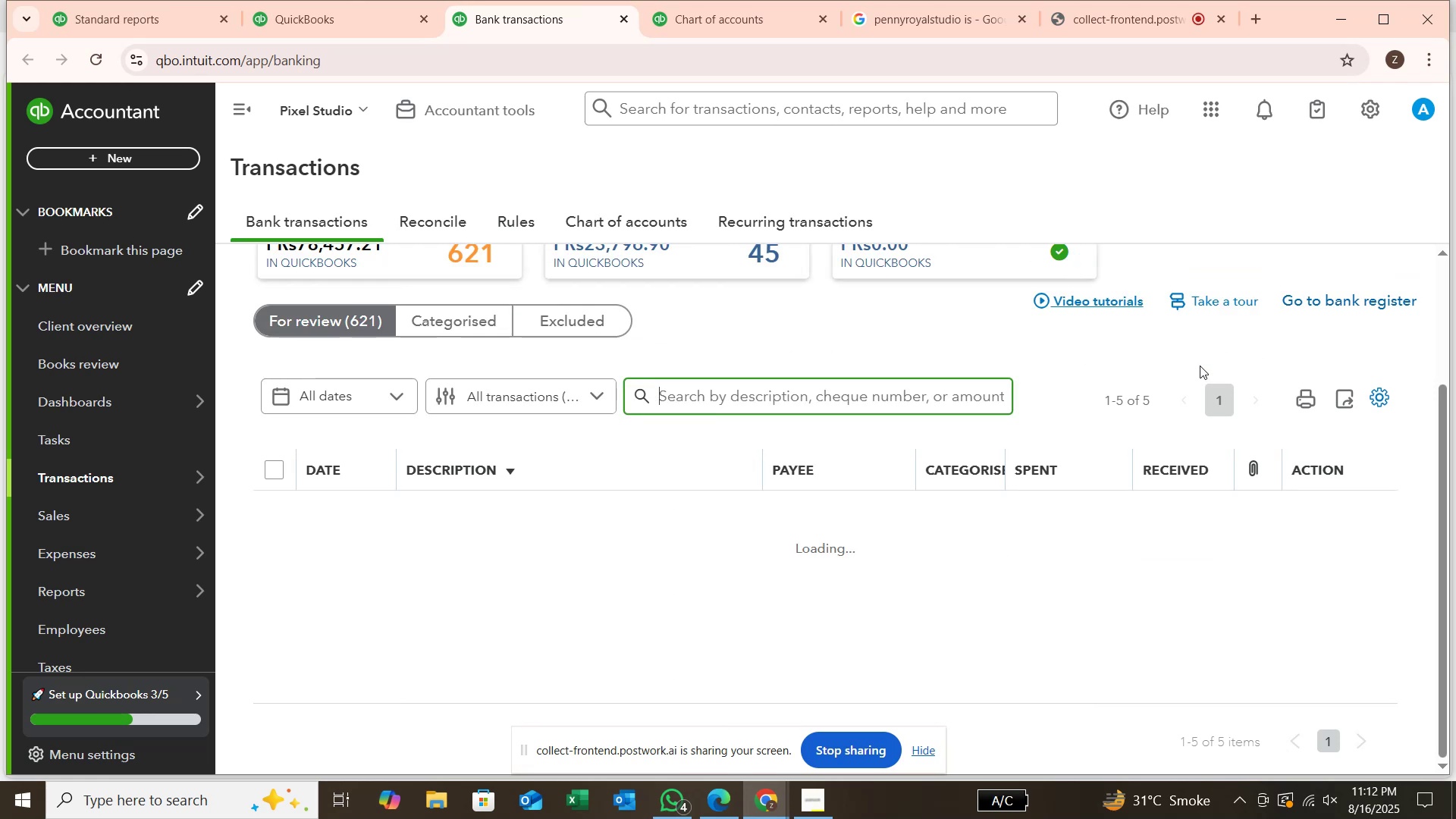 
scroll: coordinate [504, 479], scroll_direction: down, amount: 3.0
 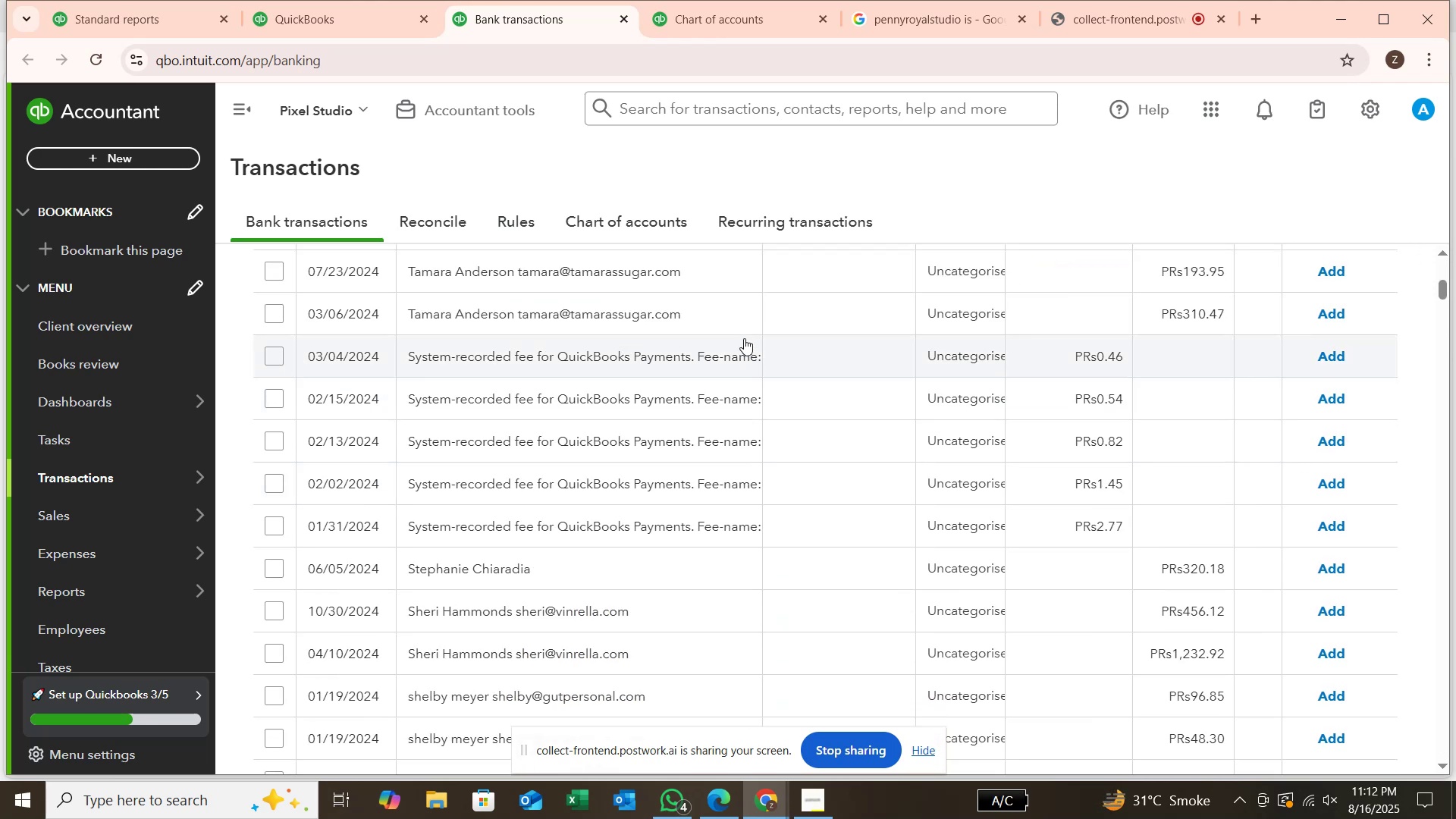 
wait(6.78)
 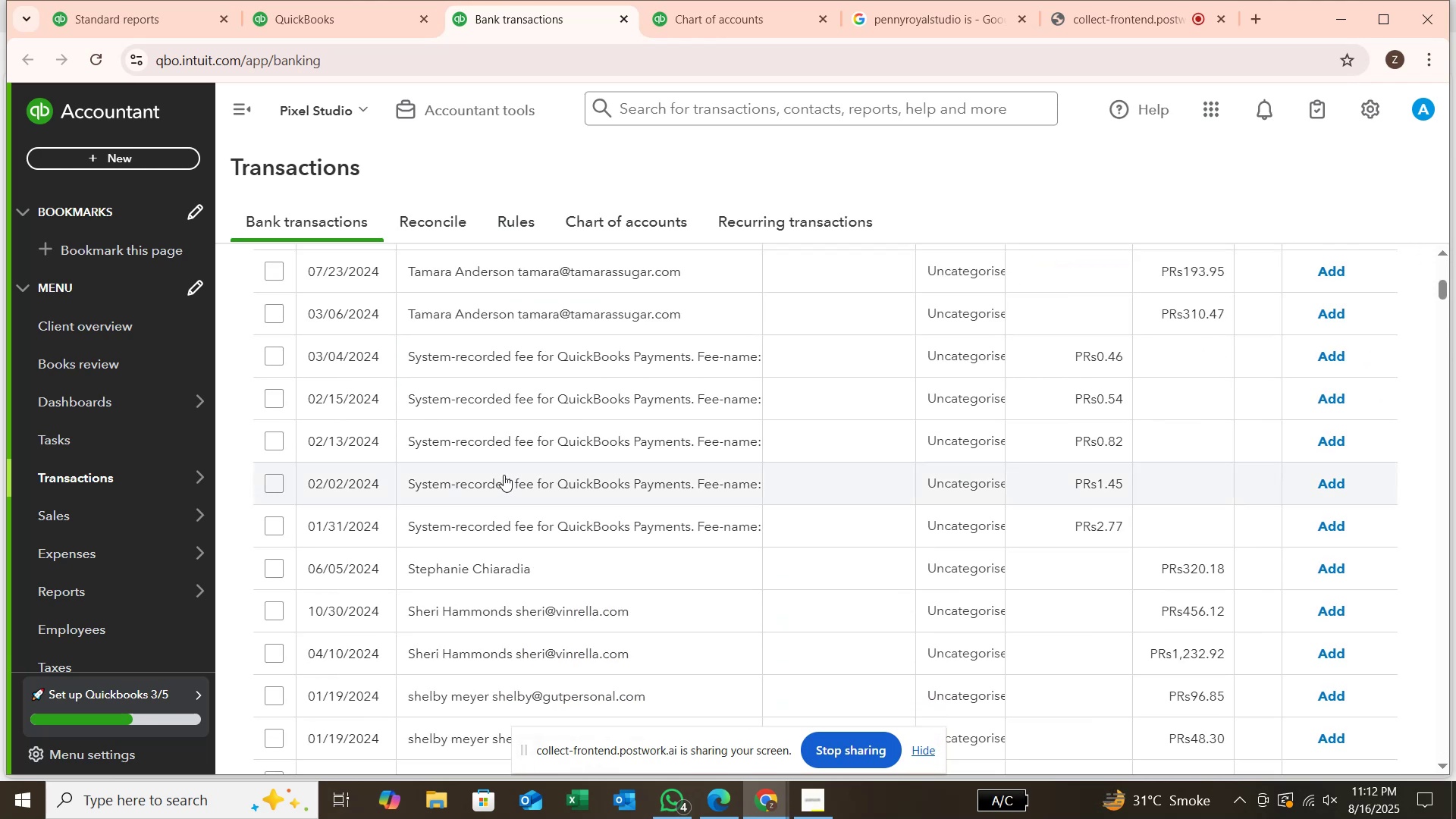 
scroll: coordinate [758, 292], scroll_direction: up, amount: 2.0
 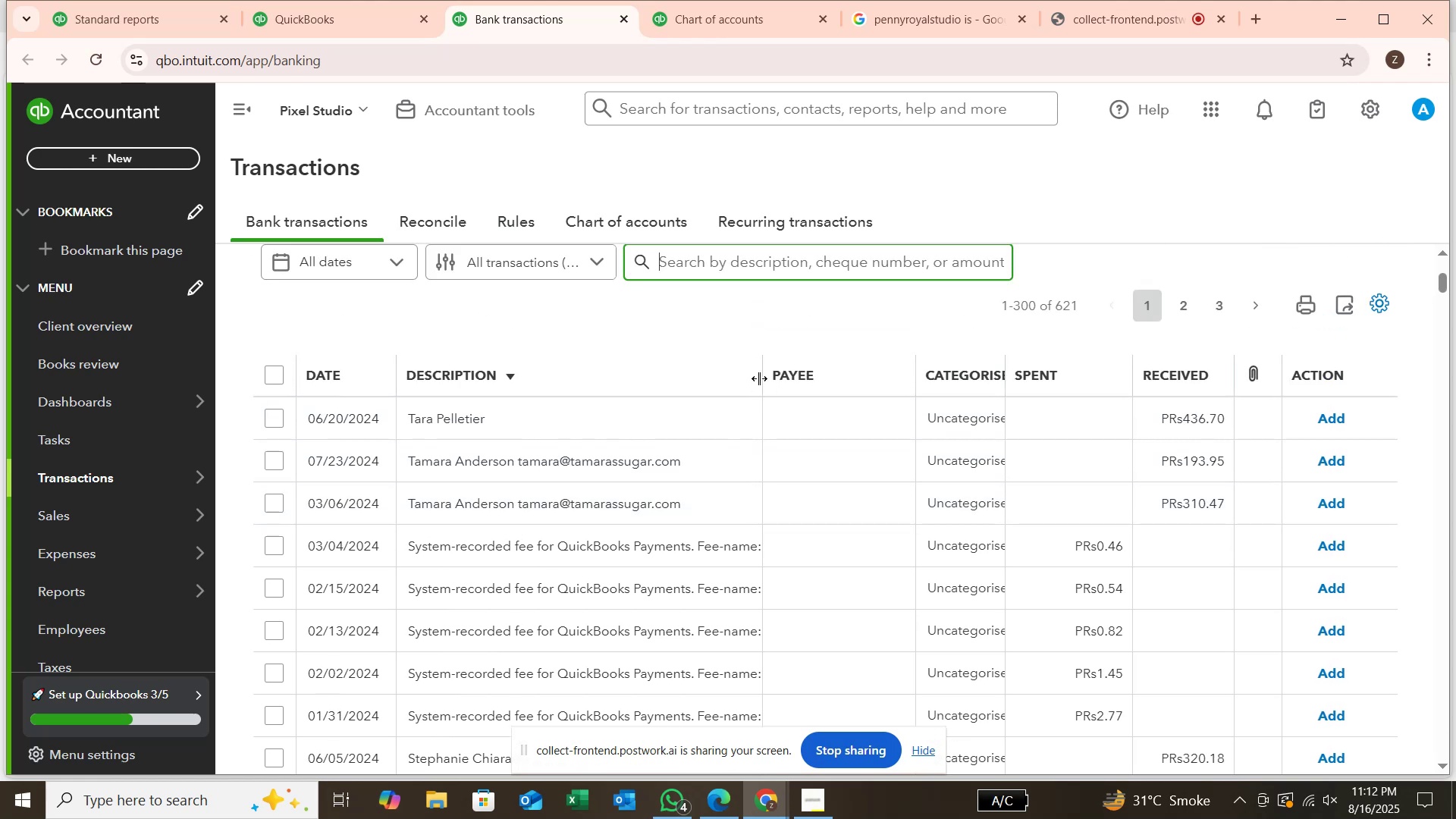 
left_click_drag(start_coordinate=[759, 378], to_coordinate=[968, 431])
 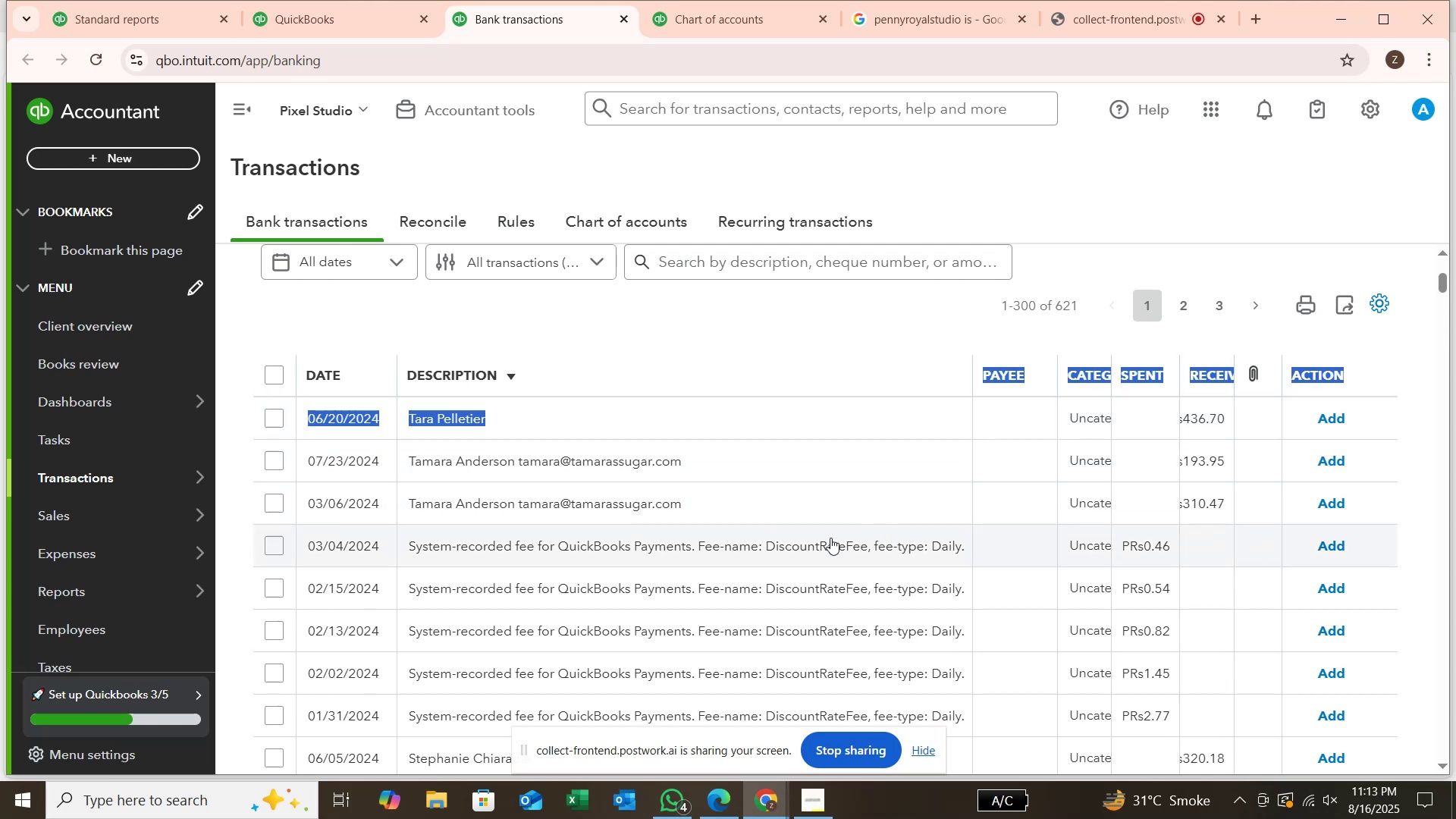 
wait(6.81)
 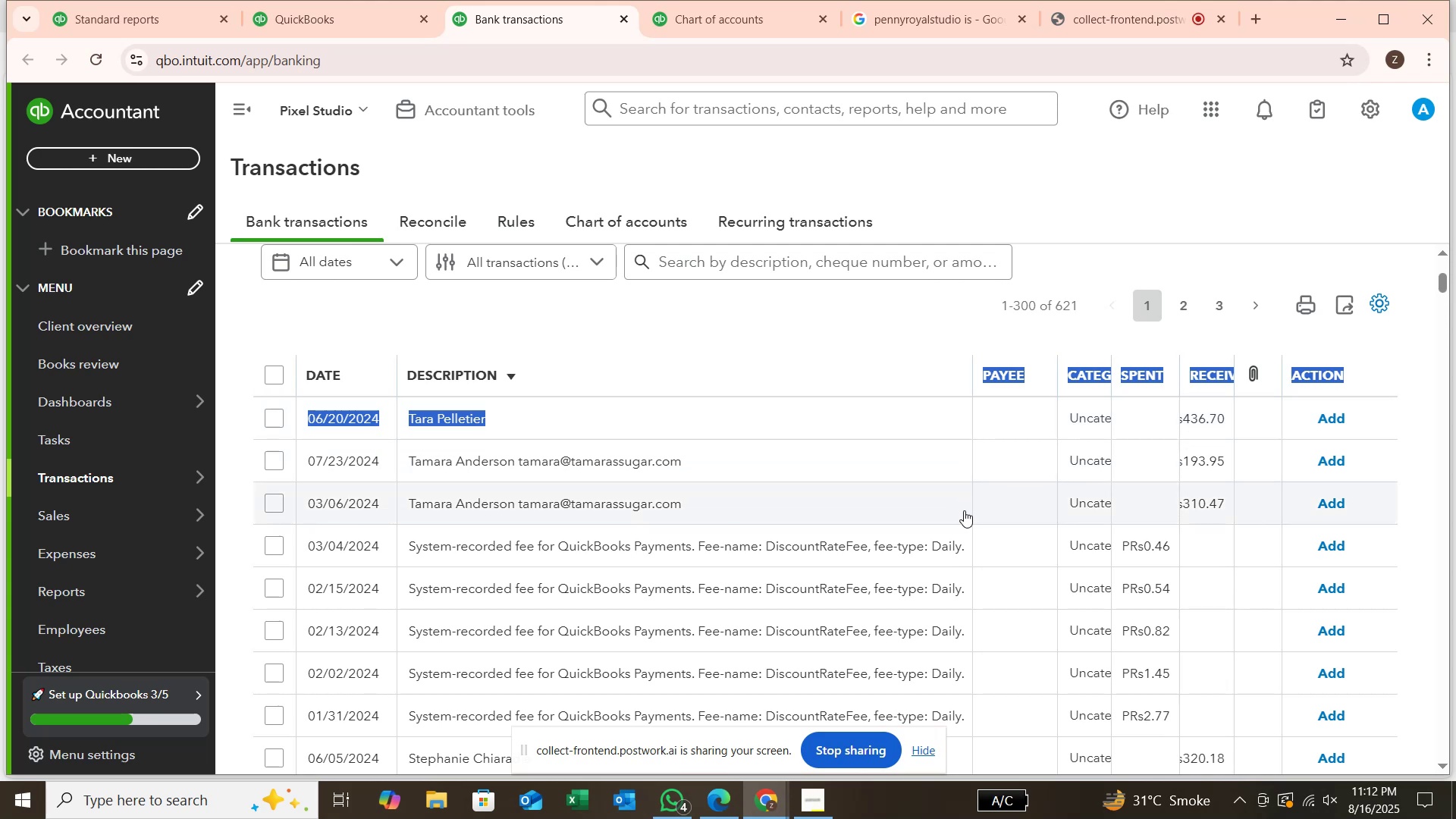 
left_click([279, 548])
 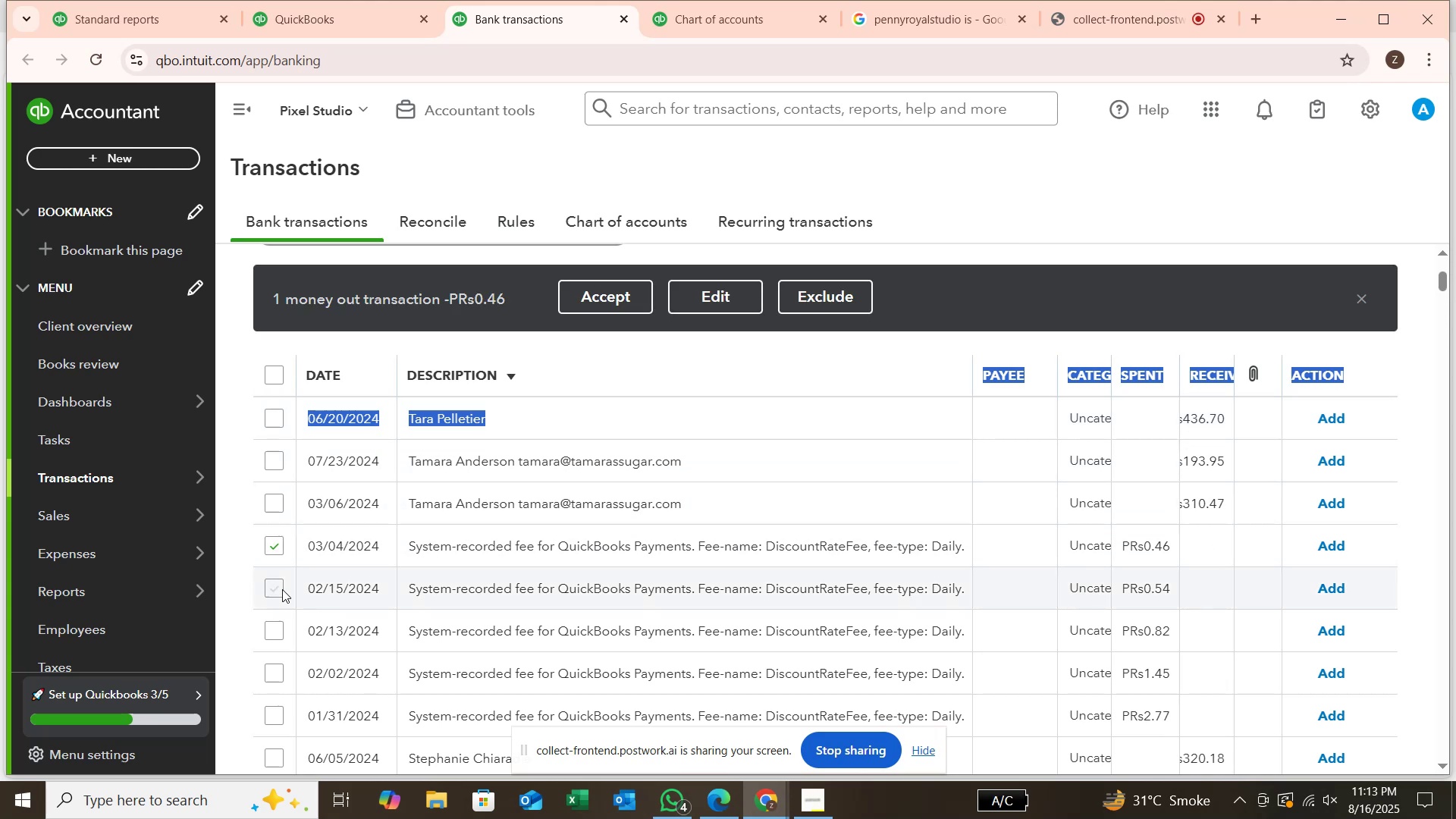 
left_click([281, 588])
 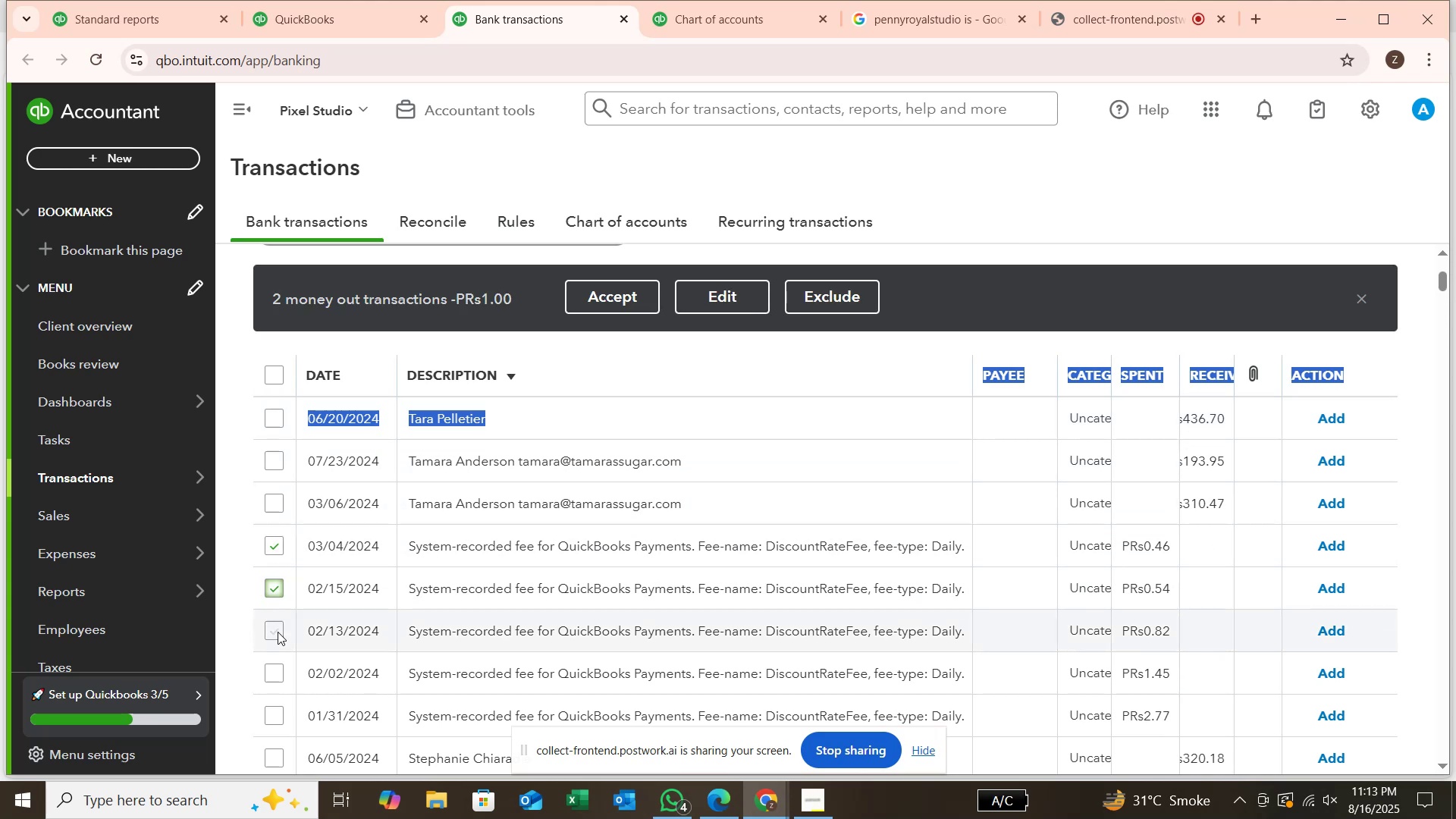 
left_click([278, 632])
 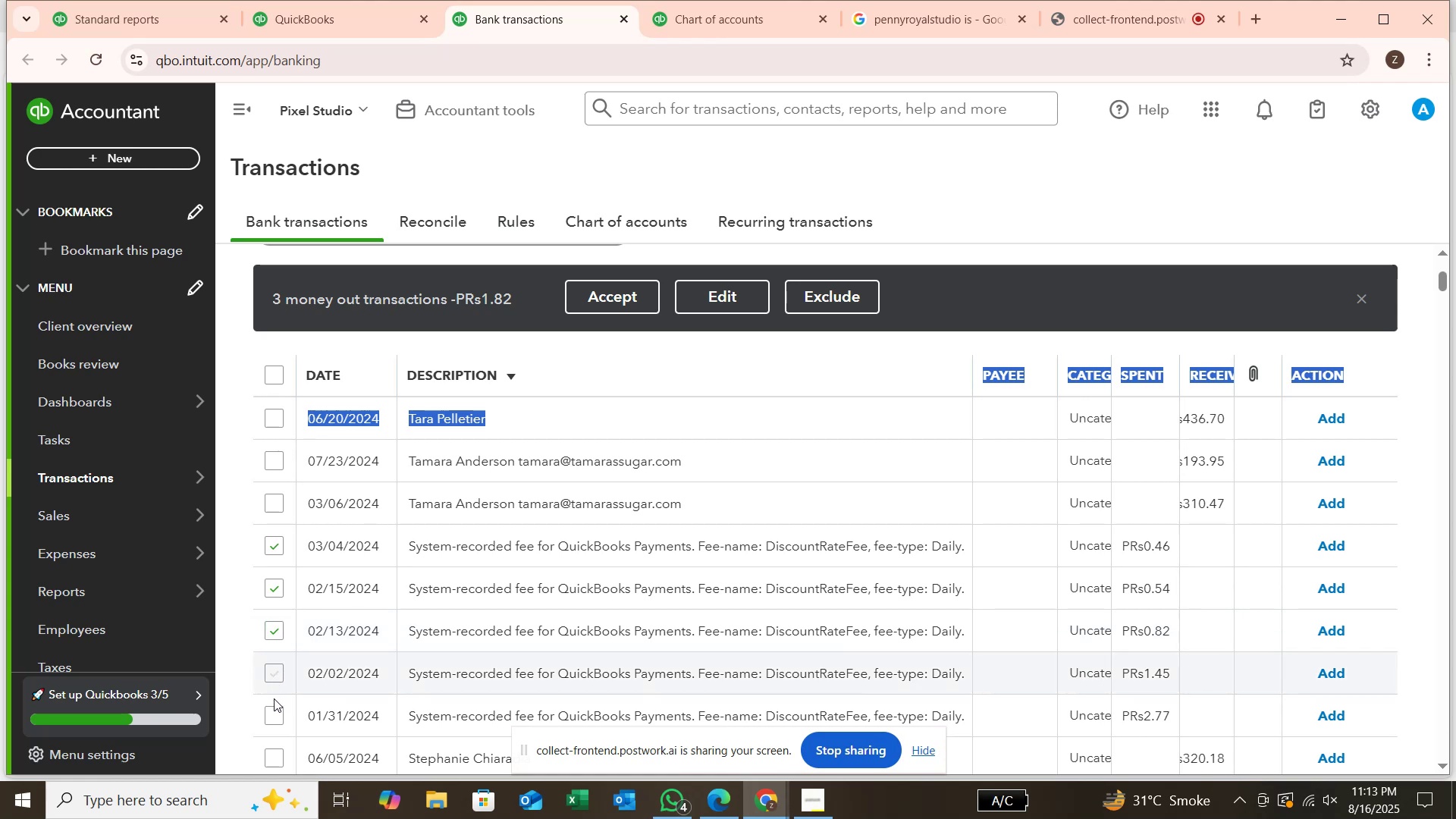 
left_click([269, 718])
 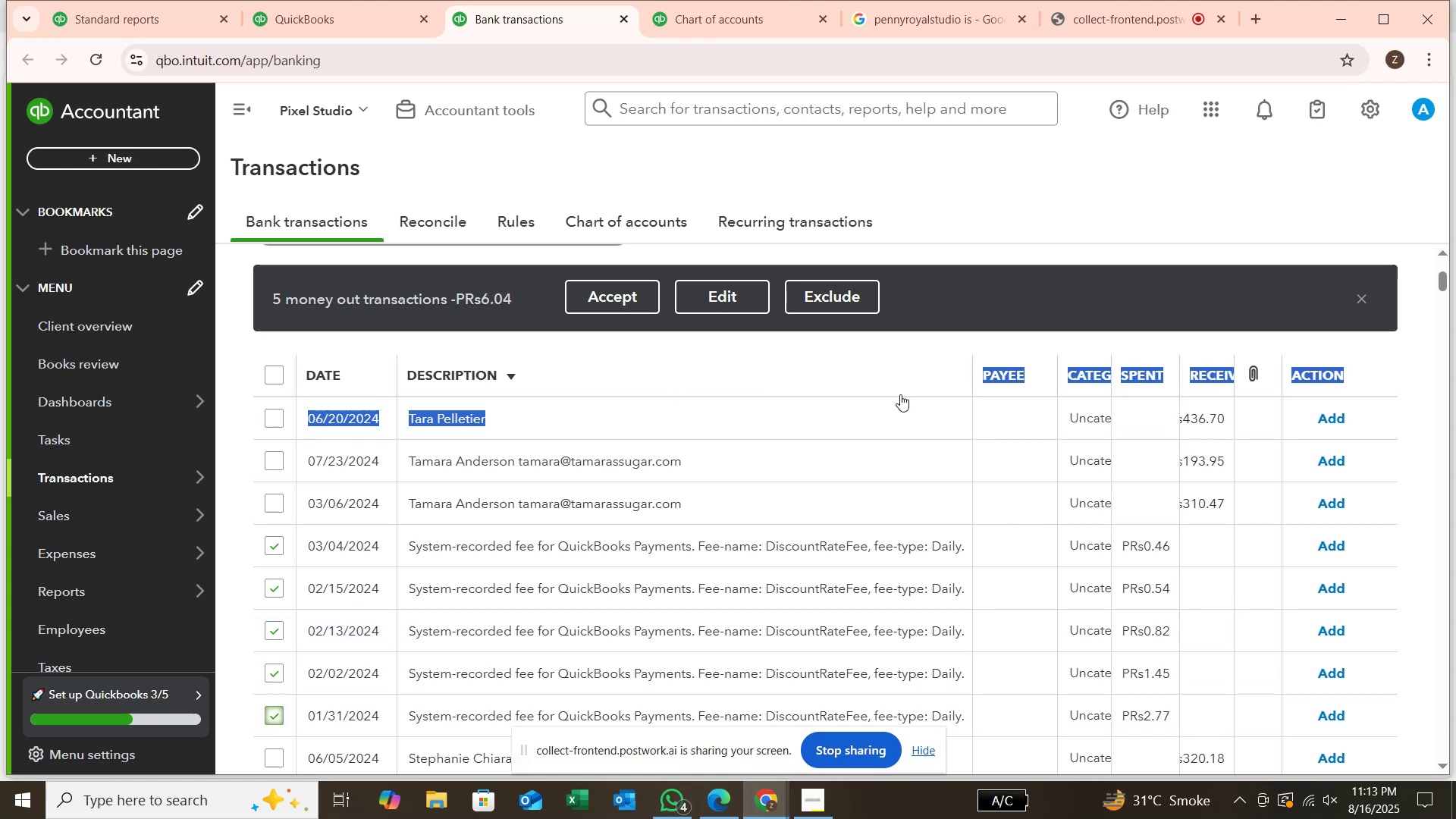 
left_click([984, 192])
 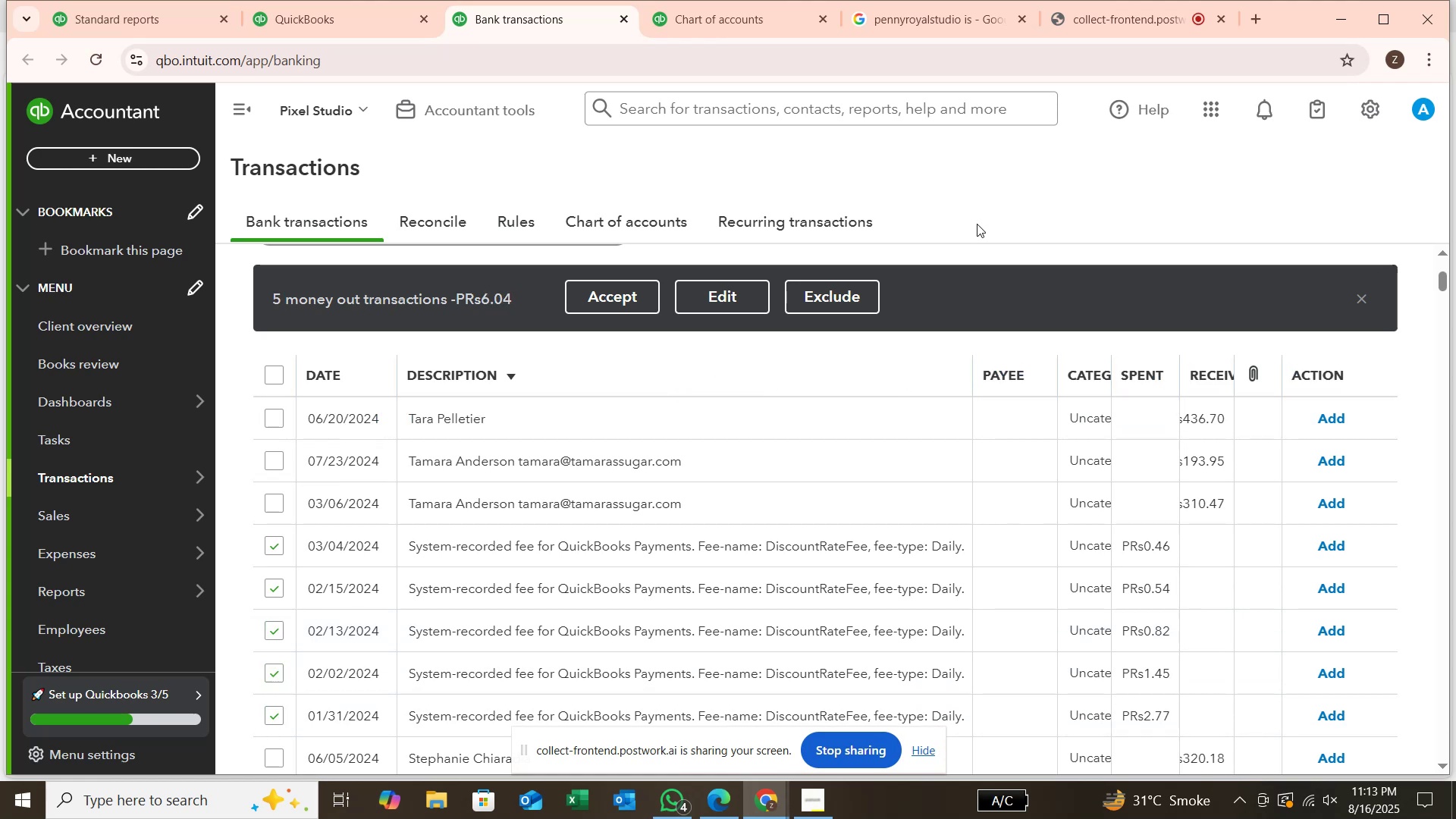 
scroll: coordinate [781, 544], scroll_direction: down, amount: 1.0
 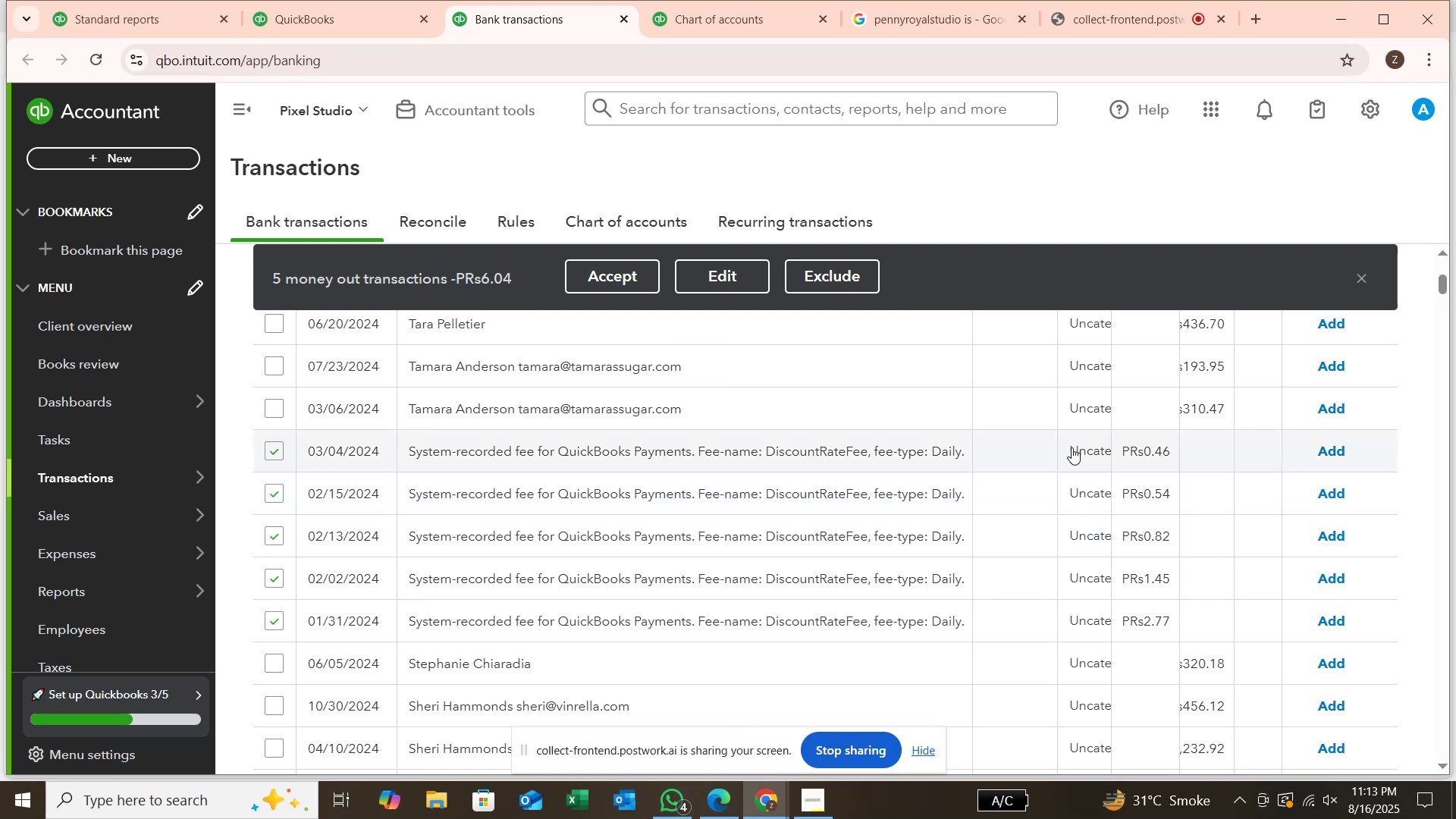 
left_click([717, 286])
 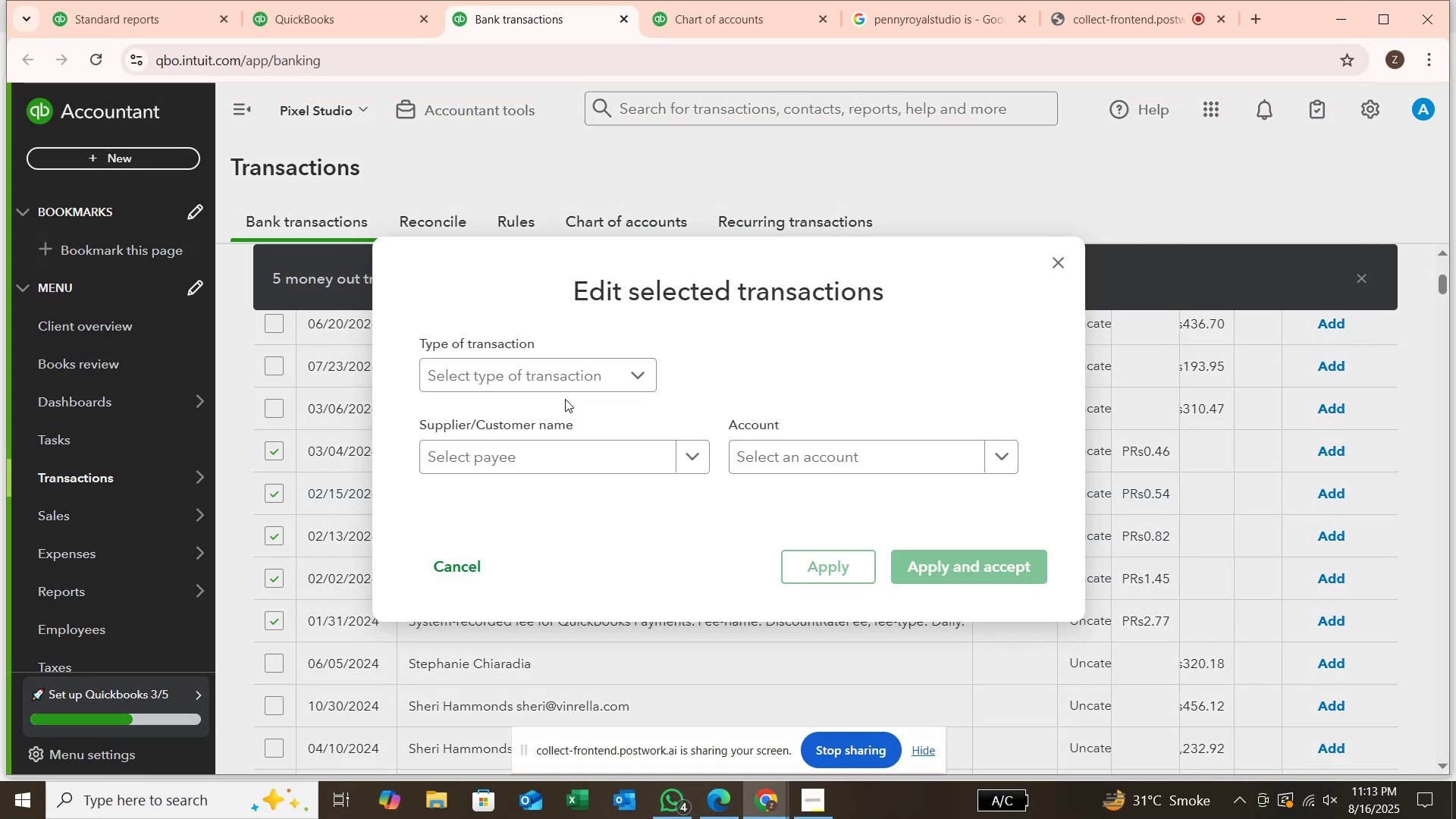 
left_click([573, 361])
 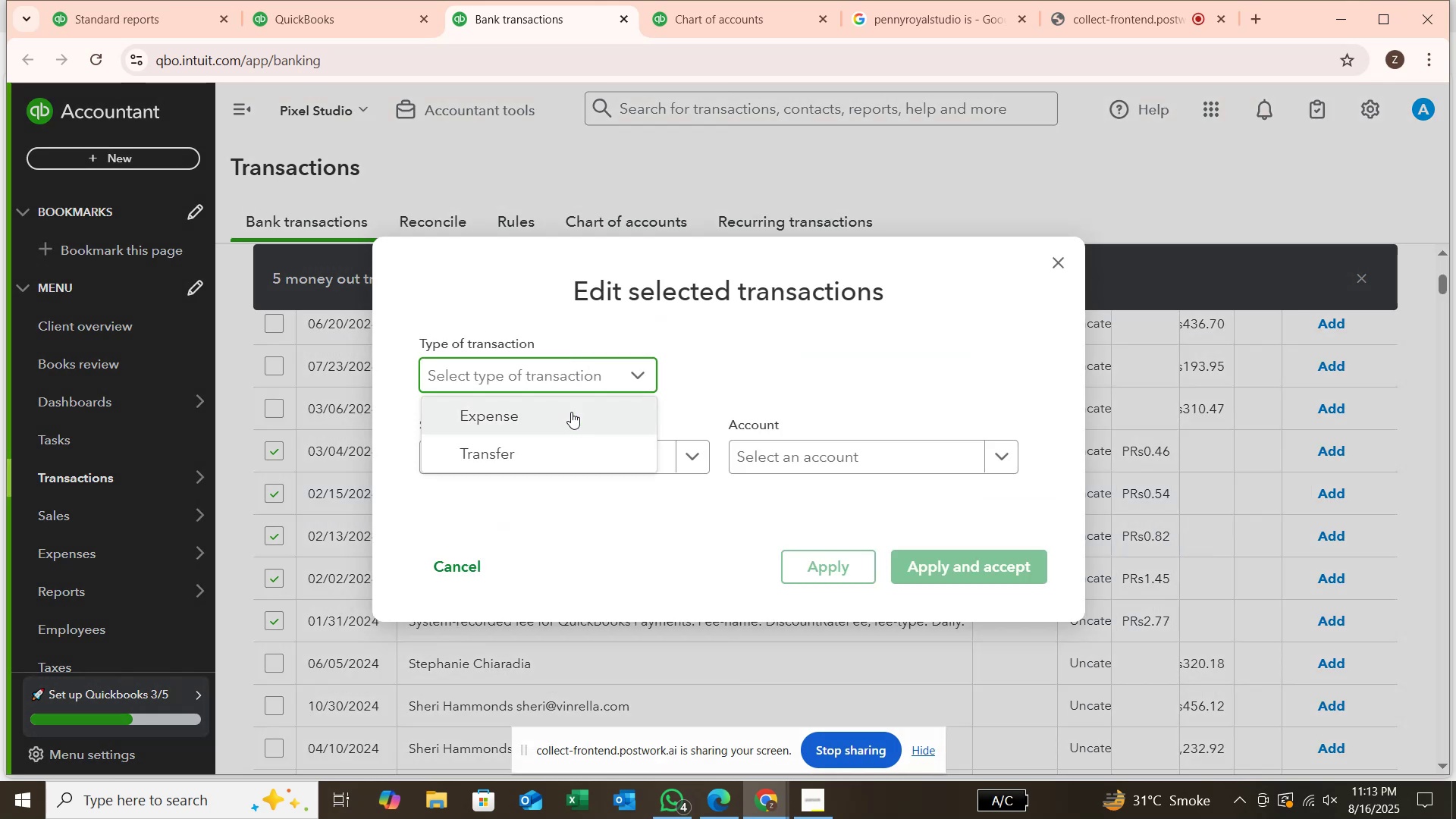 
left_click([571, 416])
 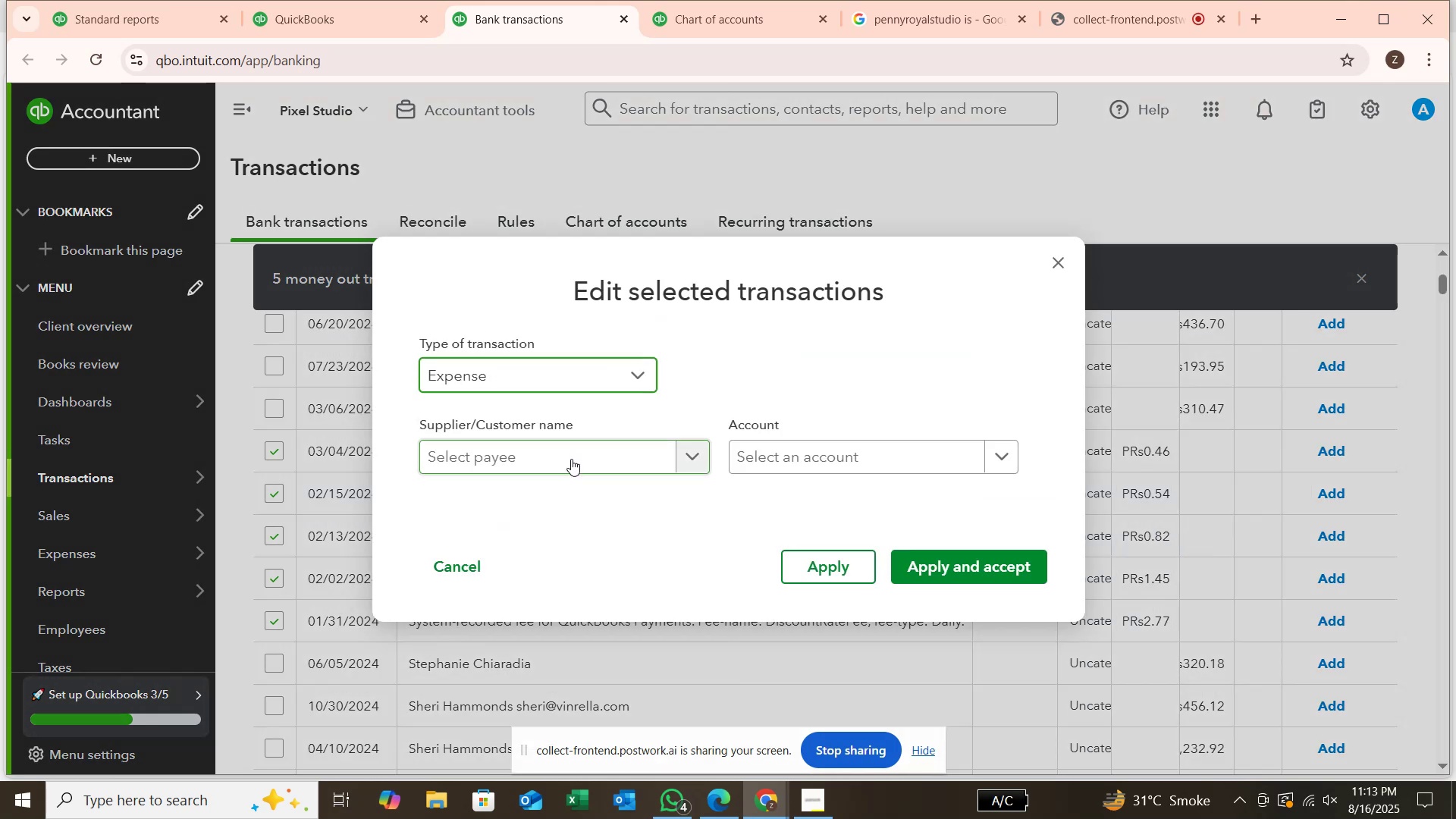 
left_click([571, 459])
 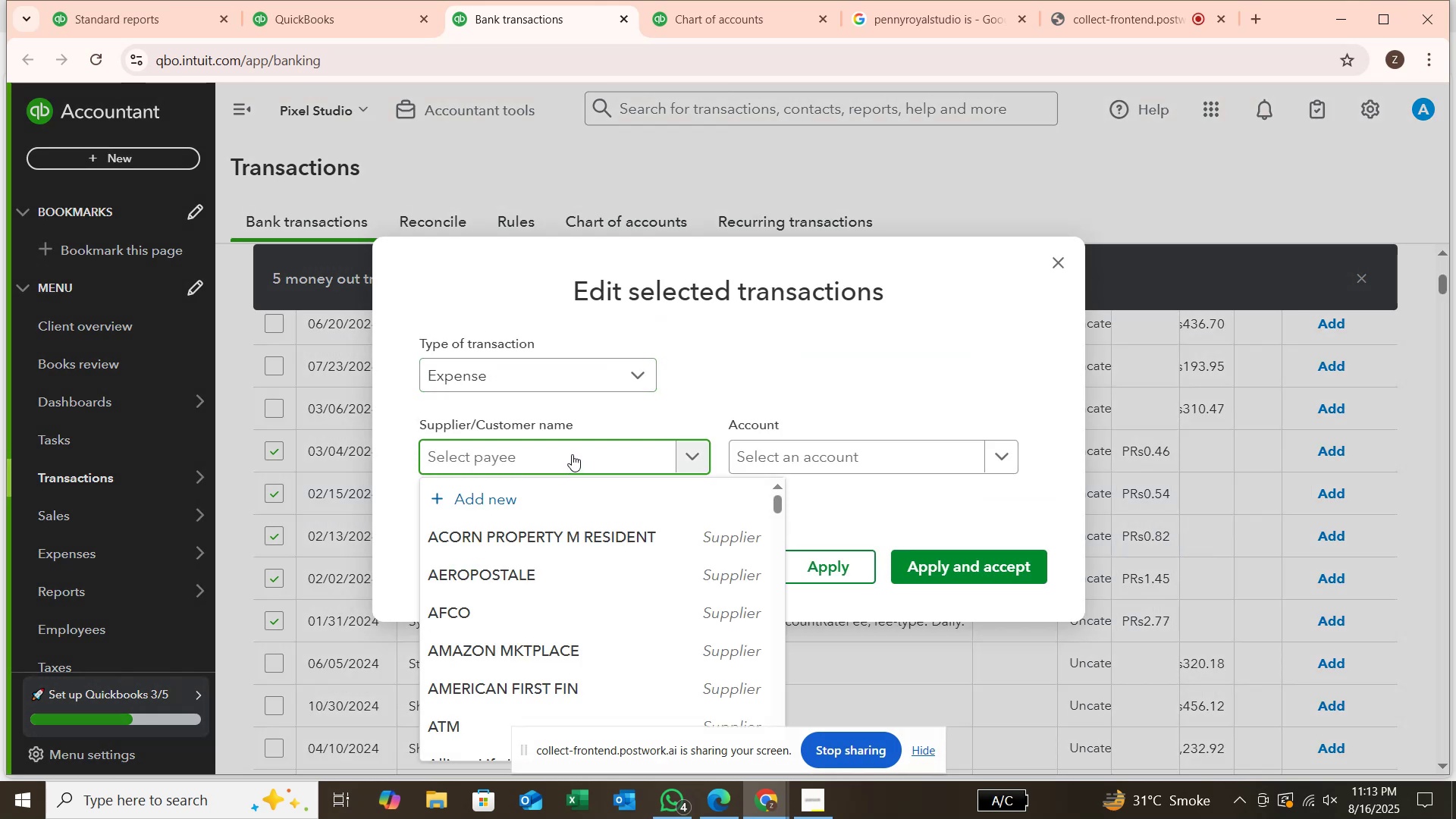 
type(qui)
 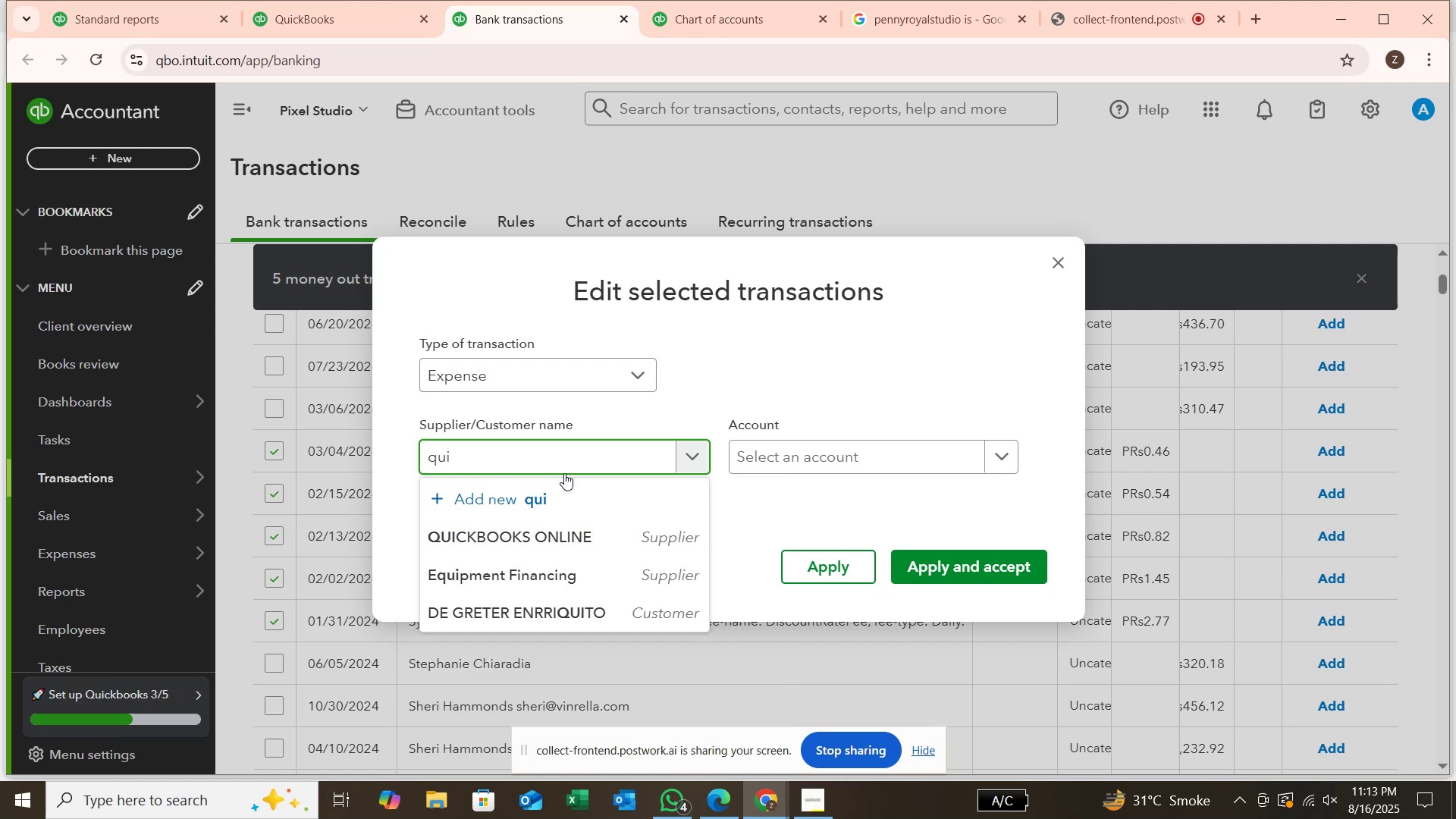 
left_click([578, 548])
 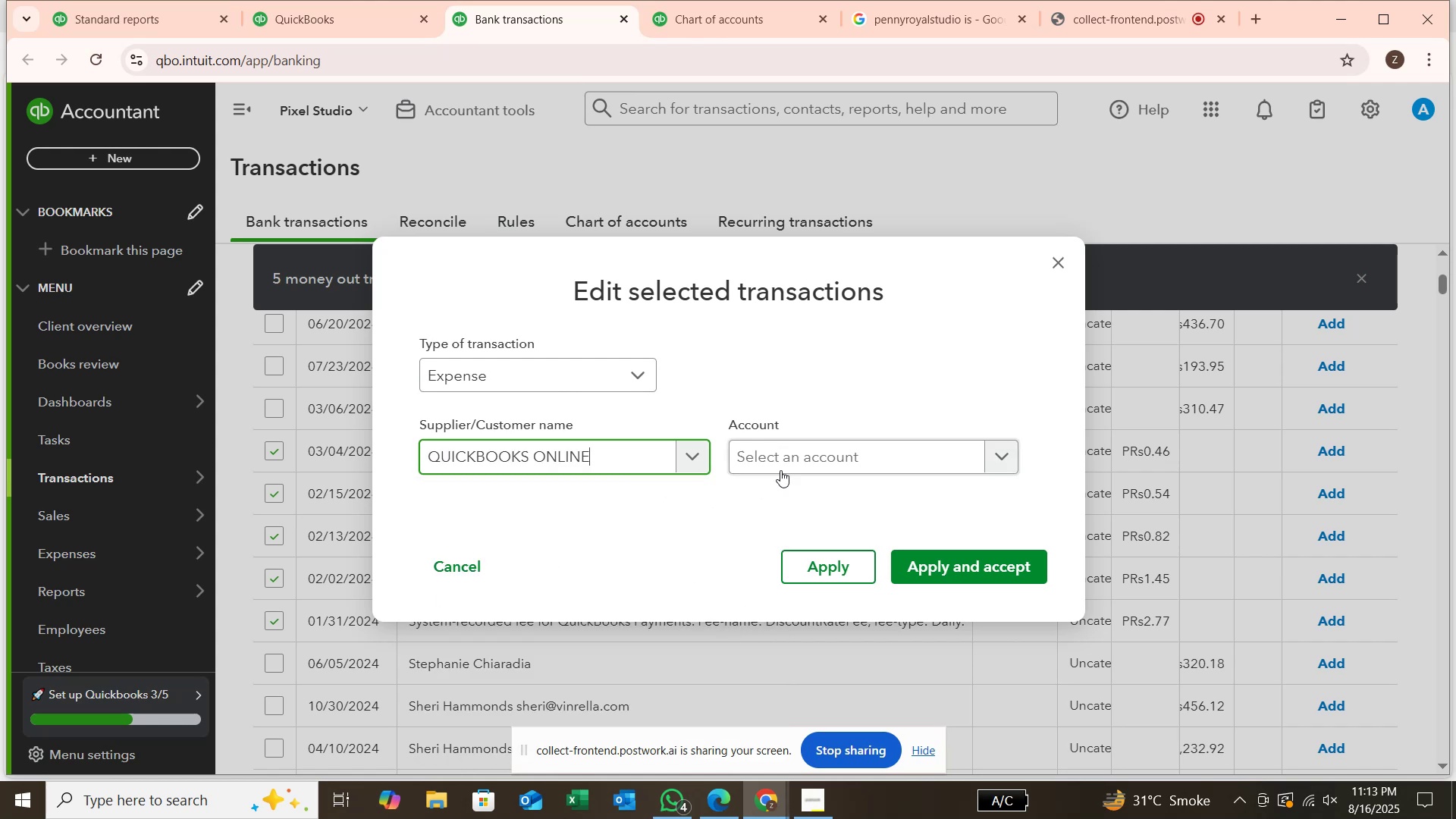 
left_click([789, 461])
 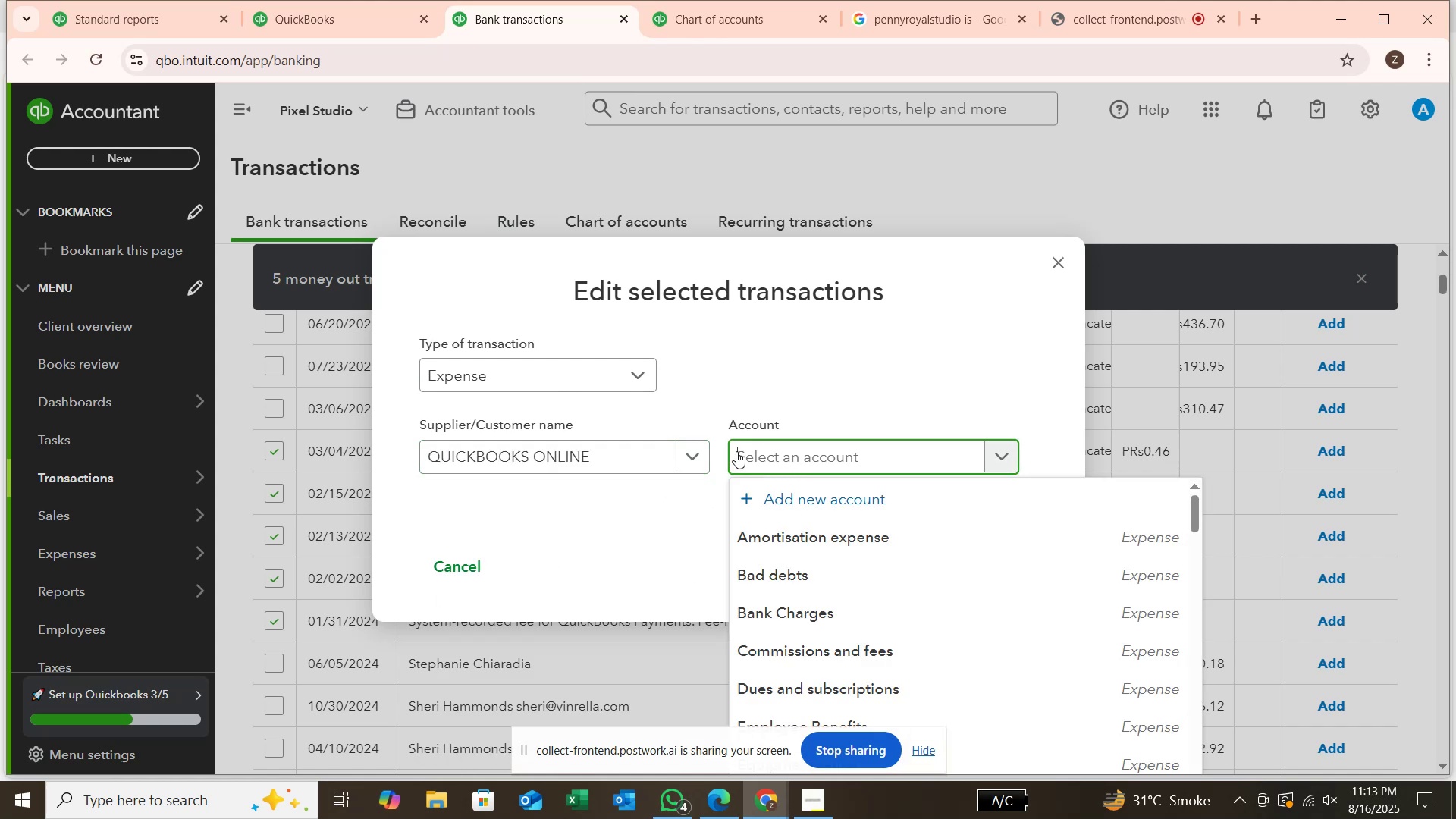 
type(di)
 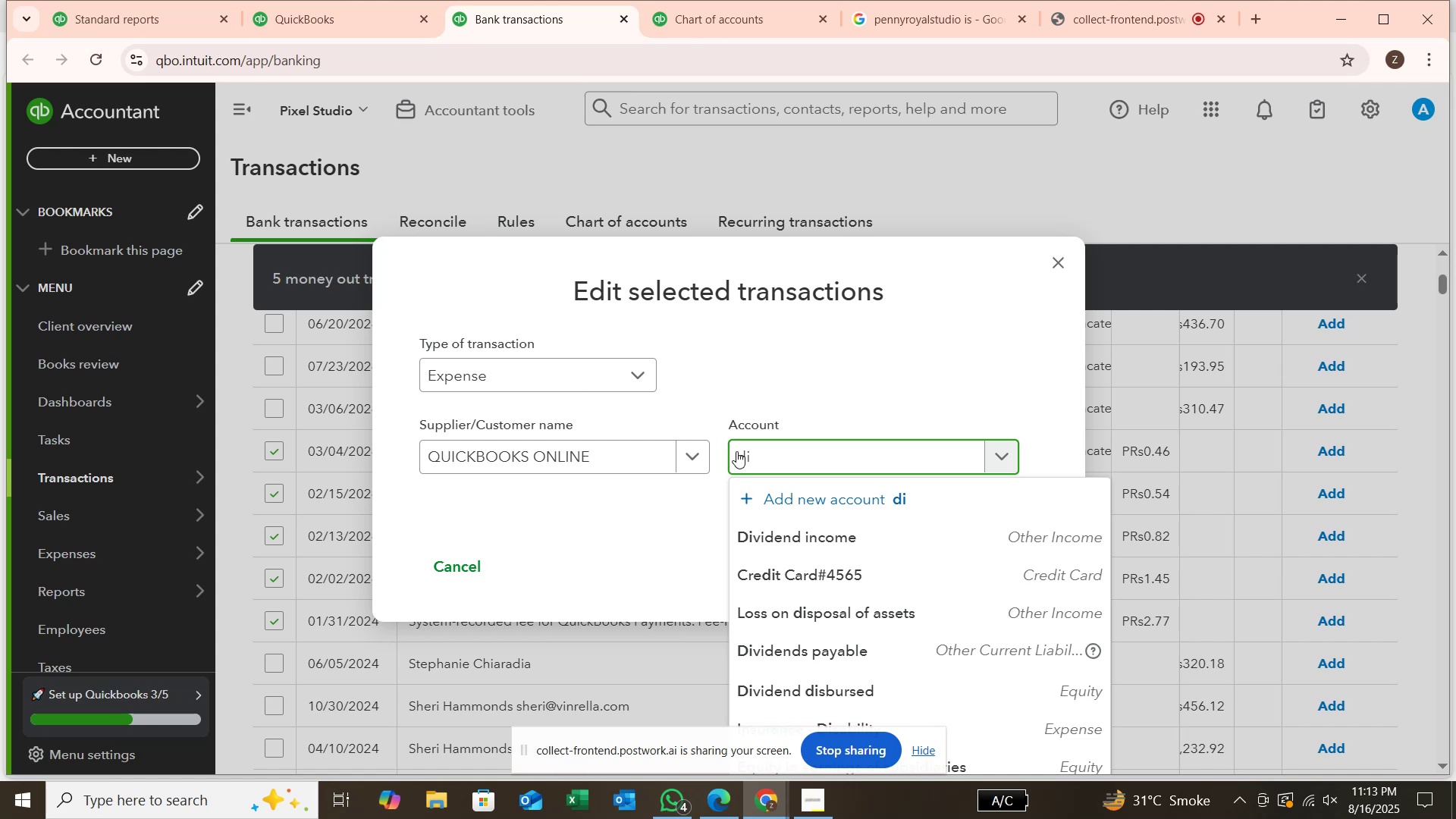 
type(sc)
 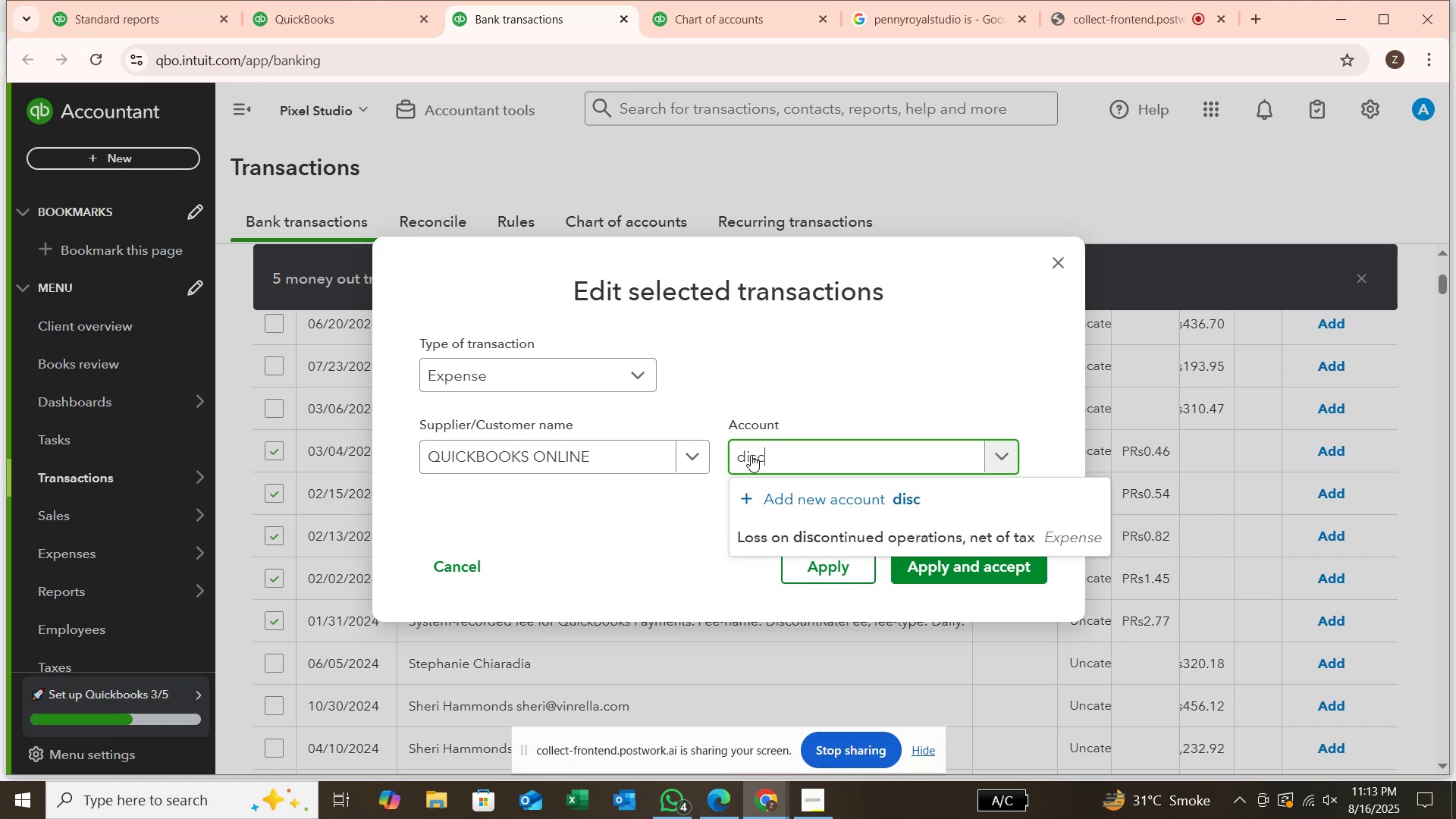 
left_click([745, 461])
 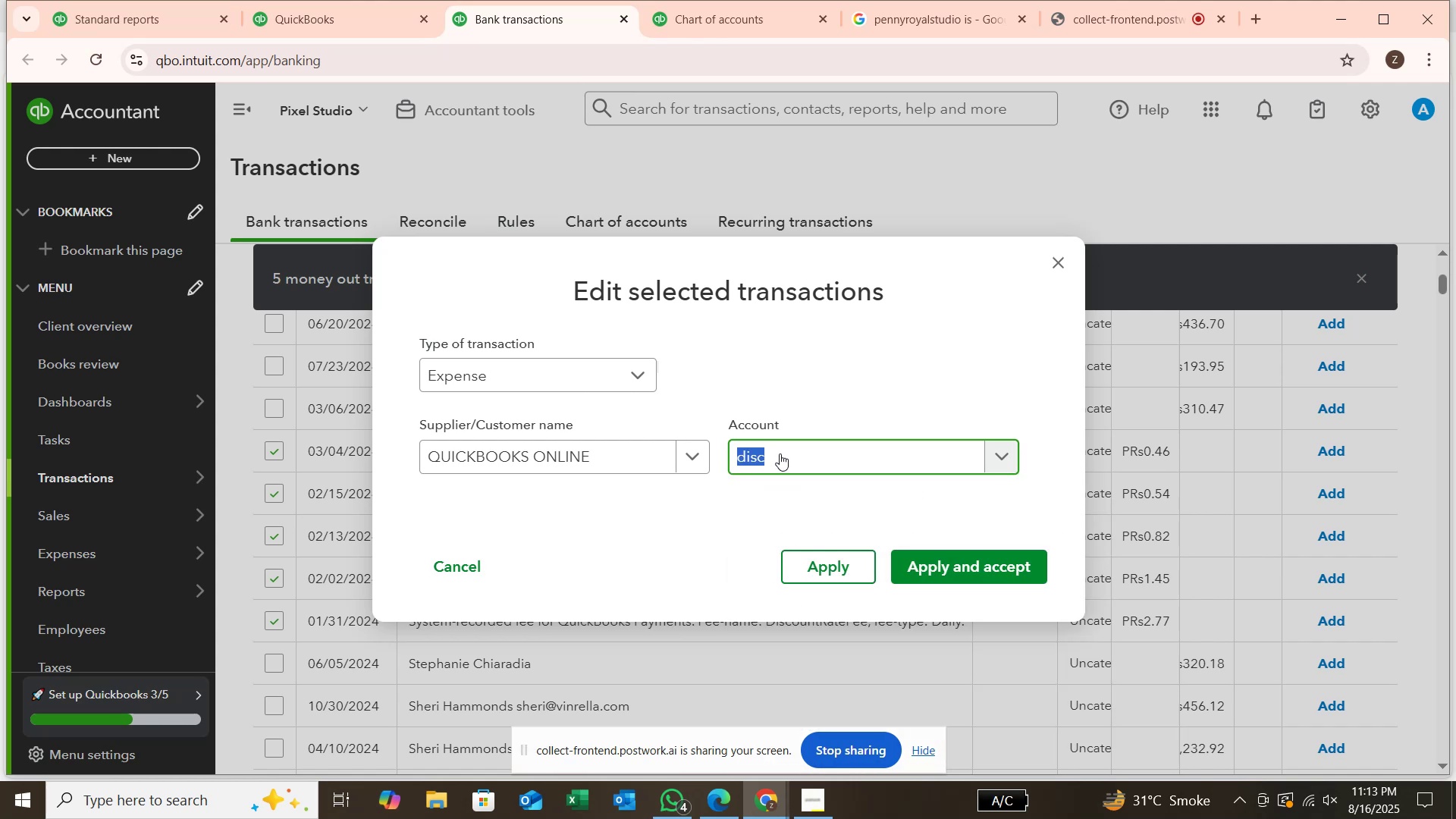 
double_click([780, 453])
 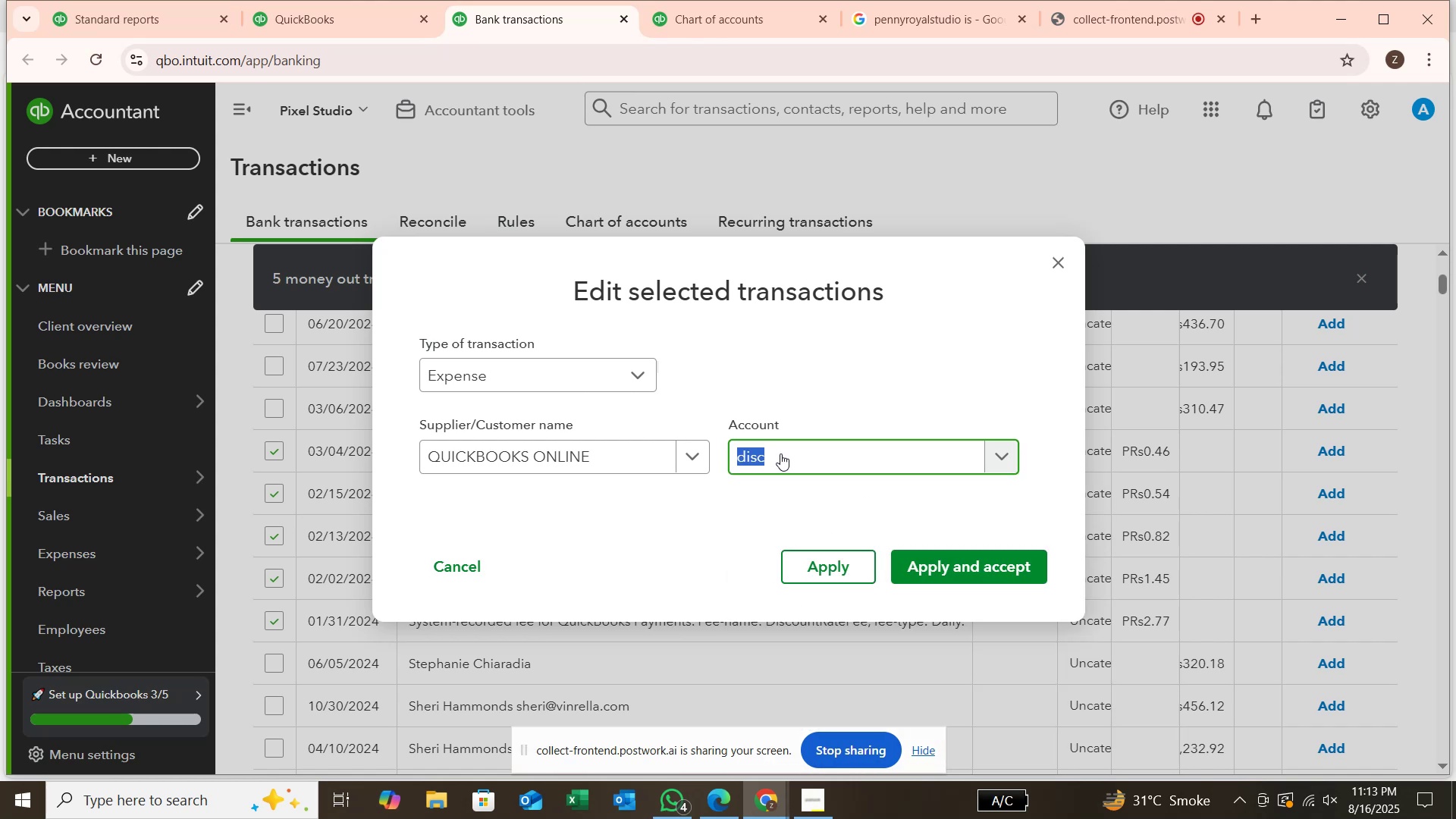 
key(Backspace)
key(Backspace)
key(Backspace)
key(Backspace)
key(Backspace)
type(DIscoute)
 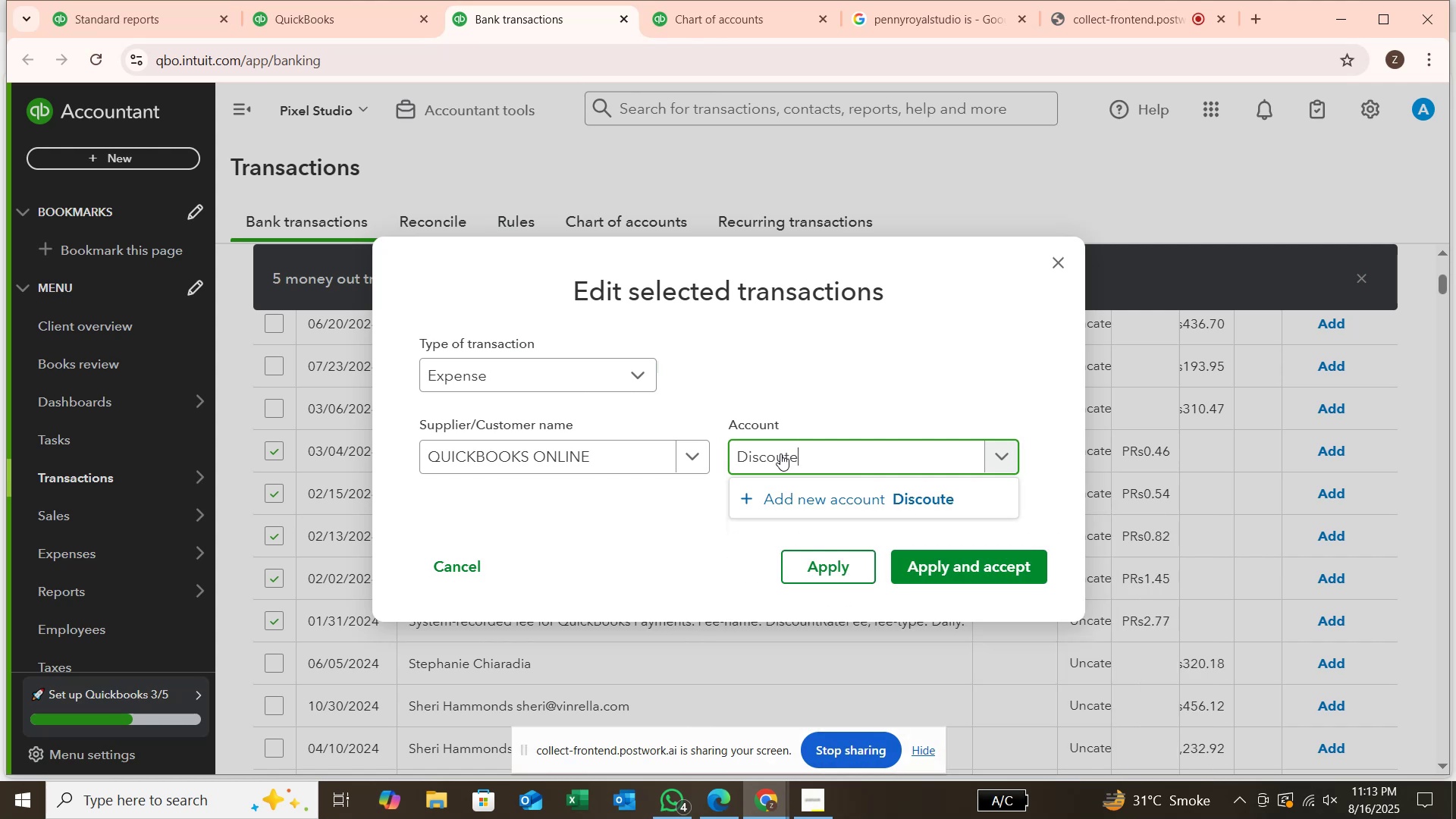 
key(Backspace)
key(Backspace)
type(nt Allowed)
 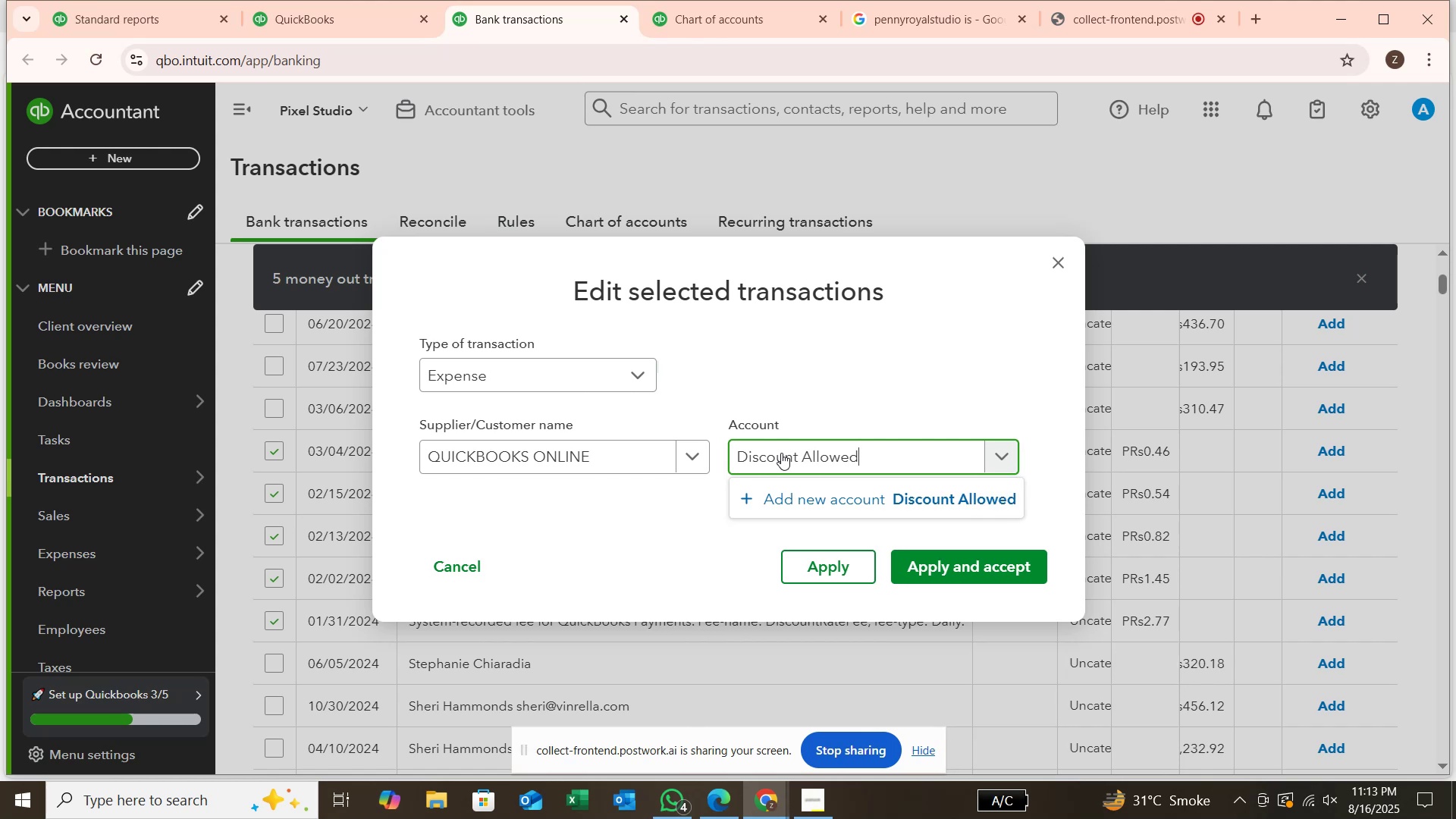 
left_click([902, 495])
 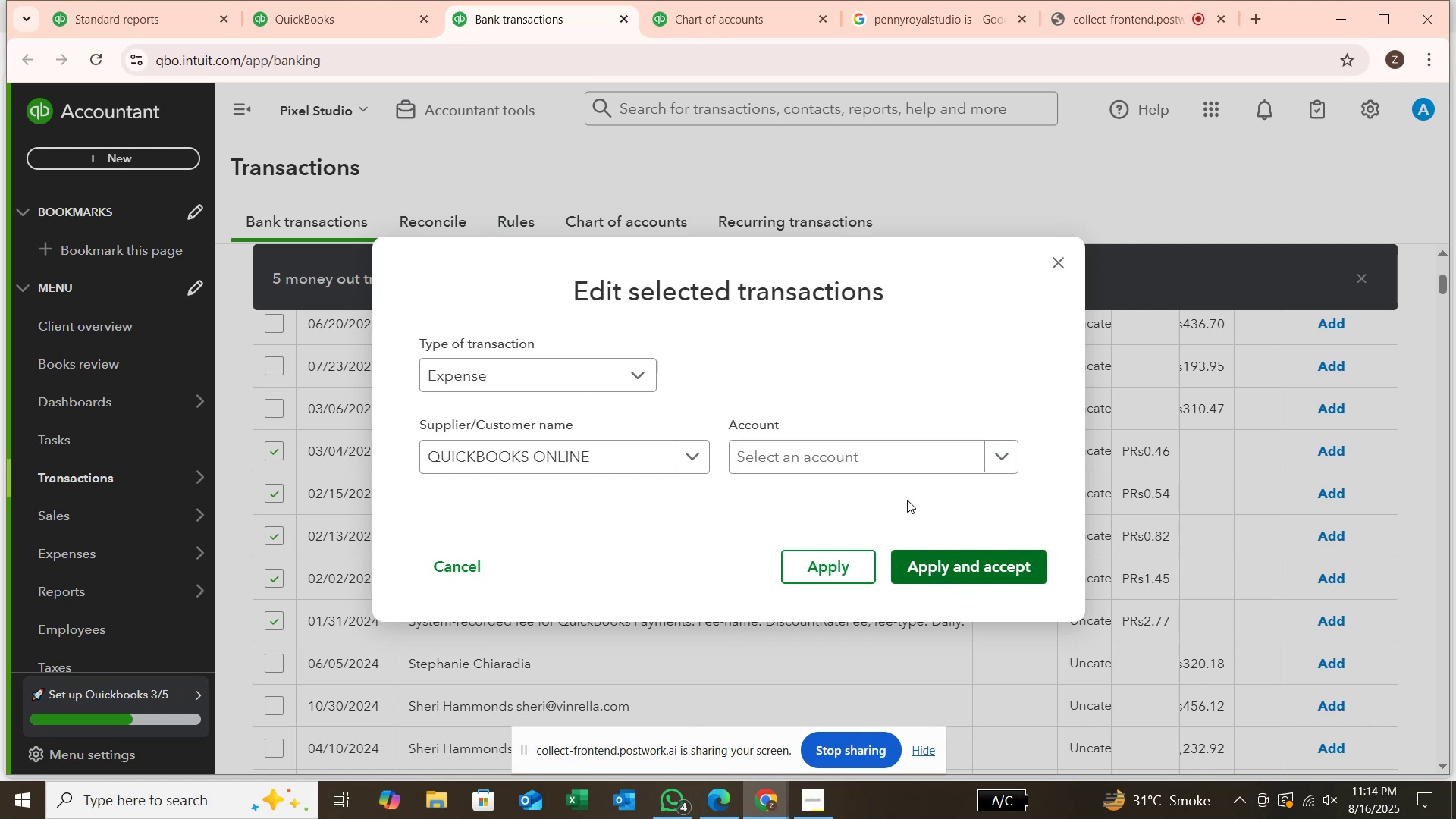 
left_click([879, 453])
 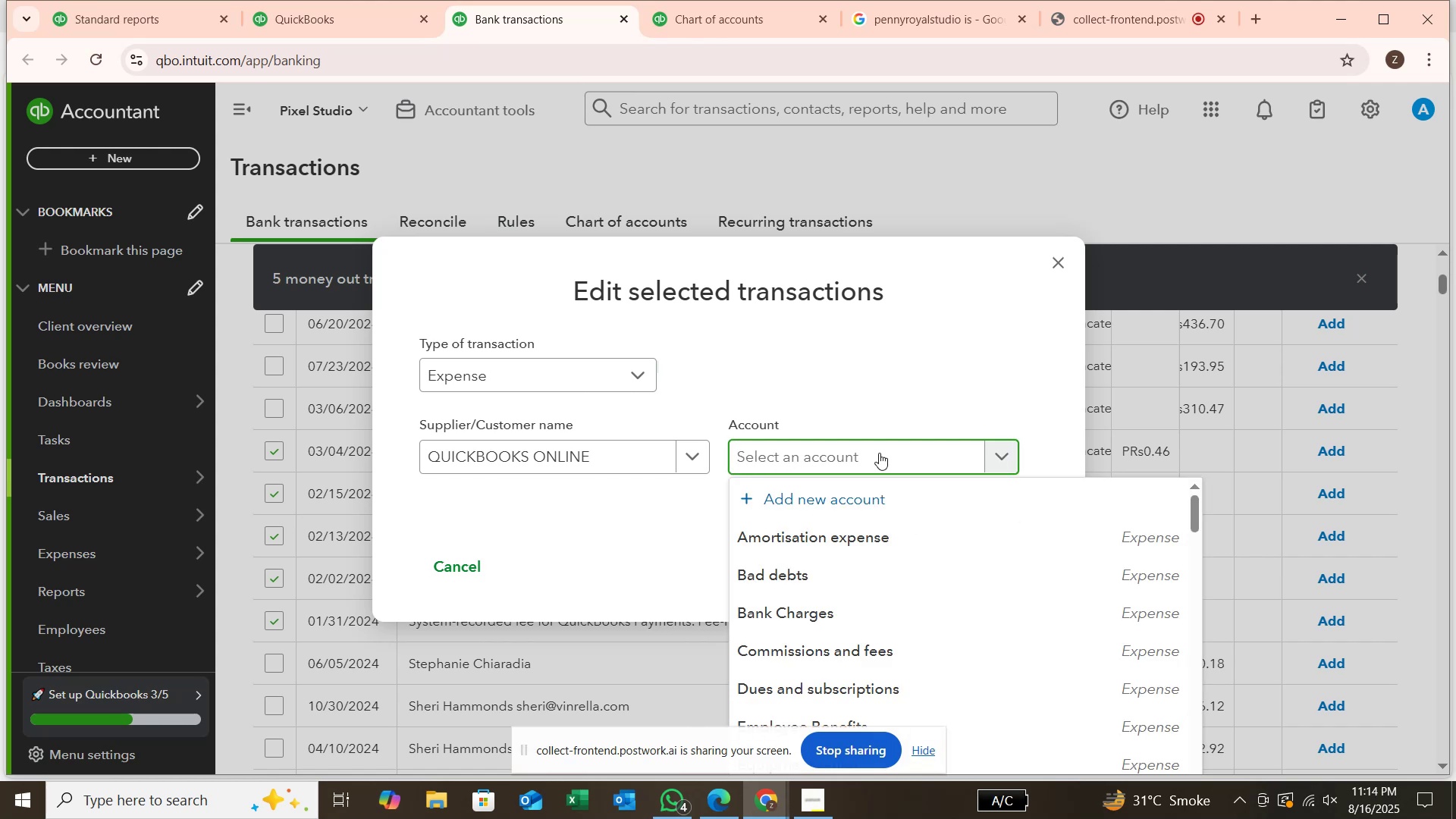 
type(di)
key(Backspace)
key(Backspace)
key(Backspace)
type(DIA)
 